 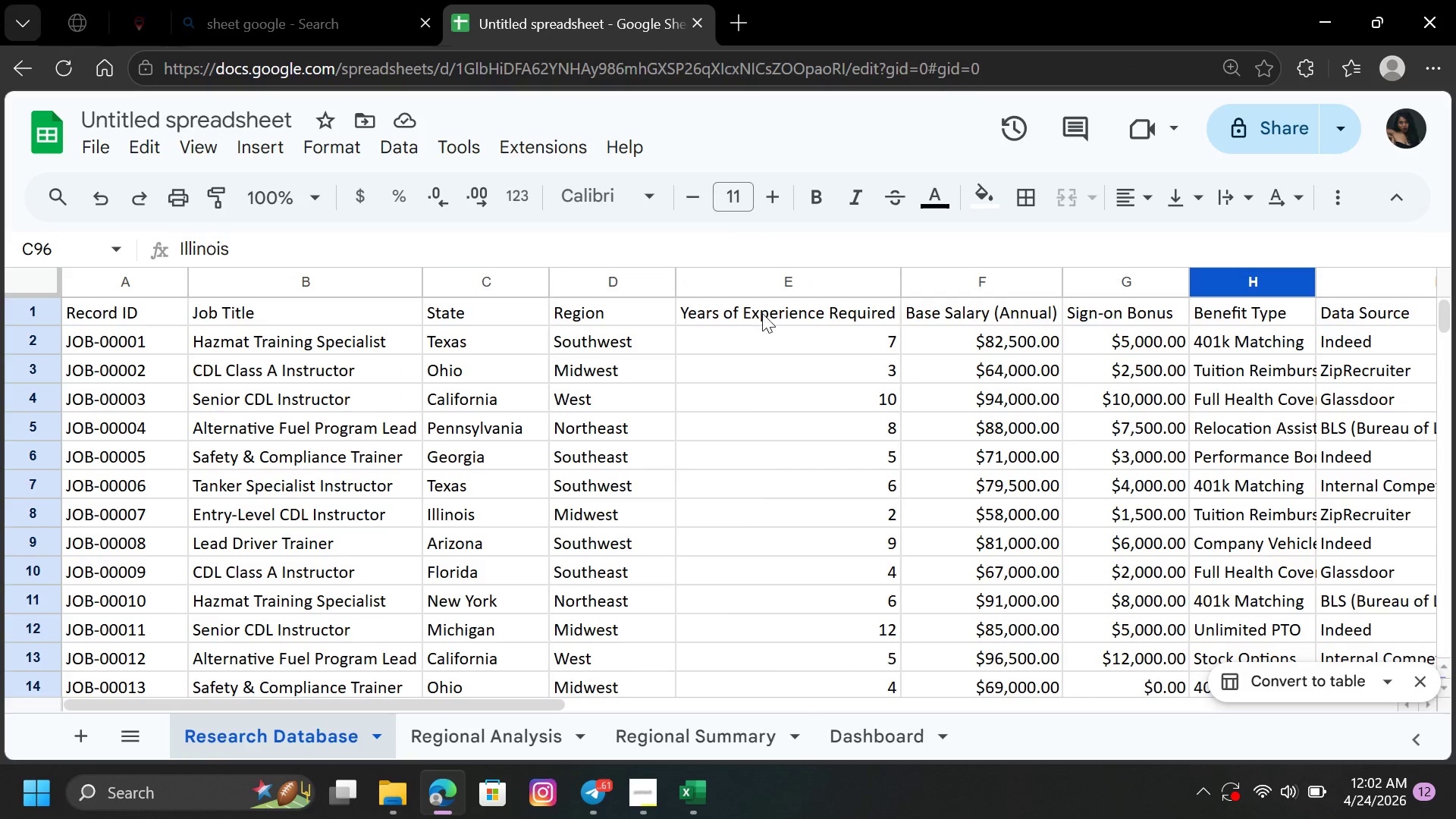 
left_click([776, 287])
 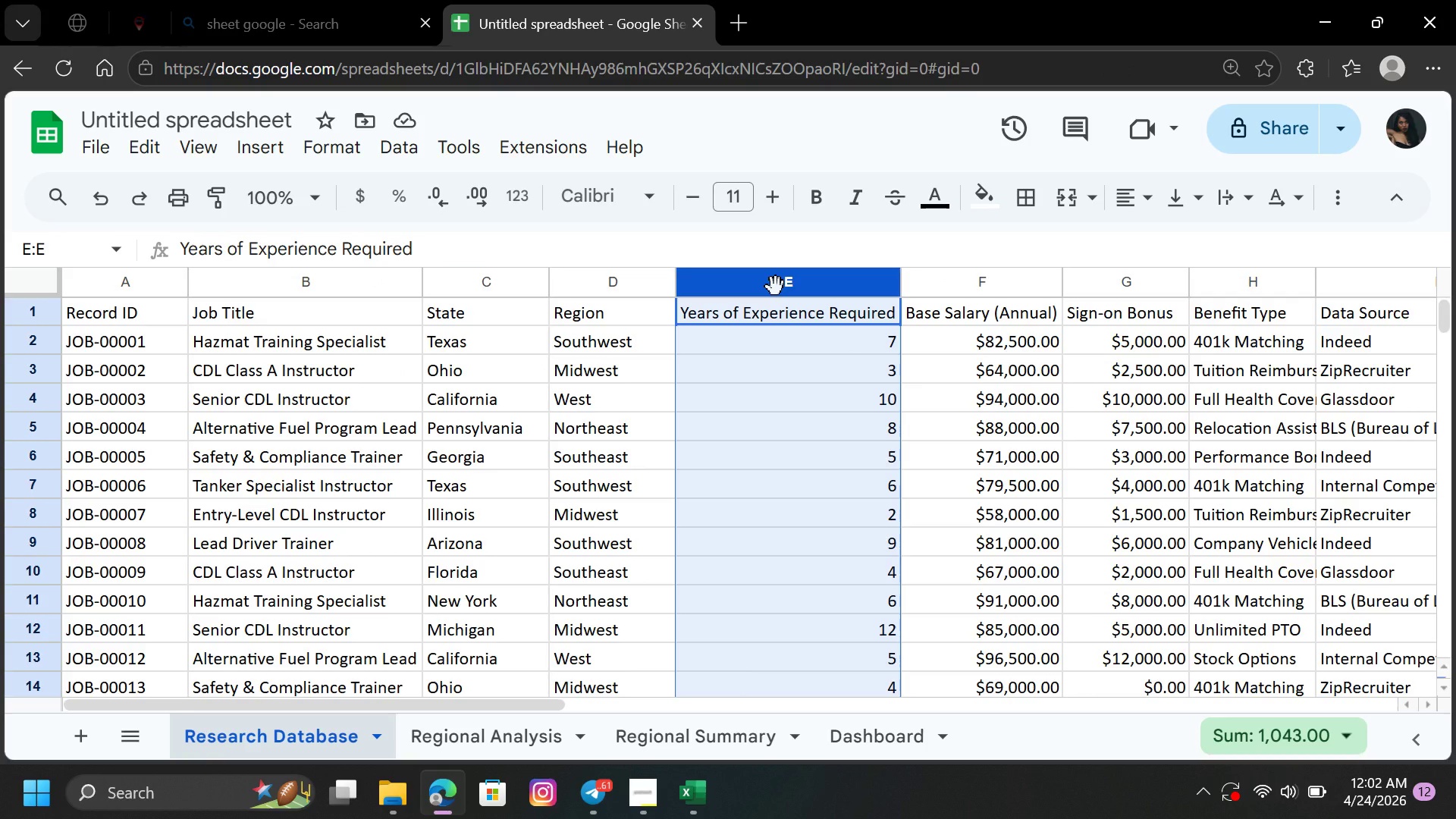 
hold_key(key=ControlLeft, duration=0.44)
 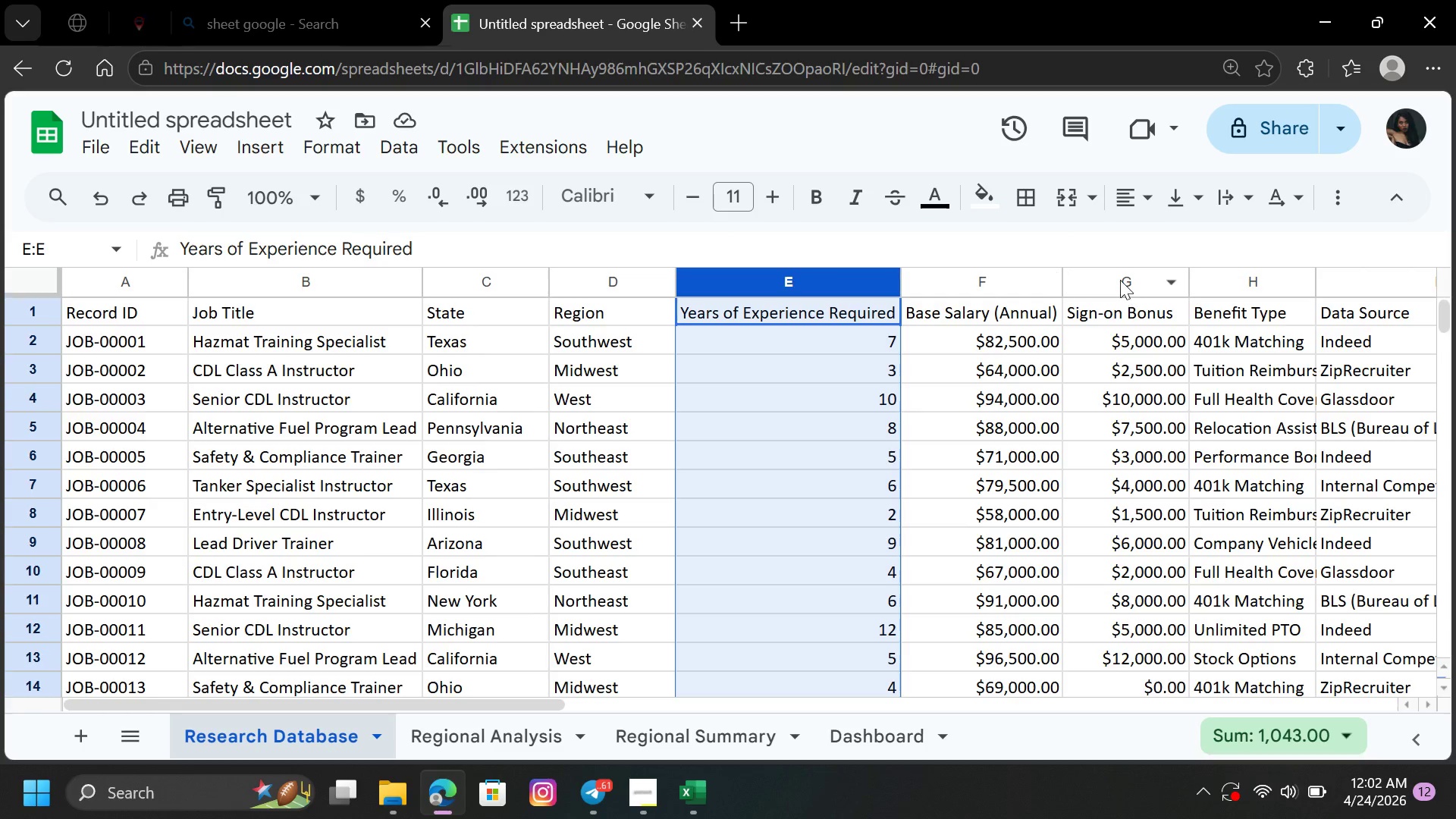 
hold_key(key=ControlLeft, duration=0.67)
left_click([1116, 276])
 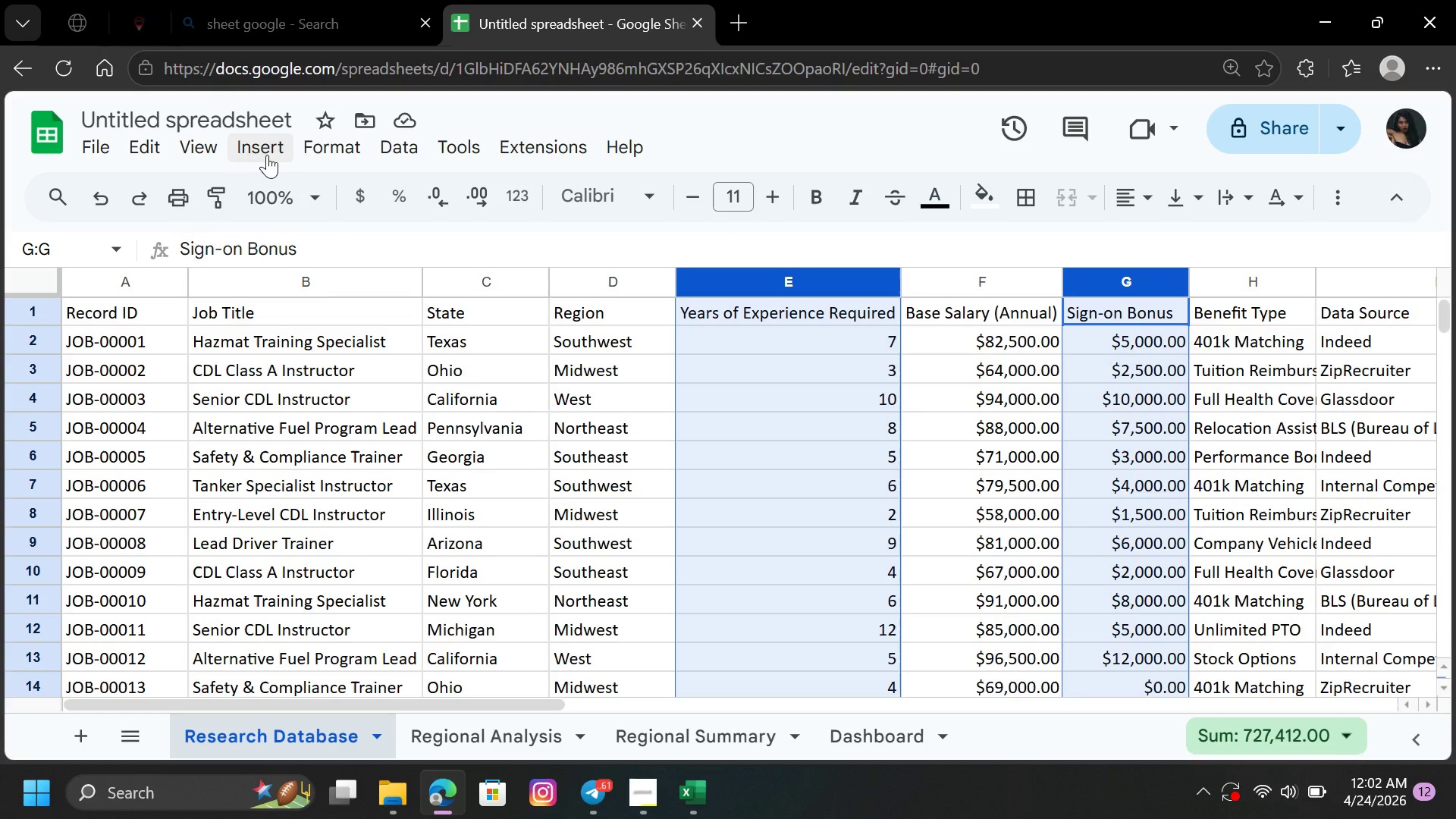 
left_click([266, 154])
 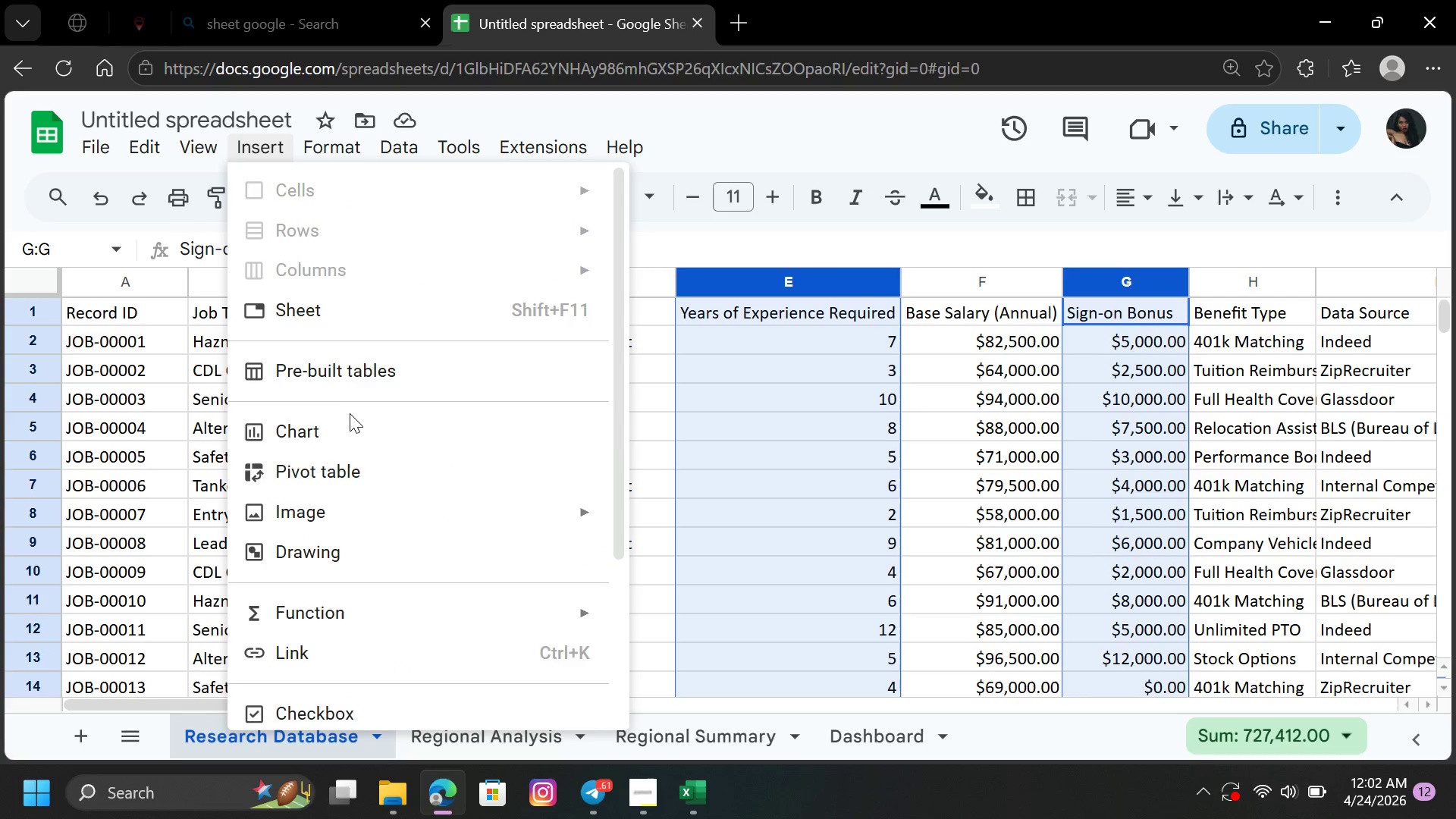 
left_click([350, 421])
 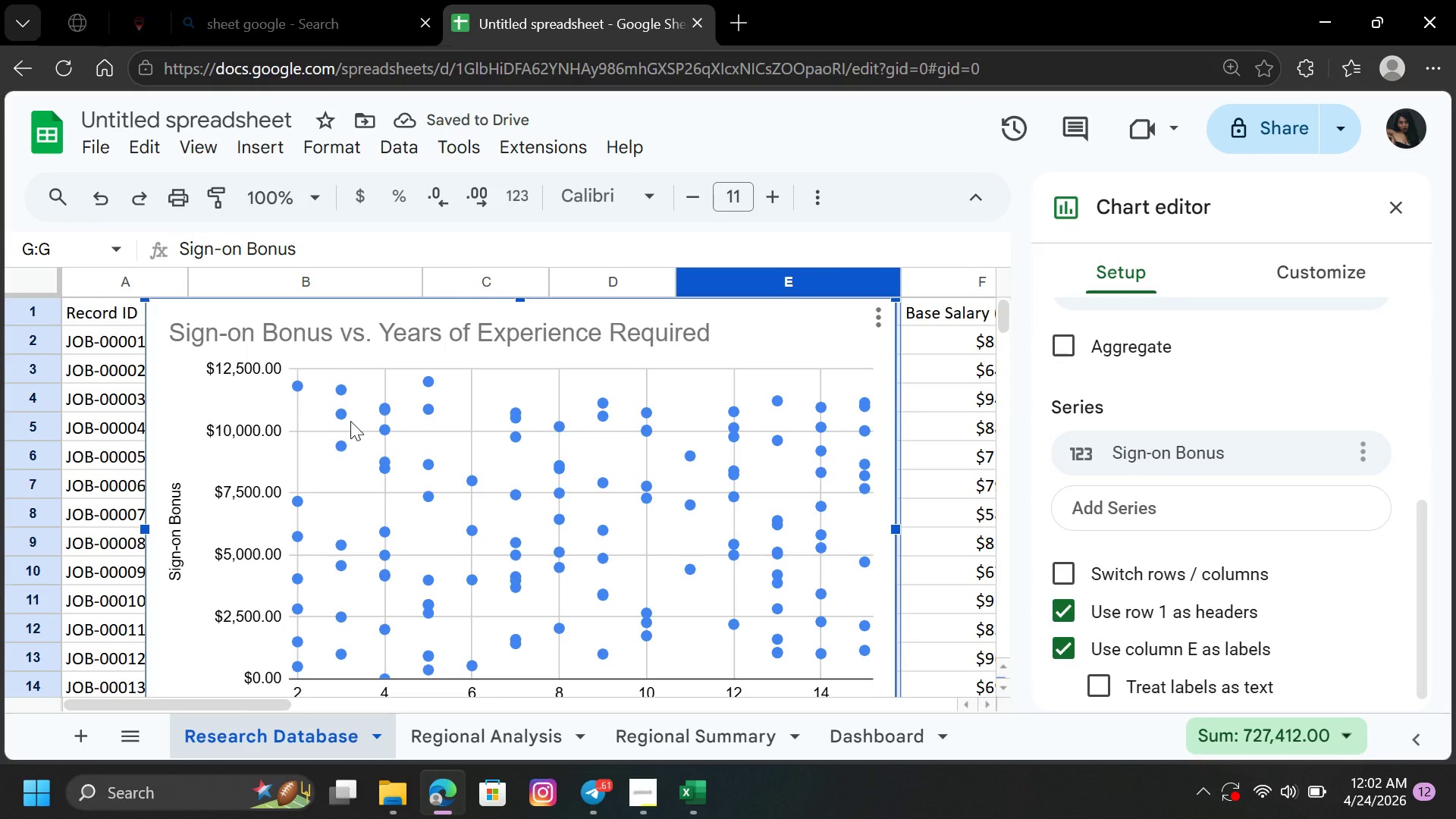 
wait(8.86)
 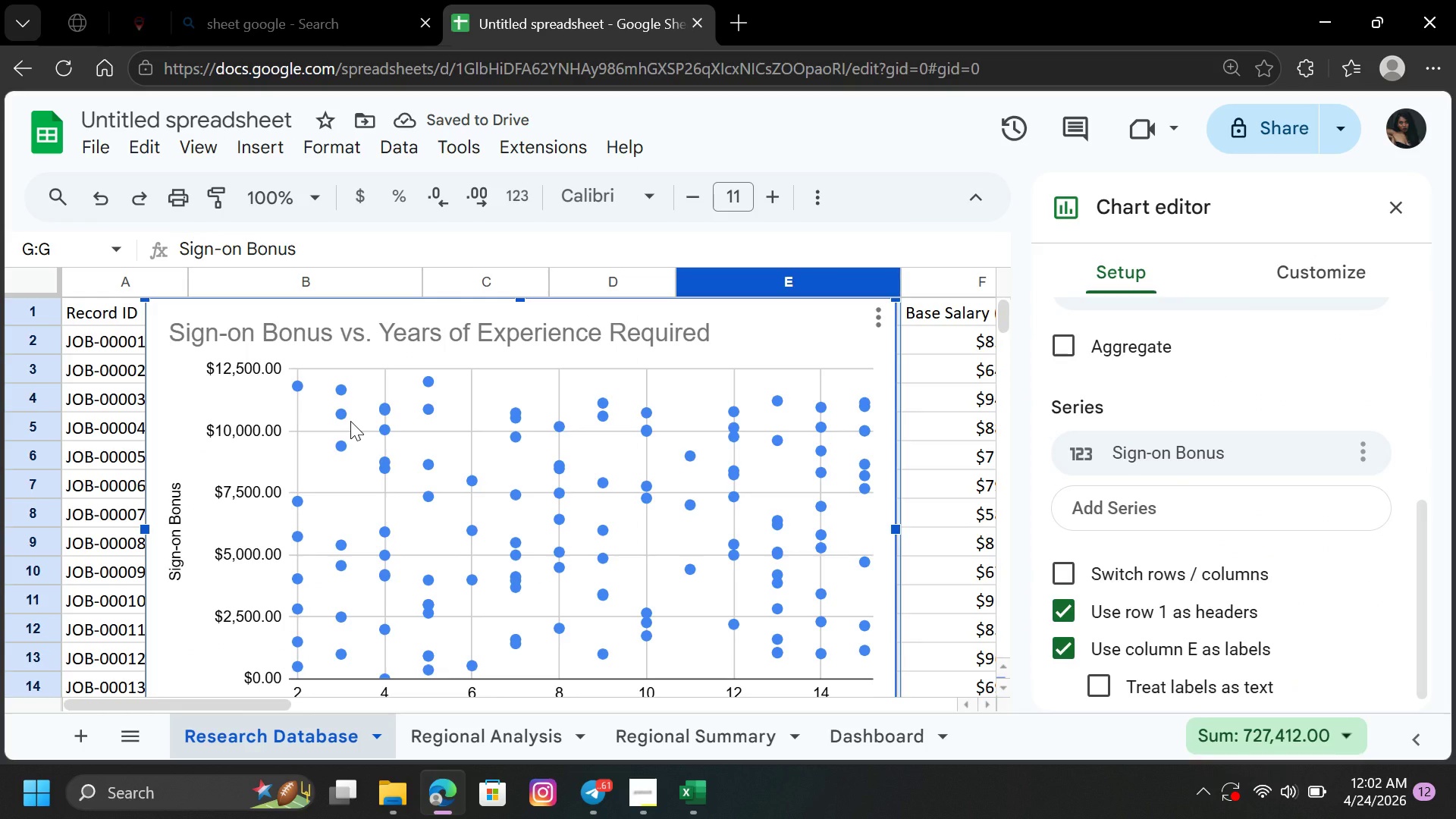 
left_click_drag(start_coordinate=[1423, 513], to_coordinate=[1422, 276])
 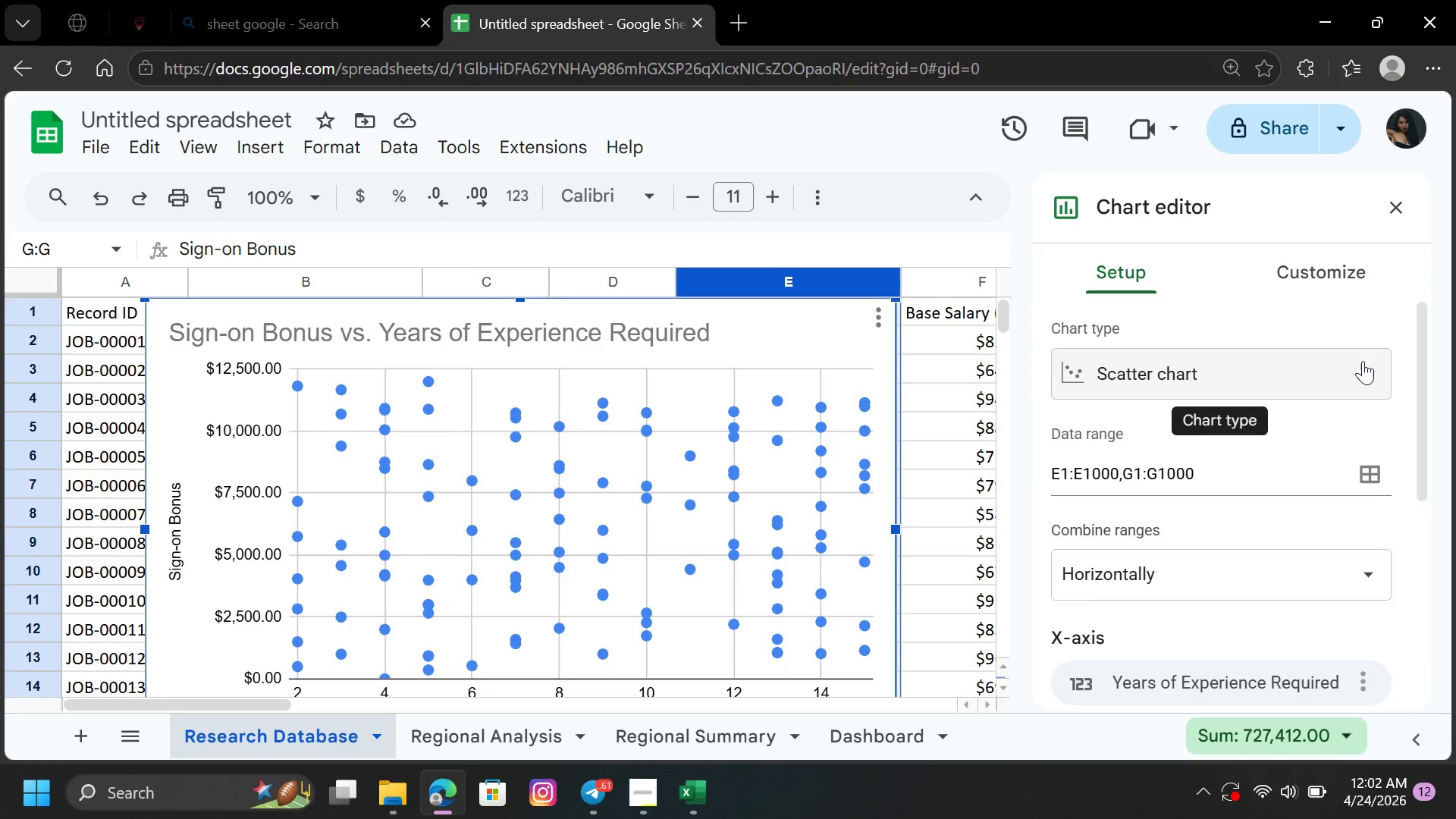 
left_click([1366, 362])
 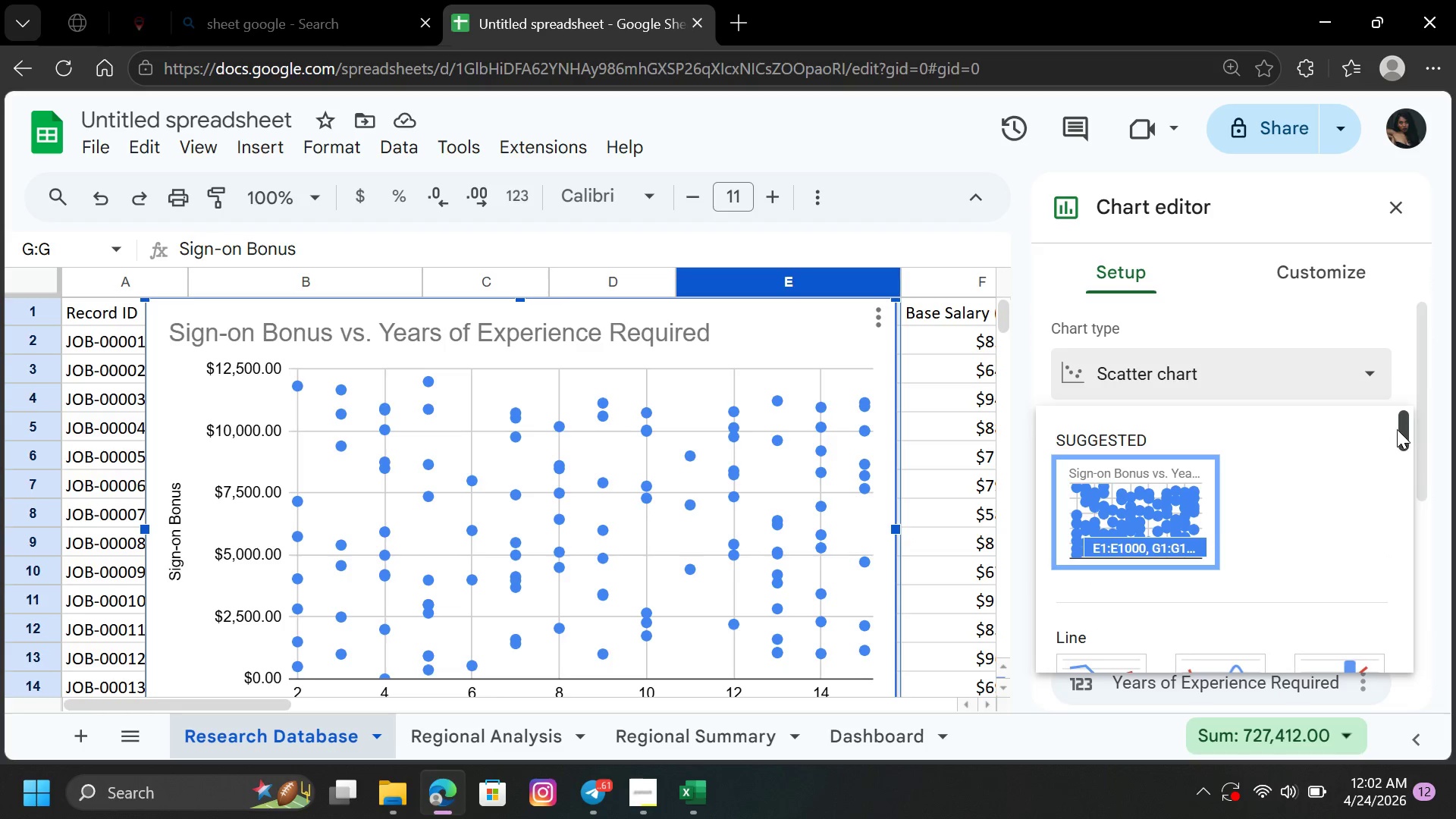 
left_click_drag(start_coordinate=[1404, 426], to_coordinate=[1419, 573])
 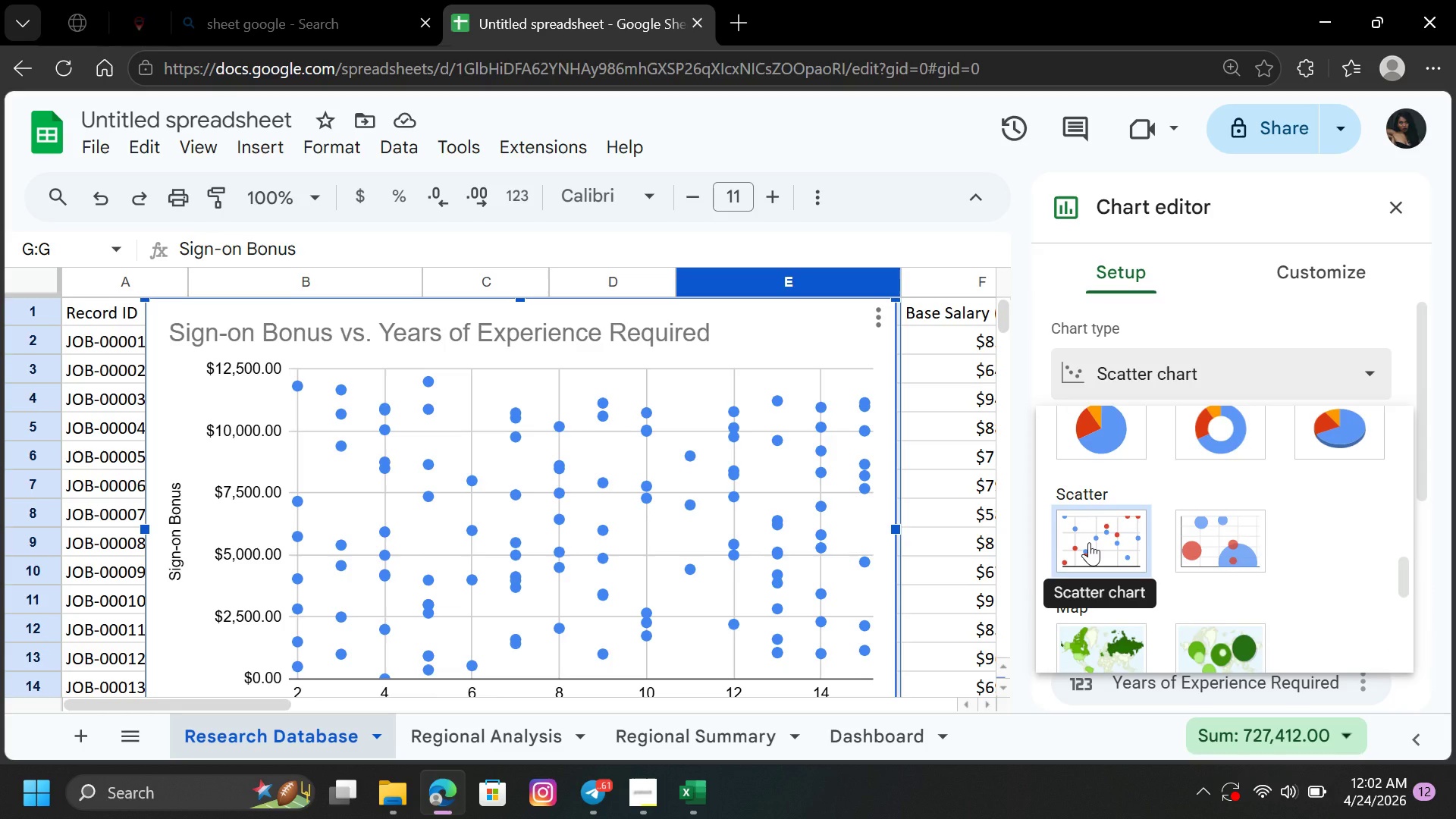 
left_click([1089, 542])
 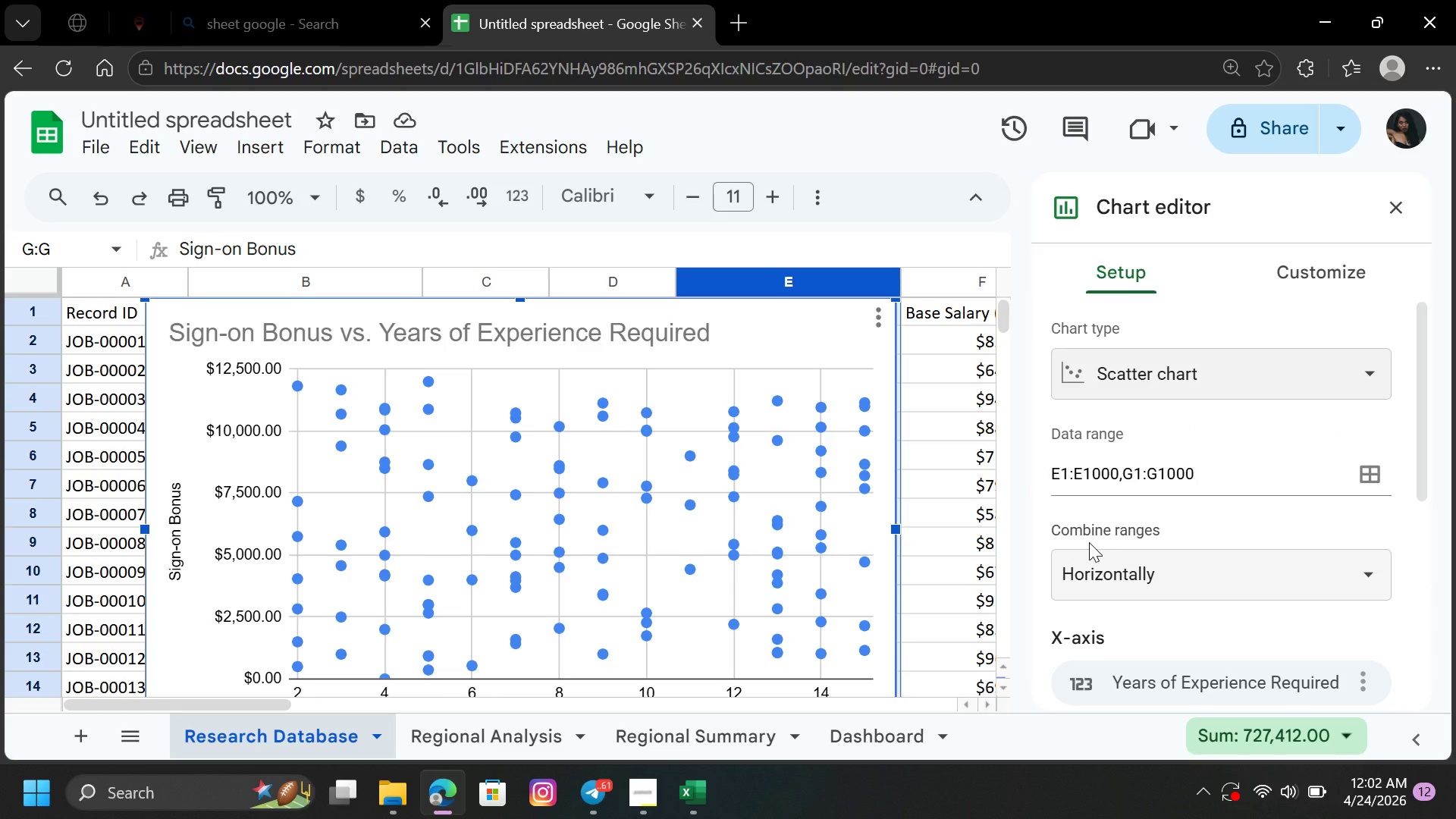 
wait(16.69)
 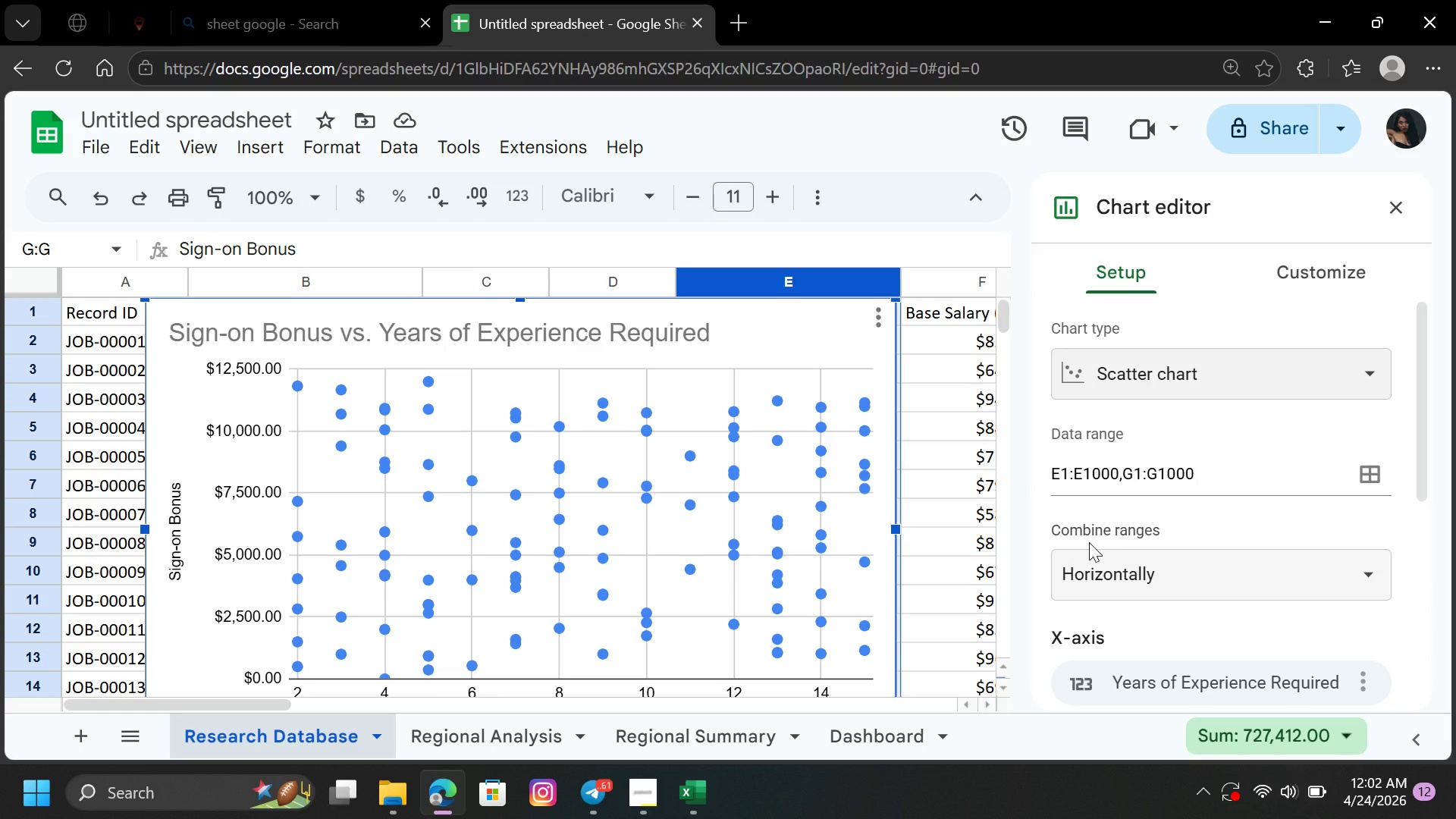 
double_click([864, 464])
 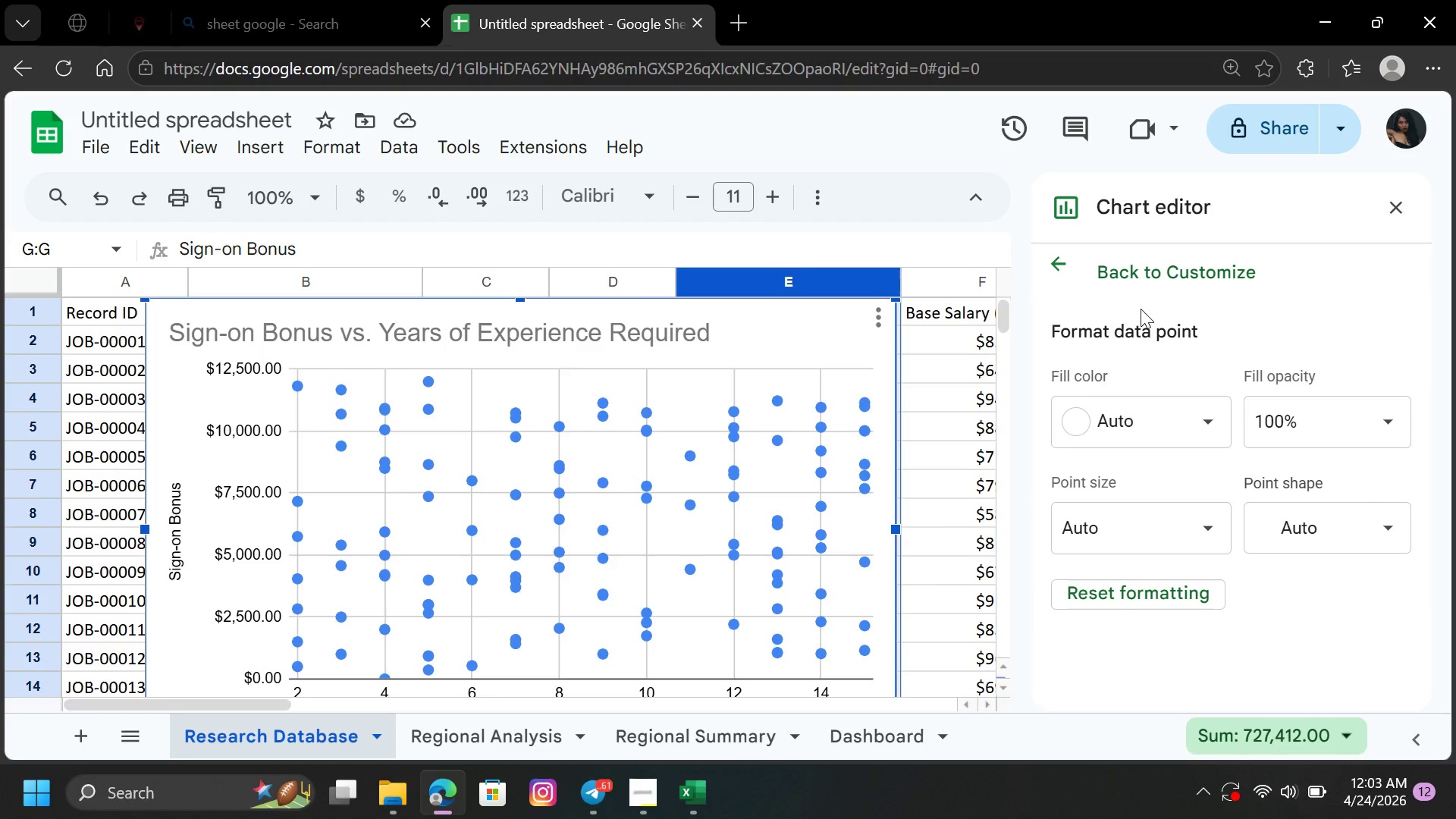 
left_click([1065, 262])
 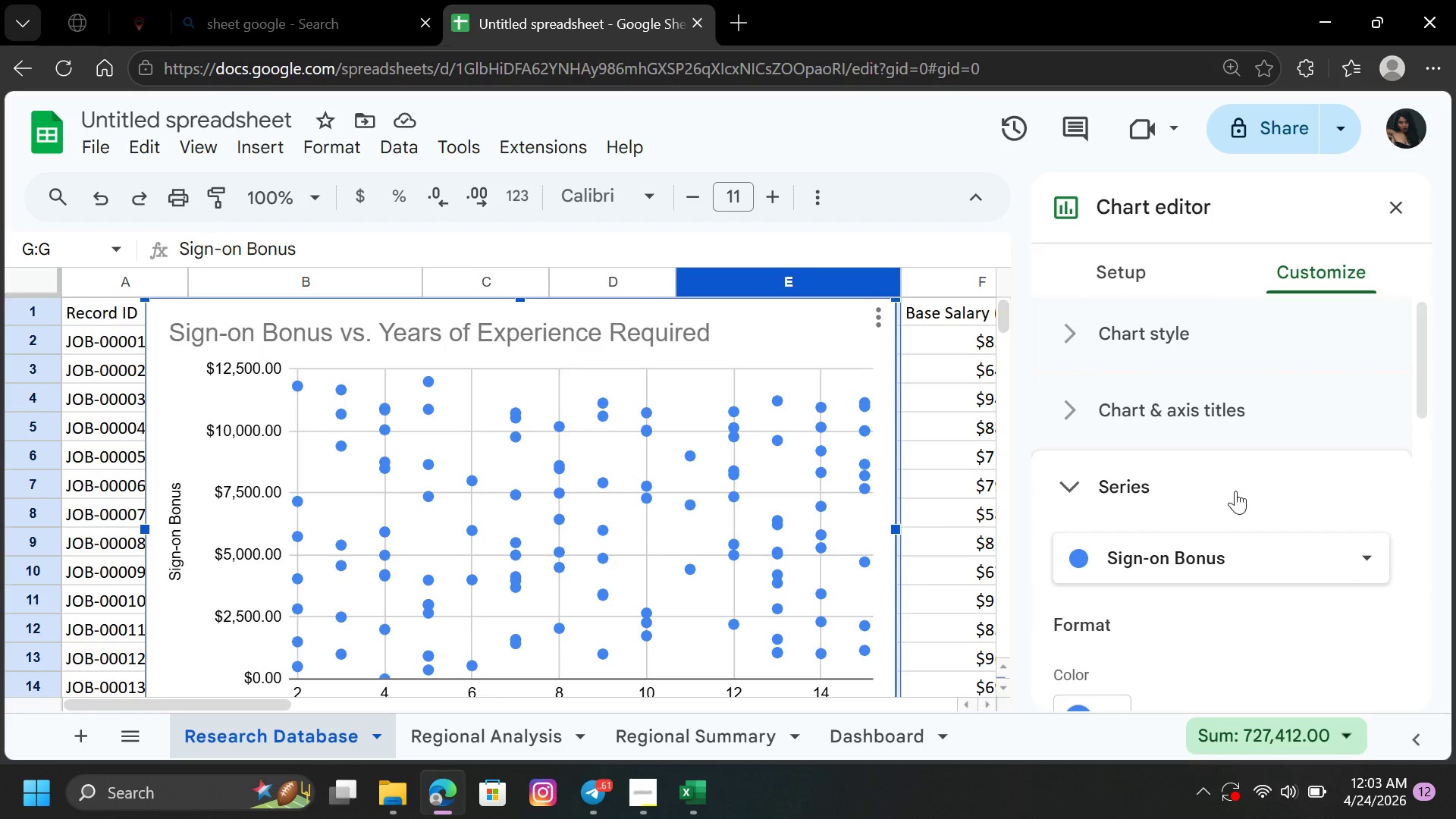 
left_click([1381, 555])
 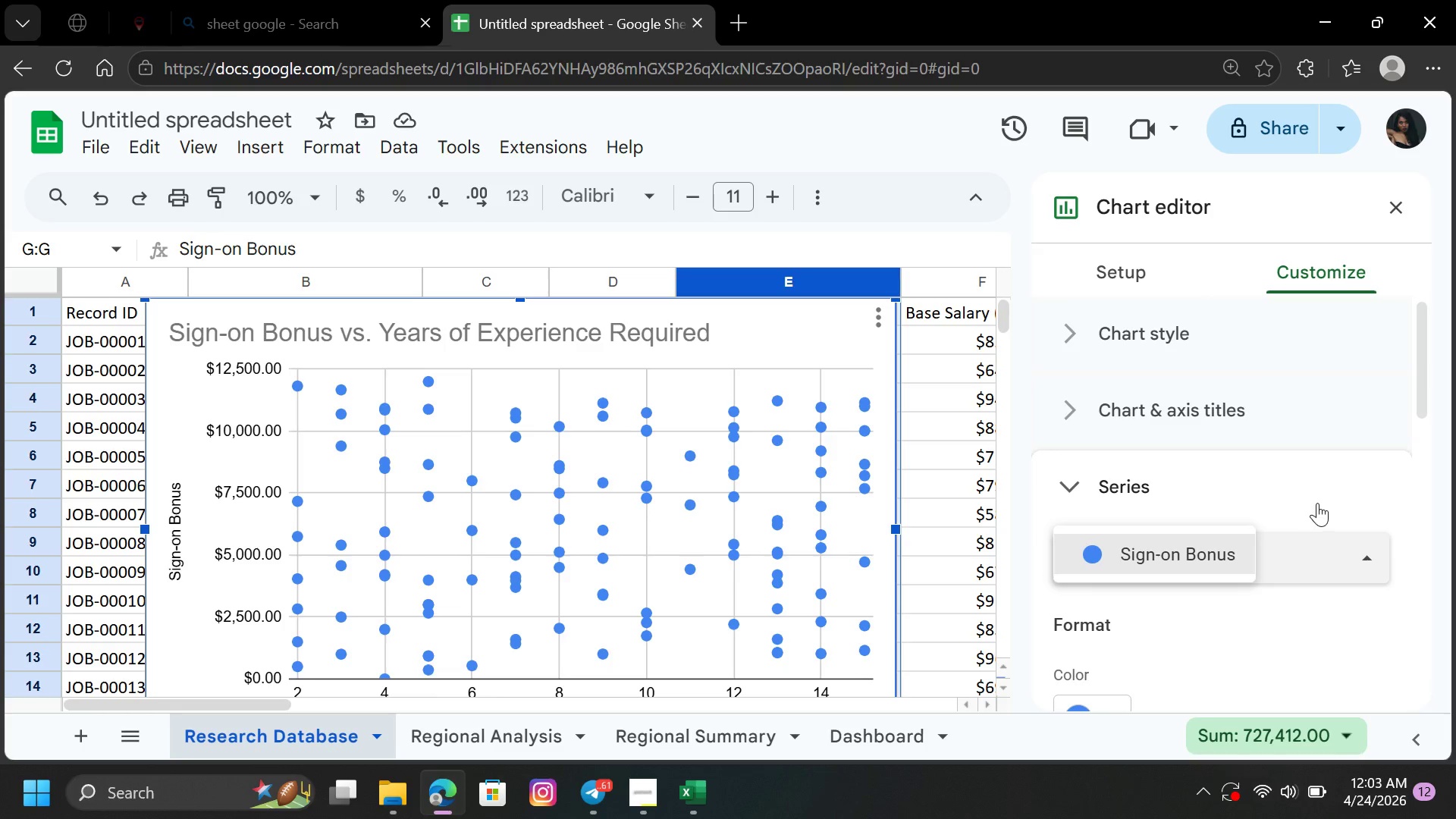 
left_click([1316, 503])
 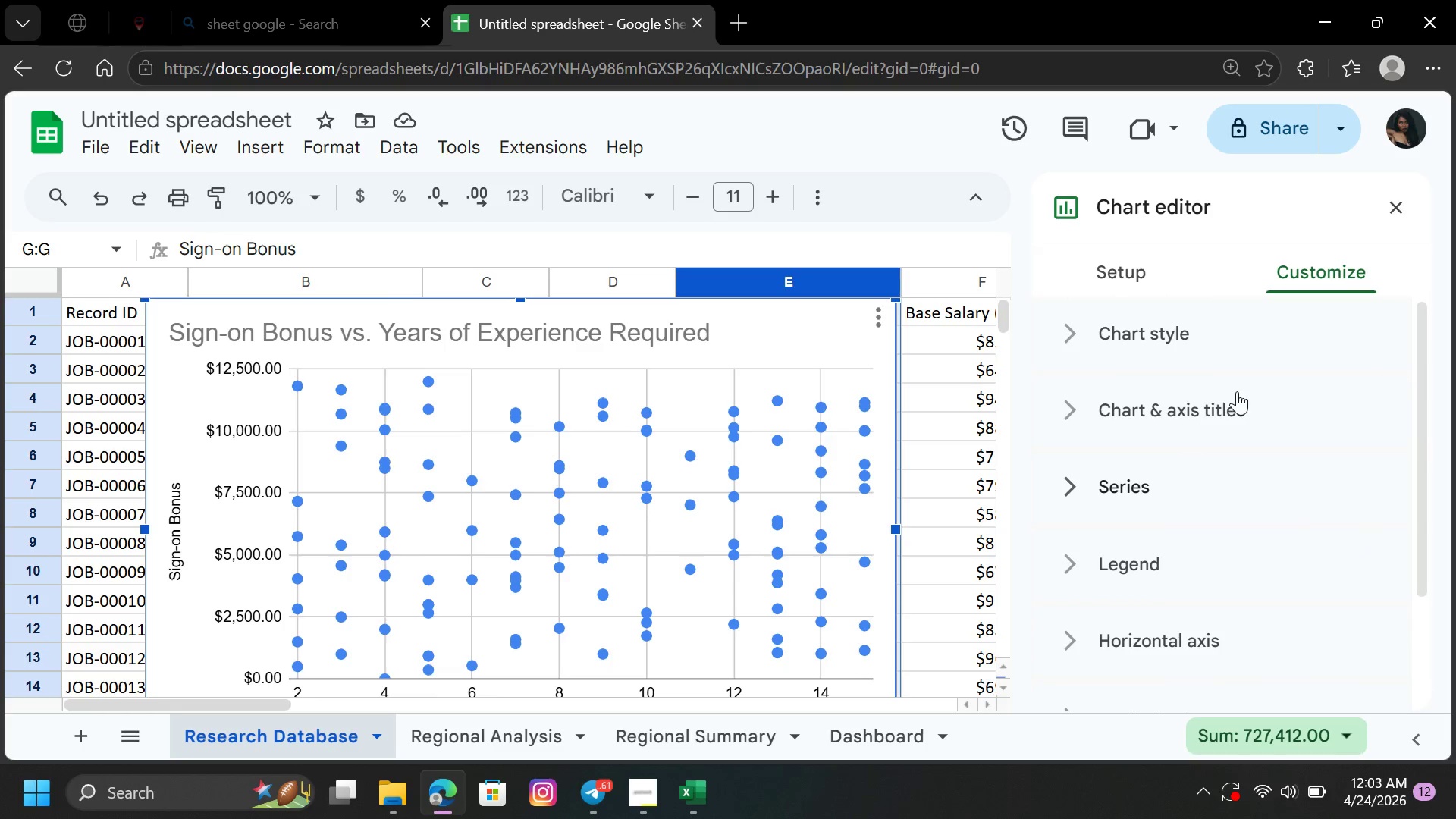 
left_click([1171, 558])
 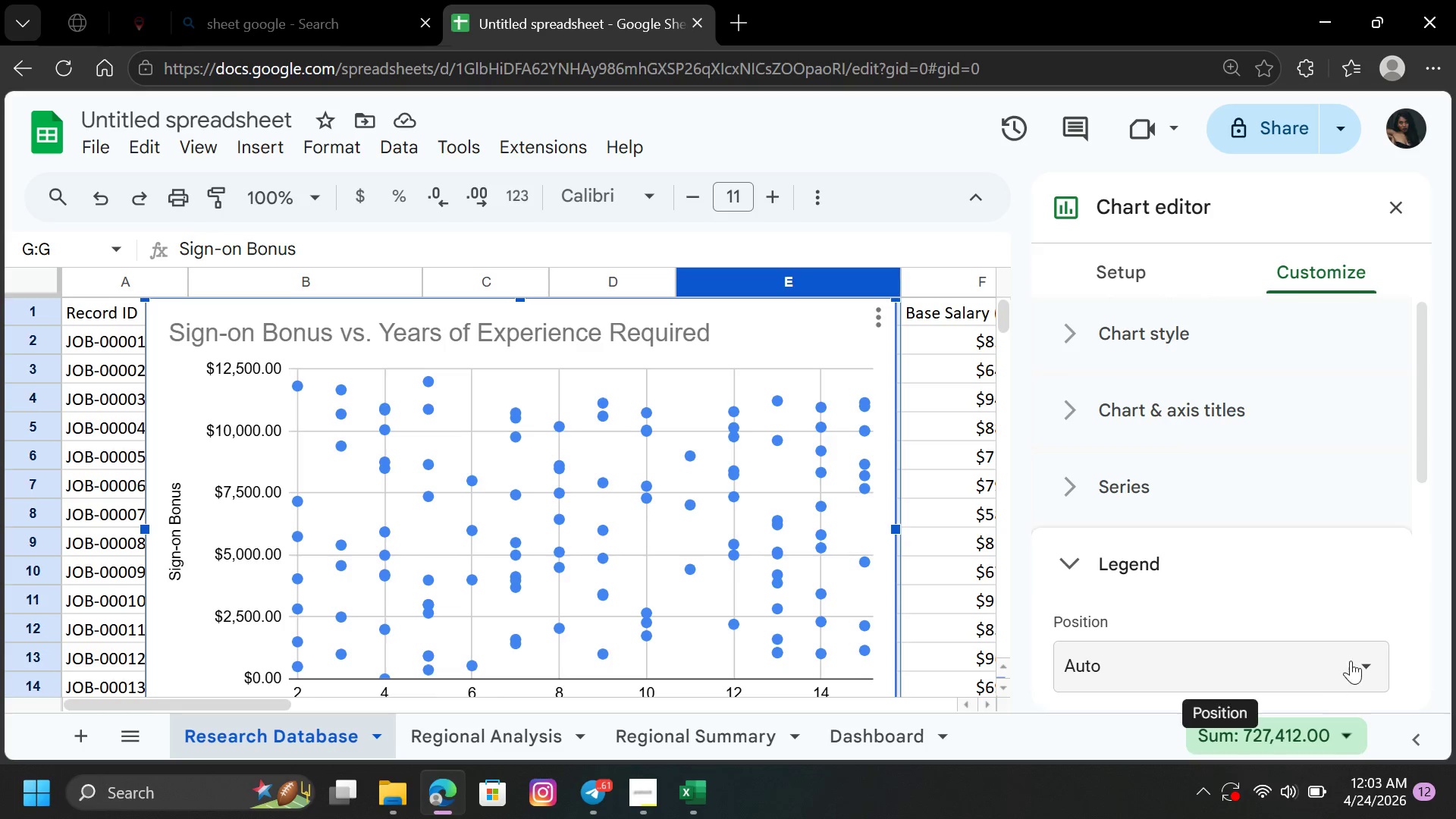 
left_click([1373, 655])
 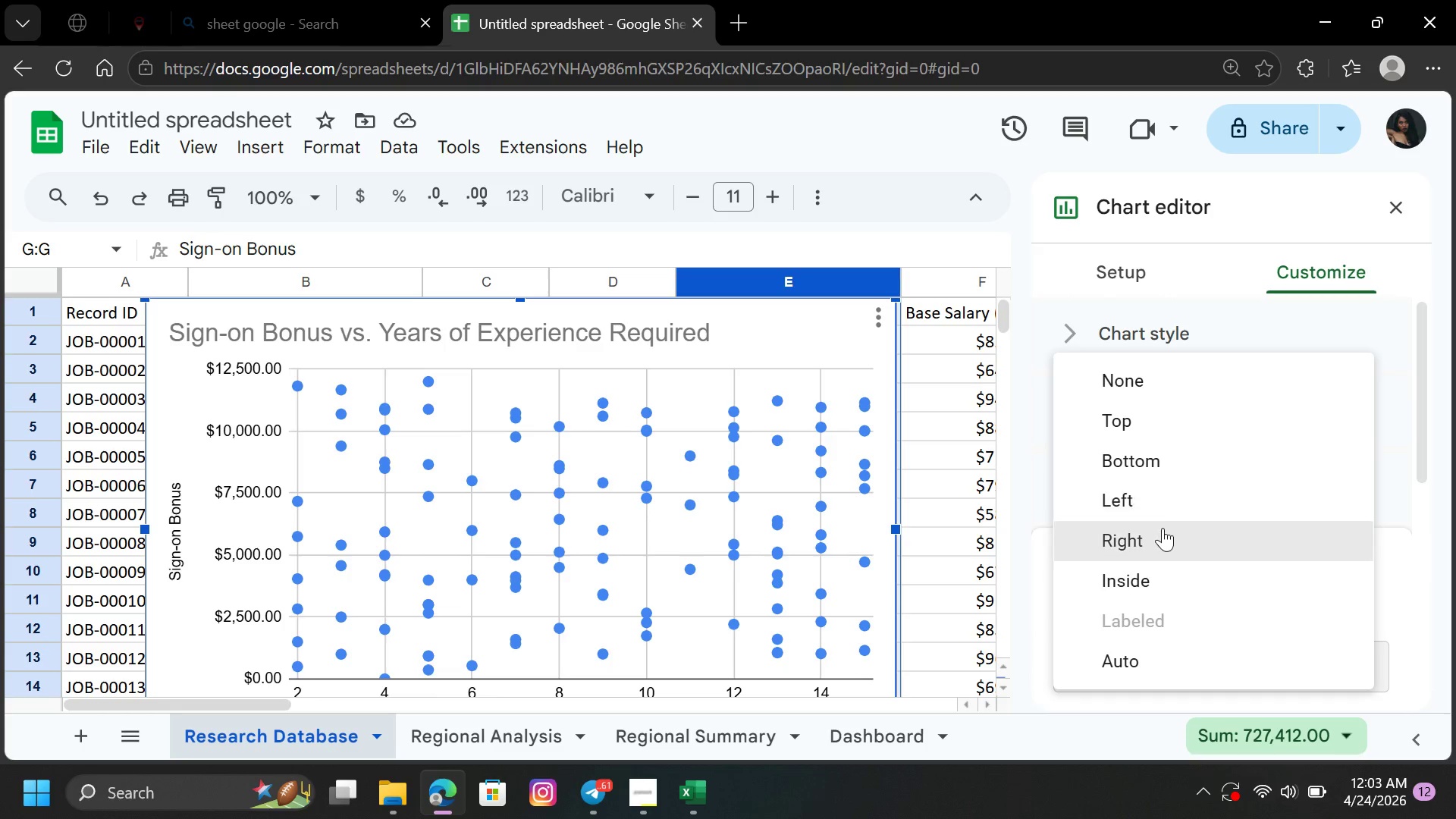 
left_click([1163, 538])
 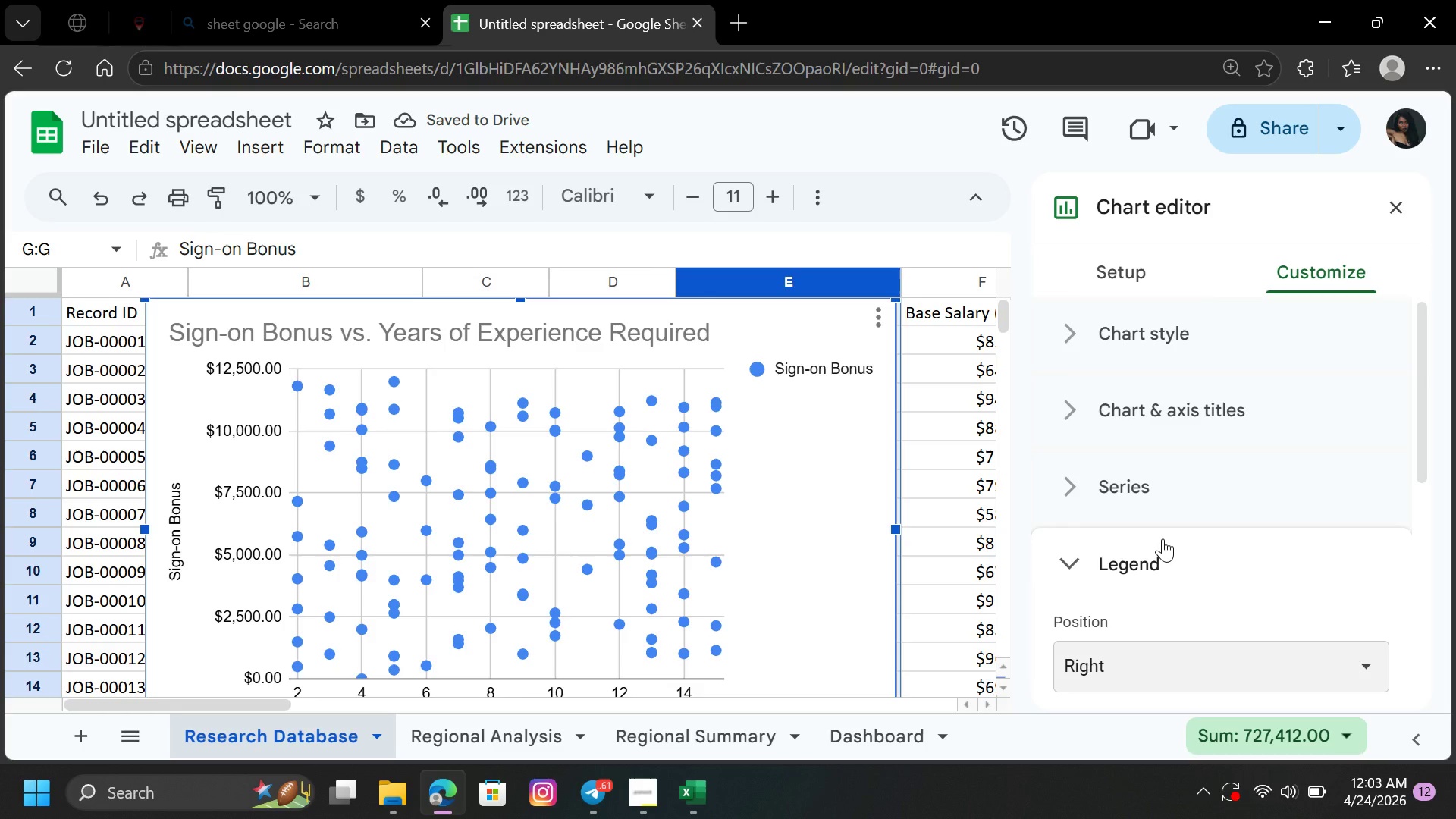 
wait(5.95)
 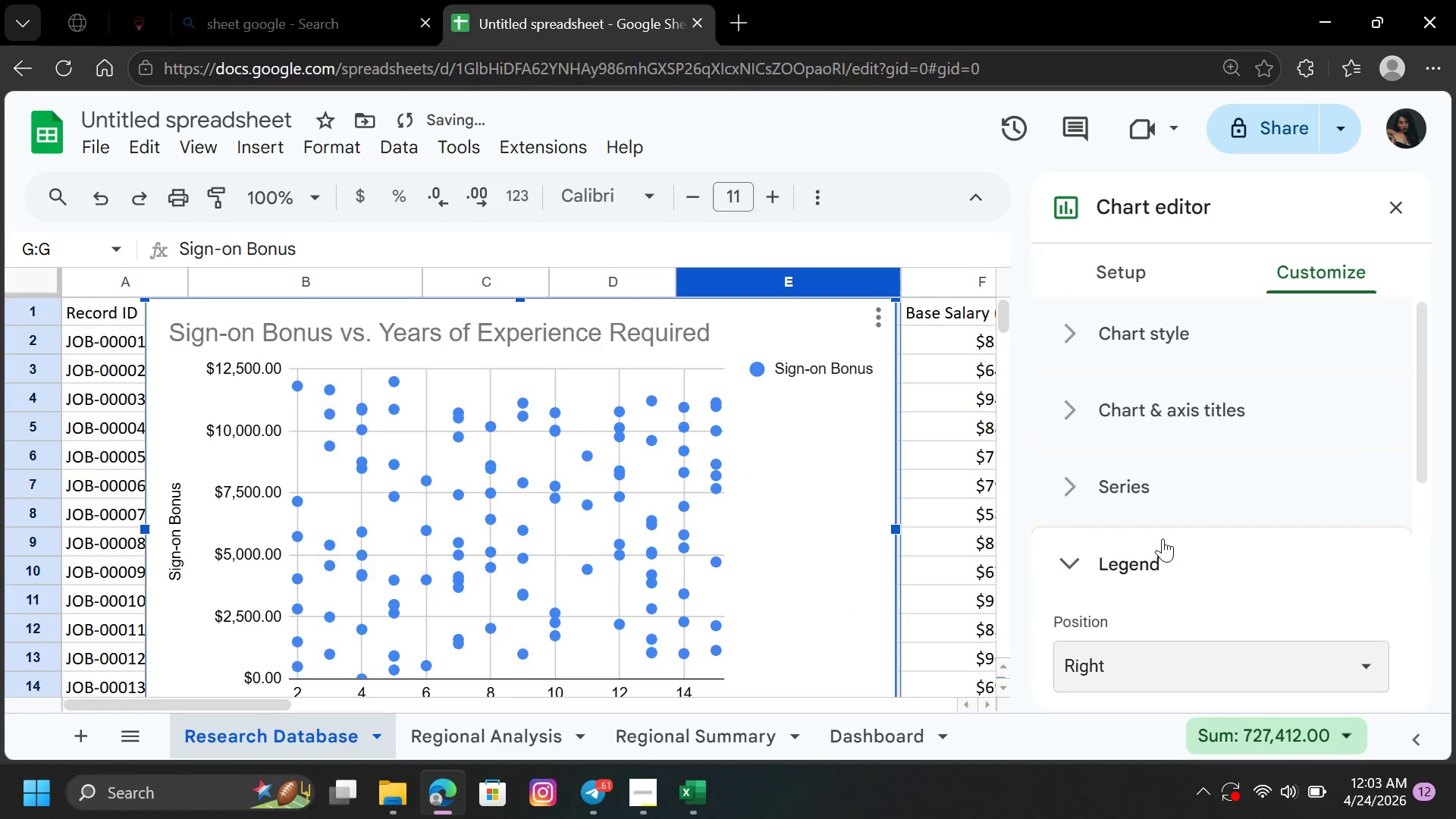 
left_click([885, 315])
 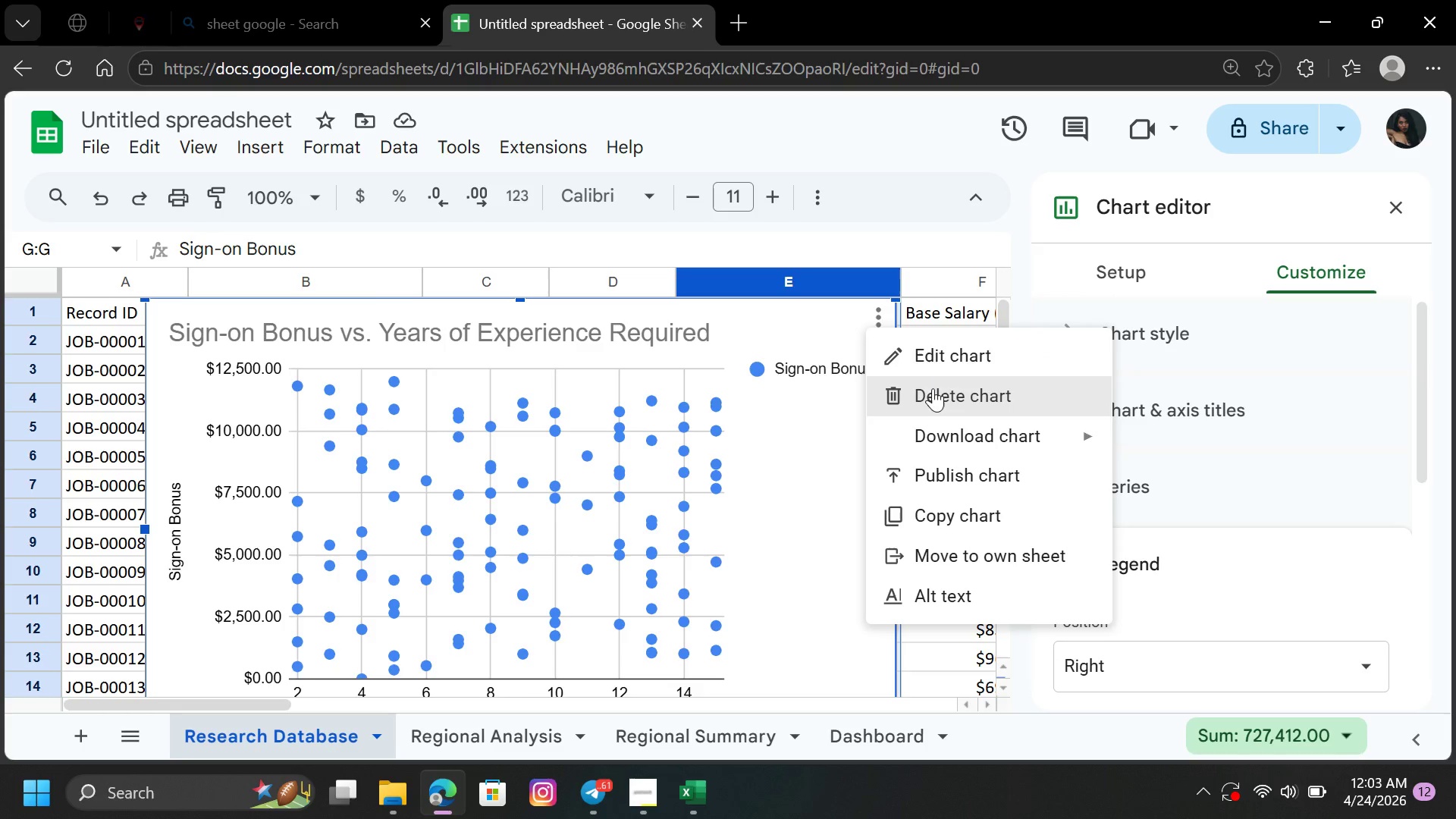 
left_click([934, 391])
 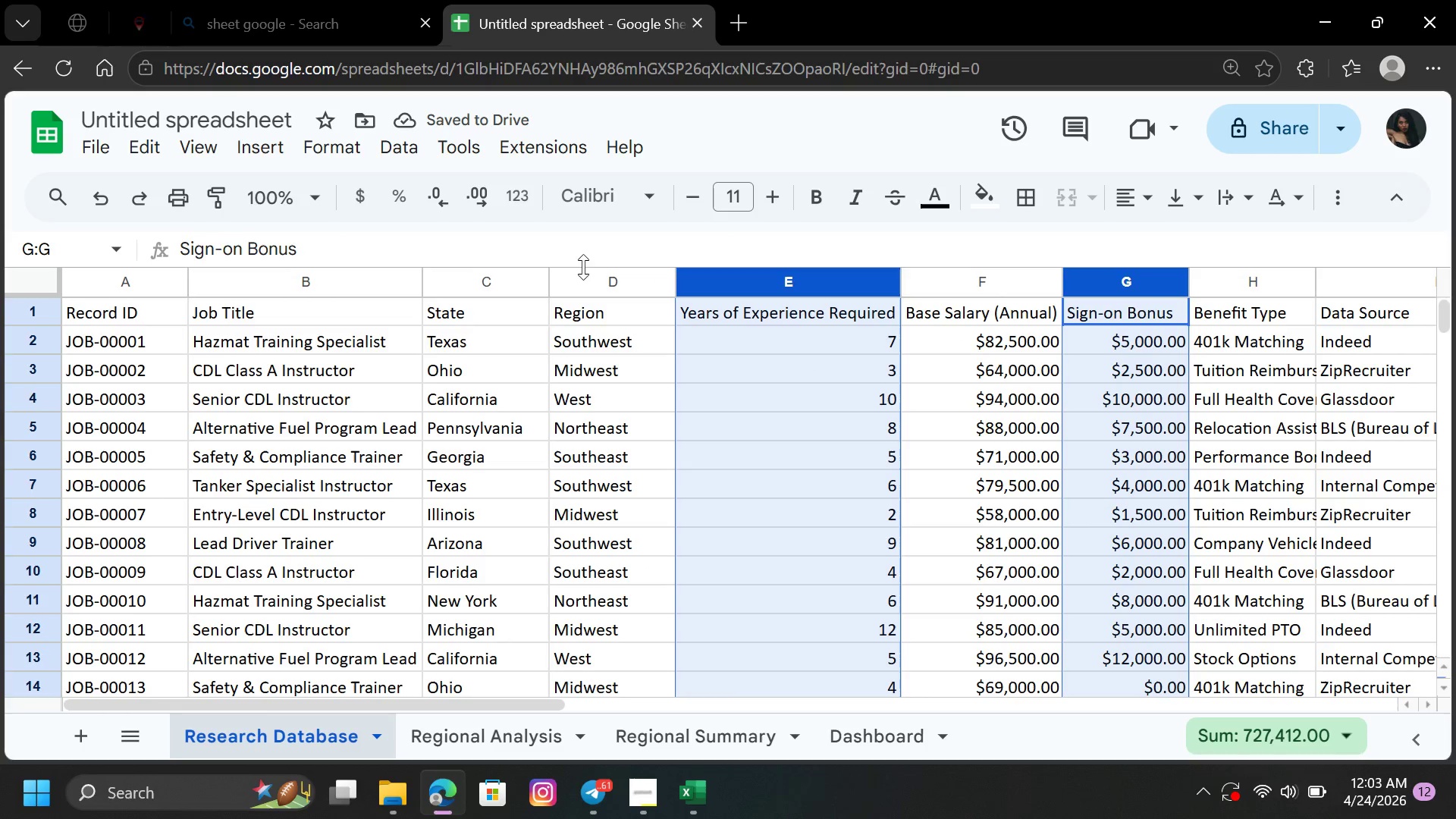 
hold_key(key=ControlLeft, duration=0.8)
left_click([592, 281])
 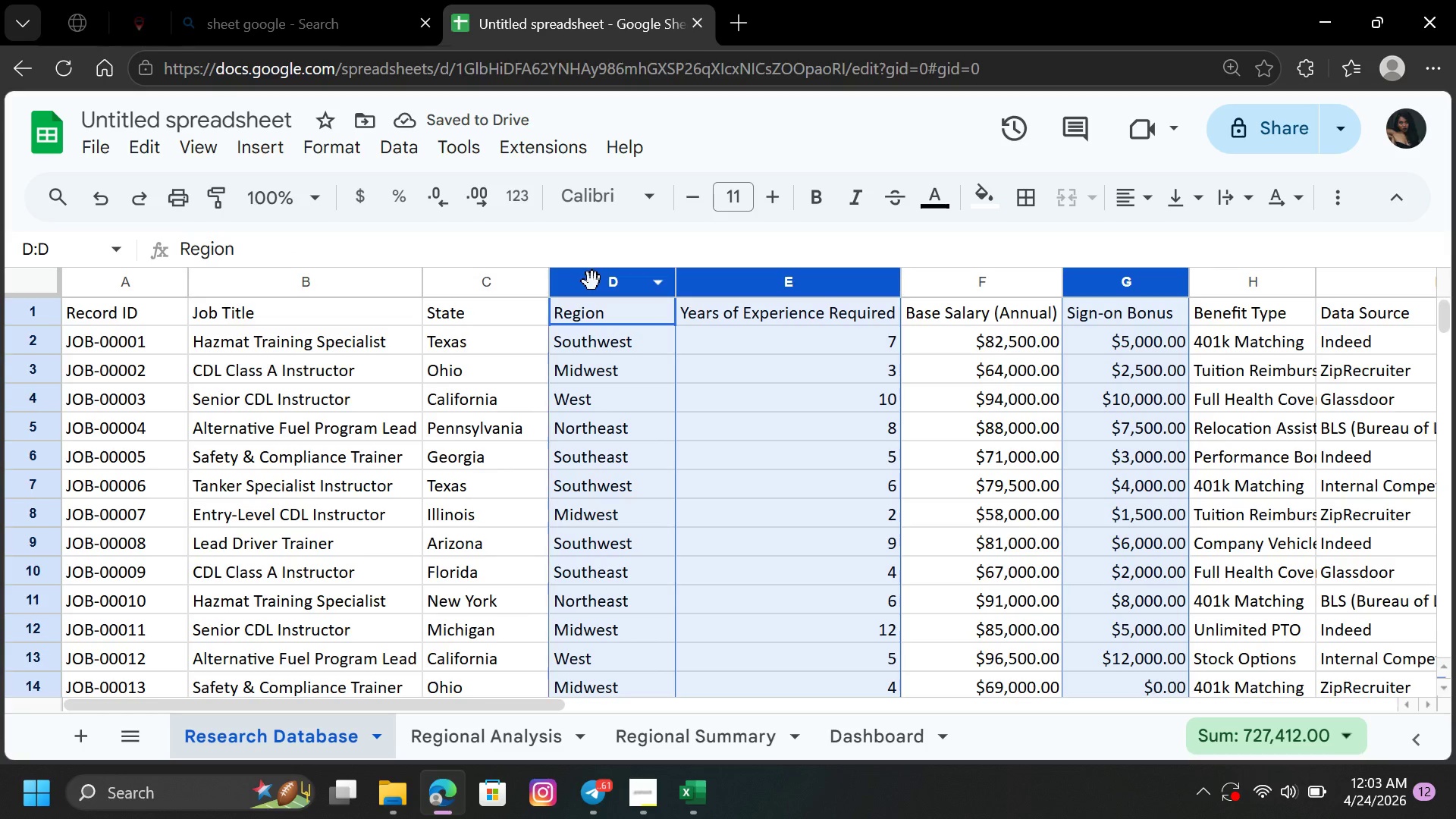 
left_click([276, 140])
 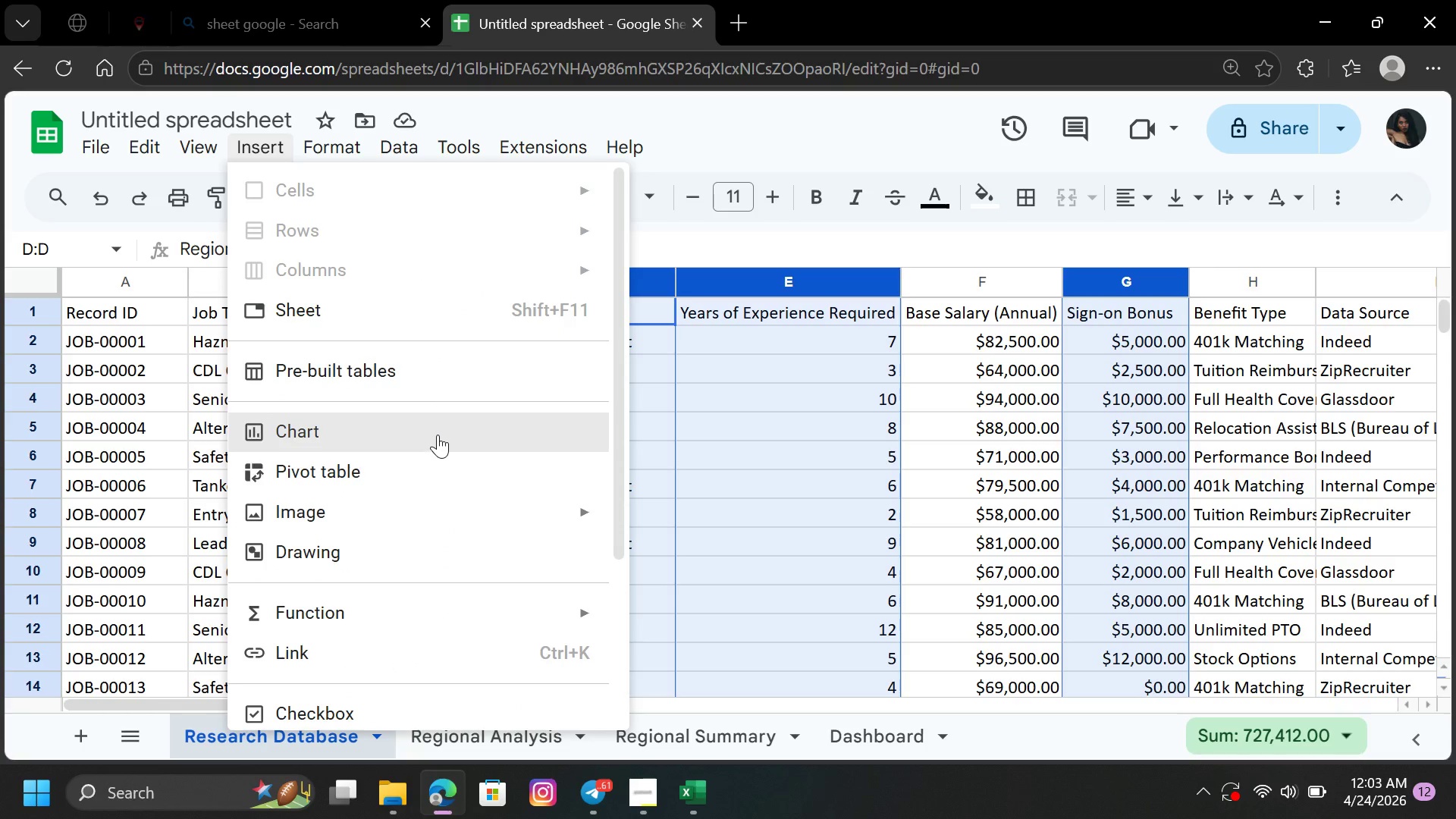 
left_click([438, 431])
 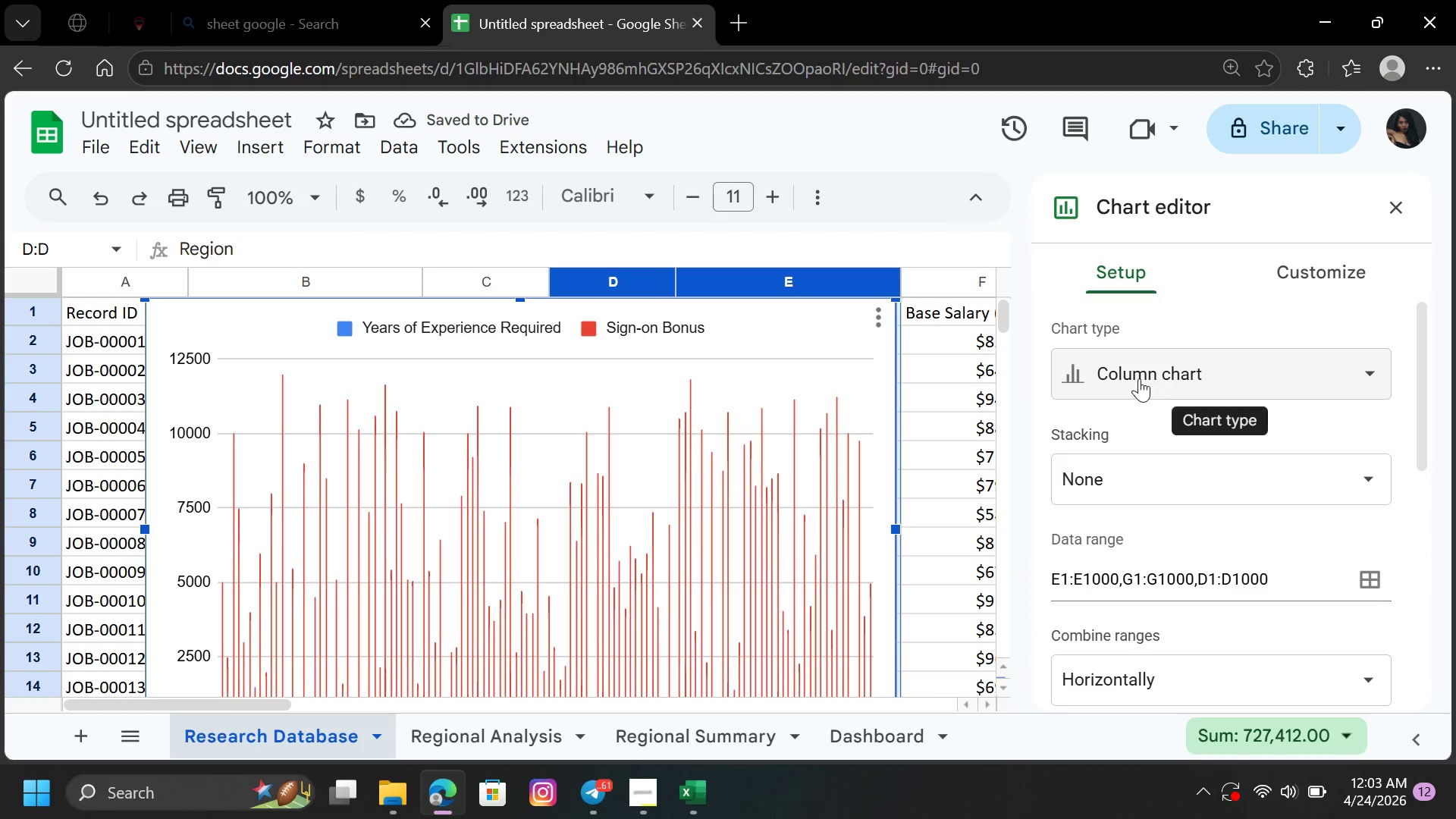 
left_click([1368, 372])
 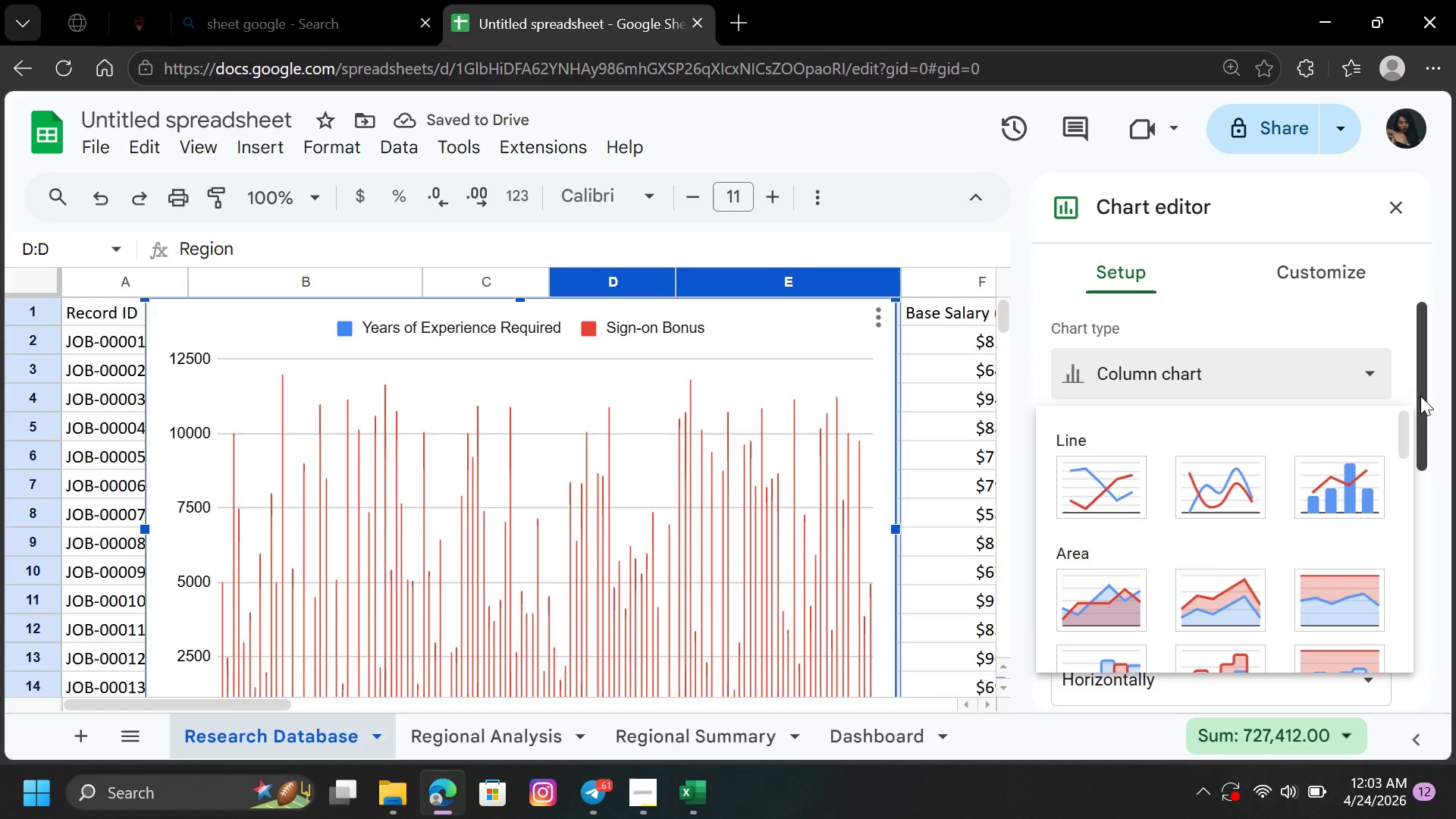 
left_click_drag(start_coordinate=[1423, 398], to_coordinate=[1435, 400])
 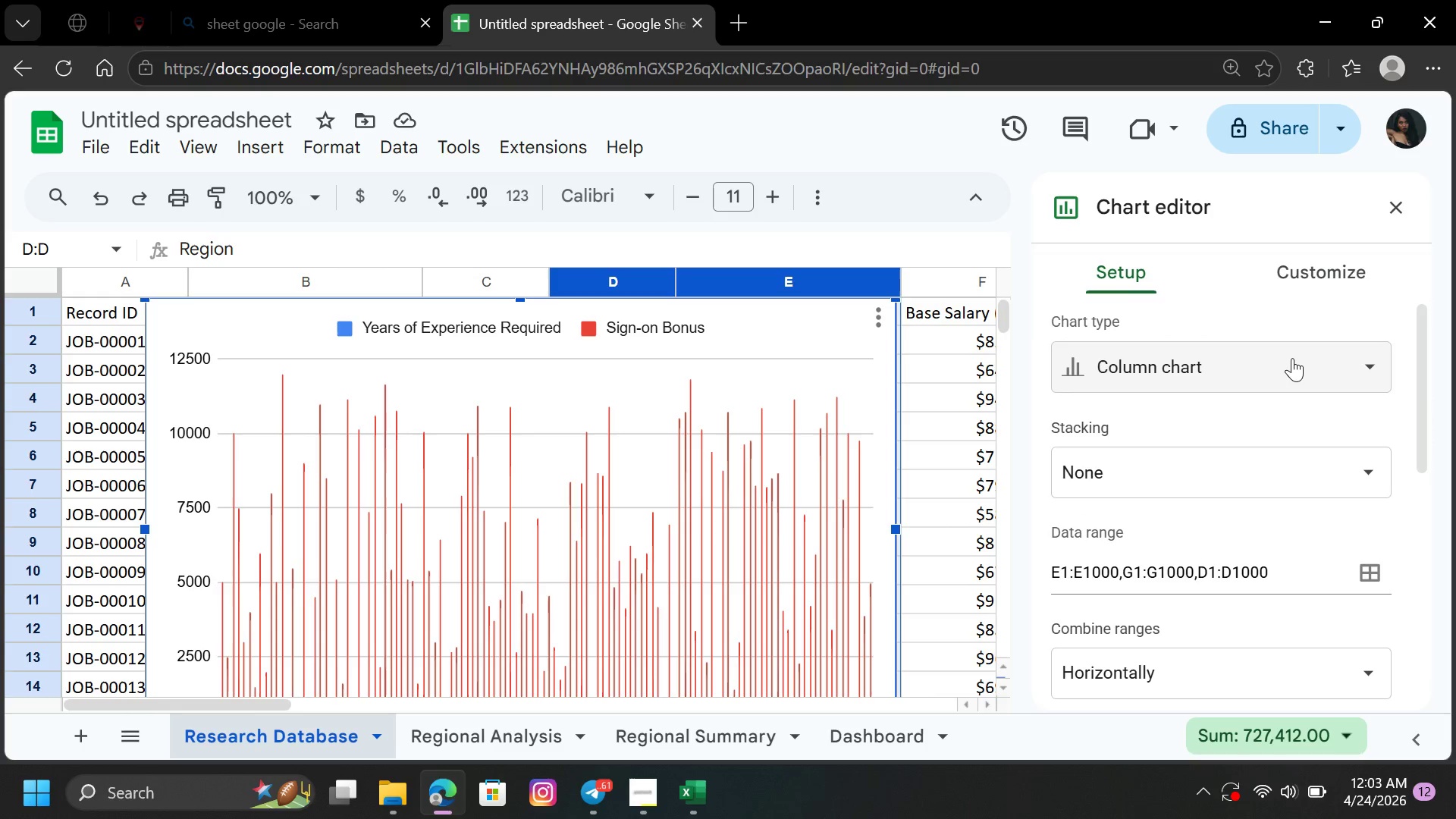 
left_click([1292, 358])
 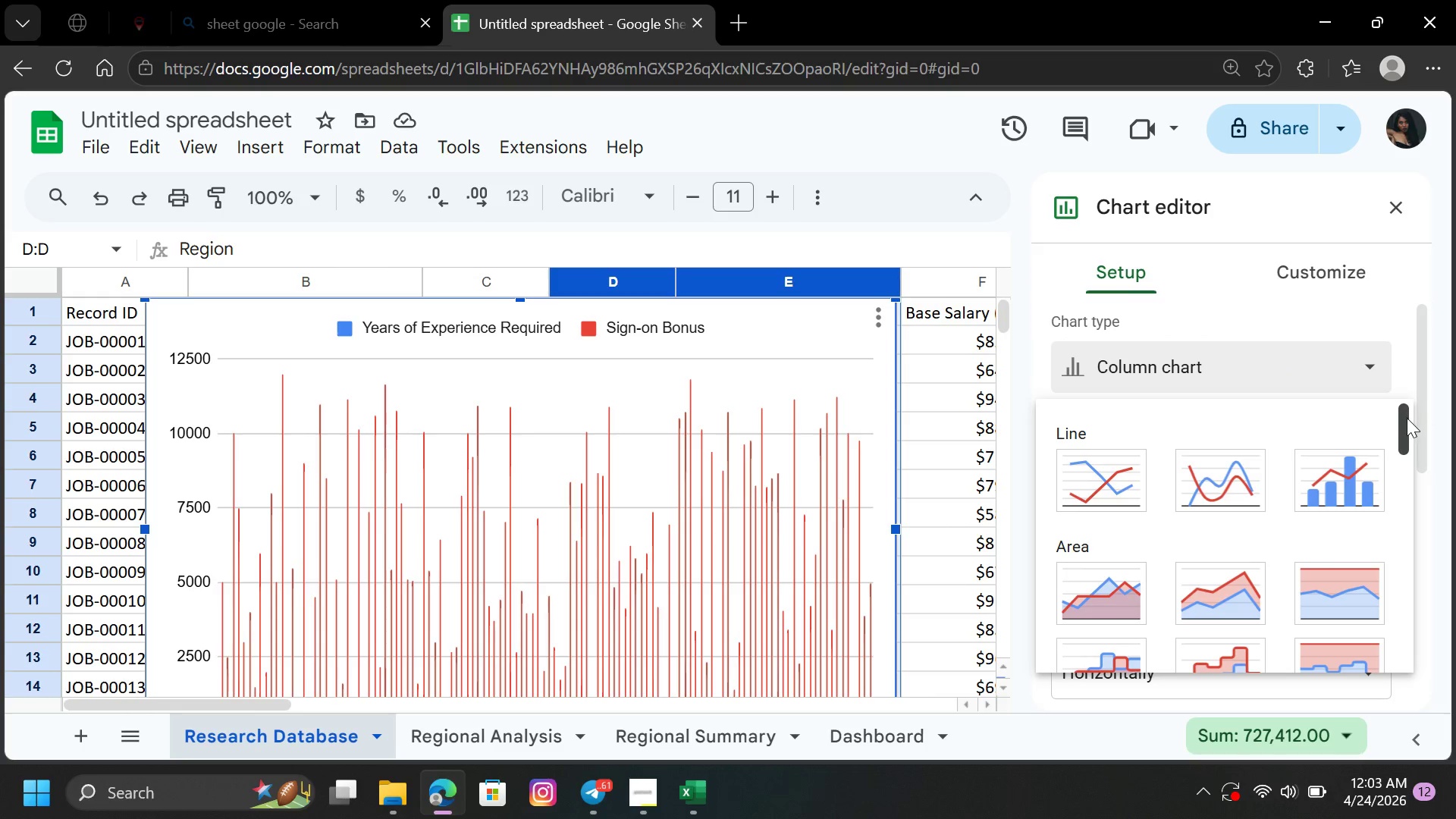 
left_click_drag(start_coordinate=[1407, 419], to_coordinate=[1421, 554])
 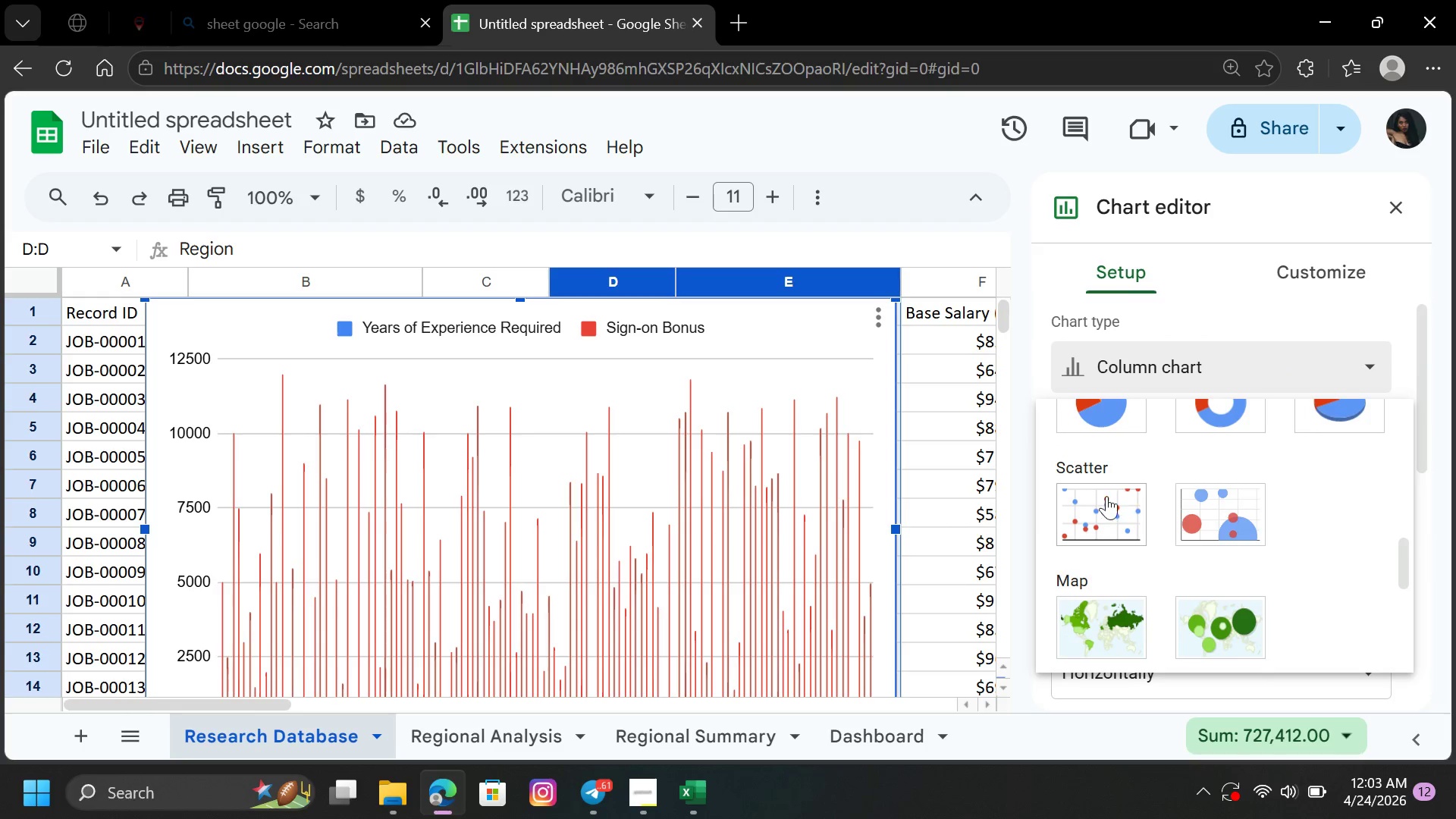 
left_click([1100, 496])
 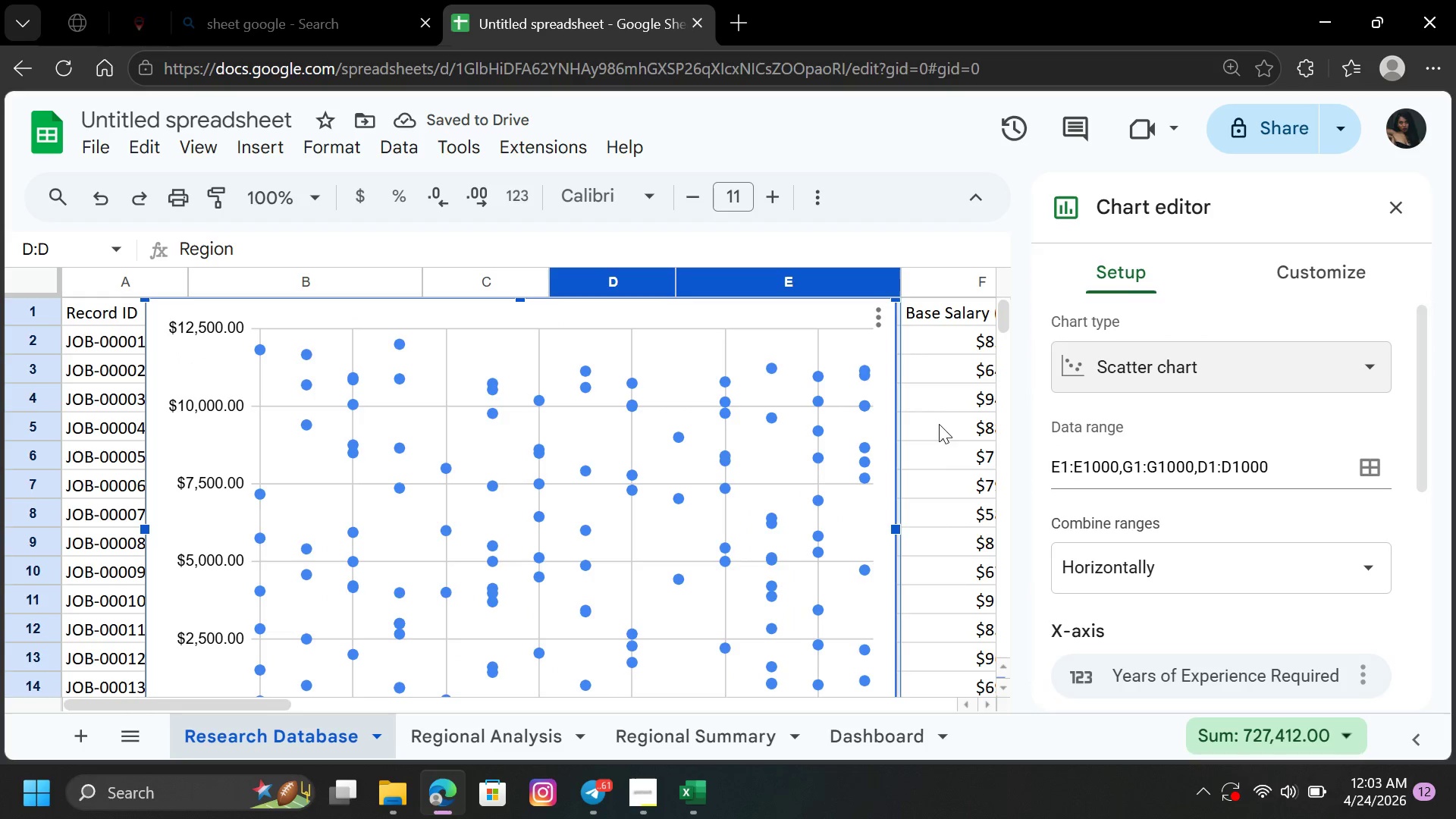 
wait(7.09)
 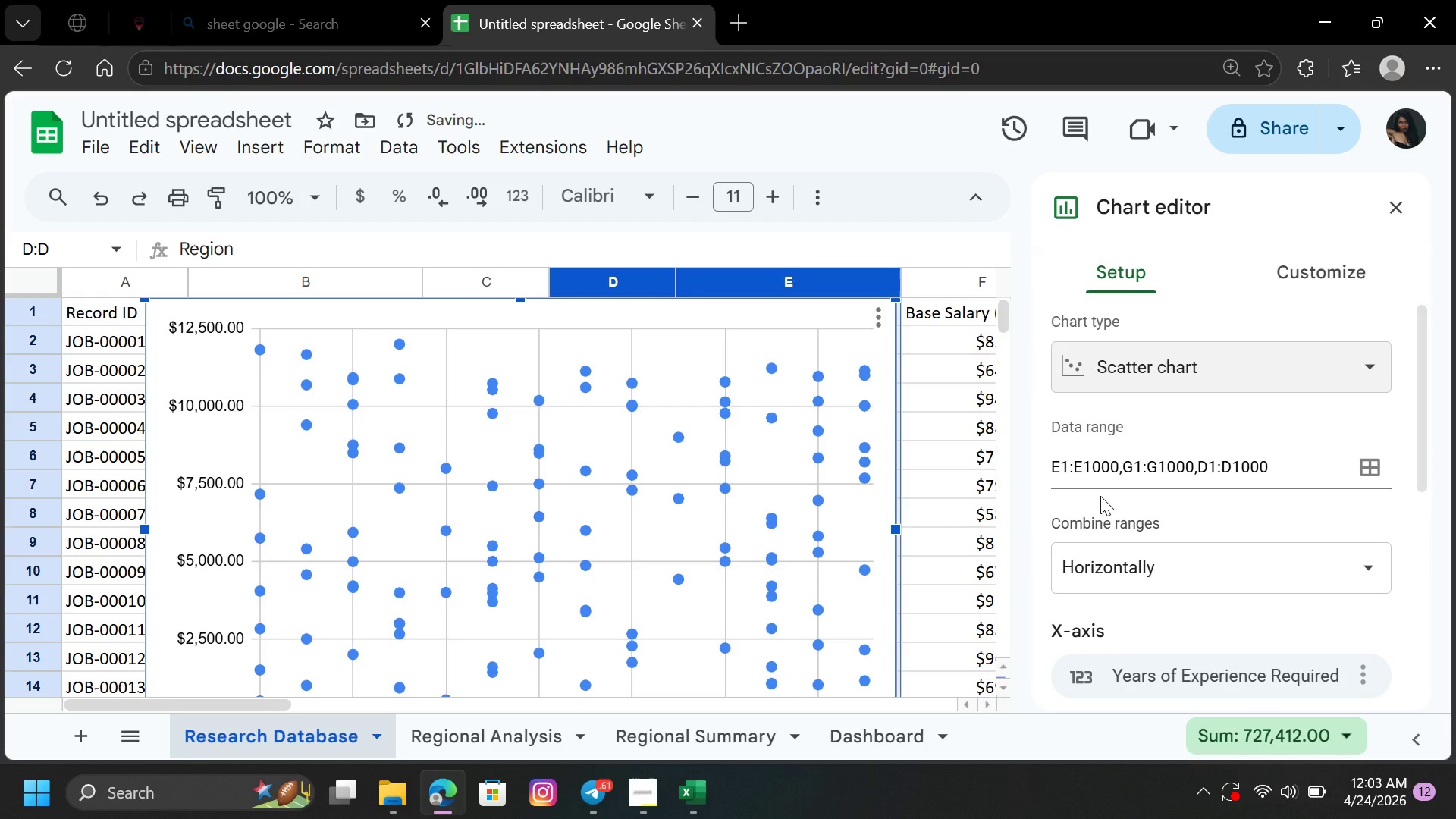 
left_click([1294, 267])
 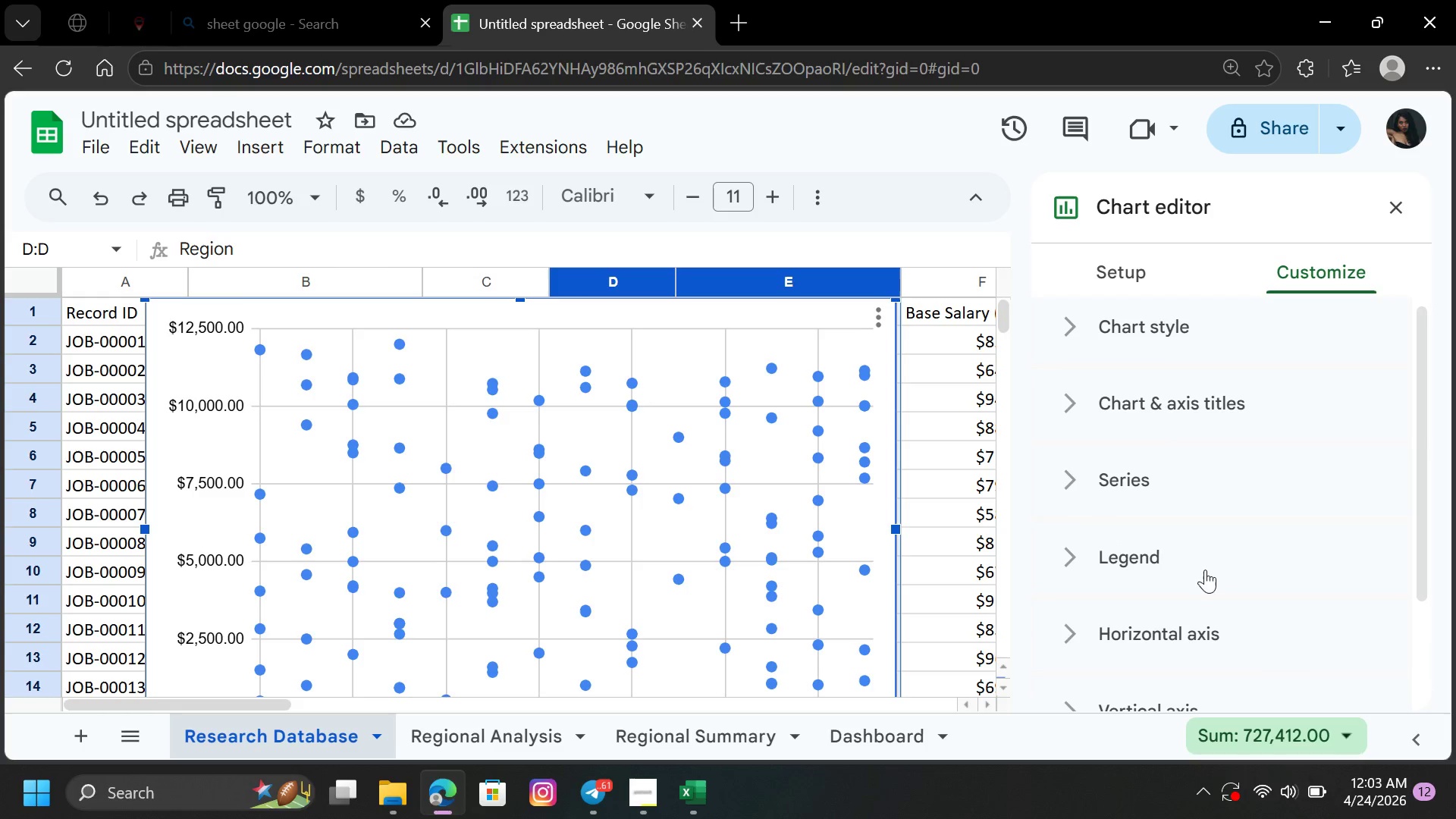 
left_click([1162, 566])
 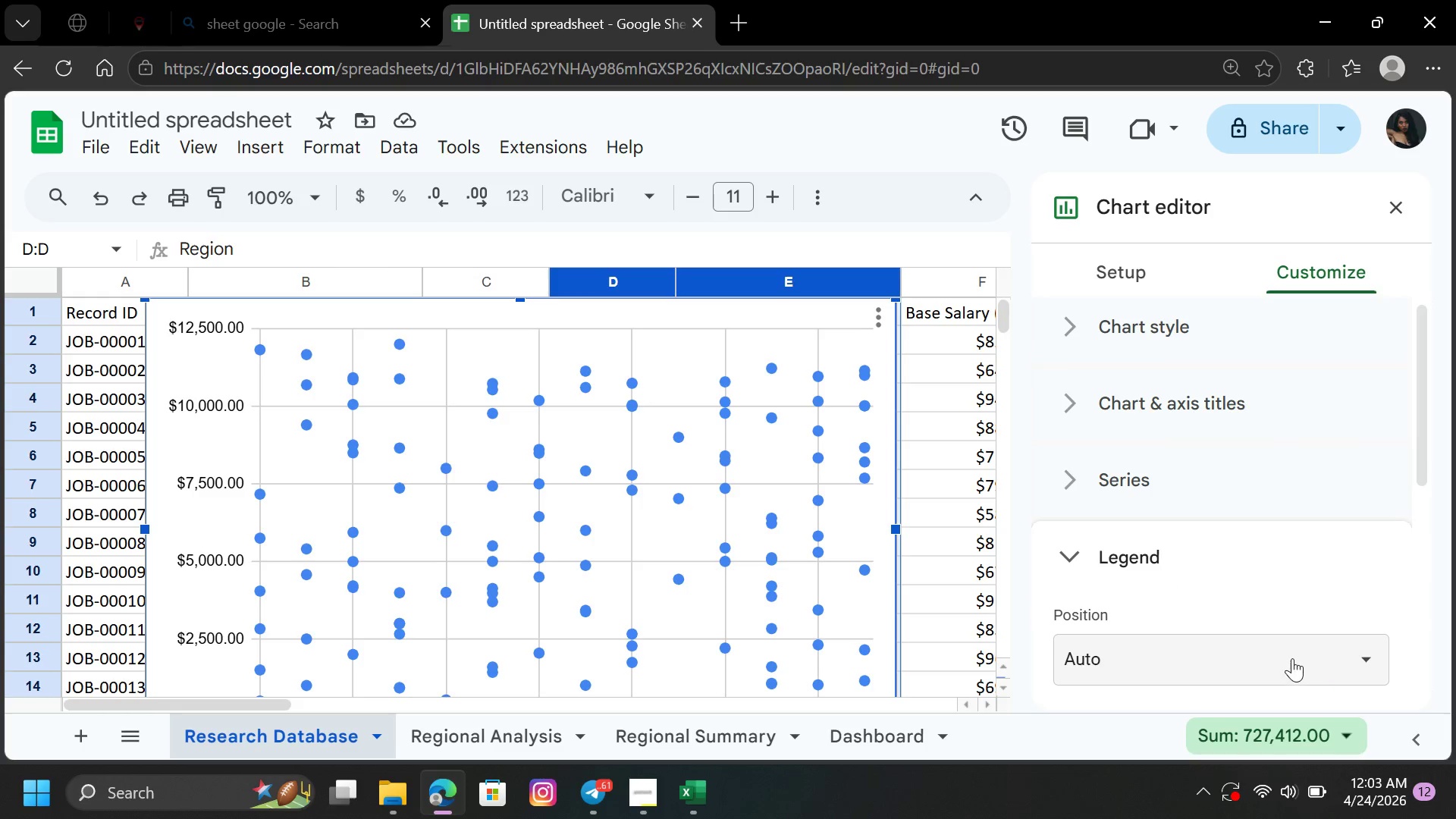 
left_click([1325, 662])
 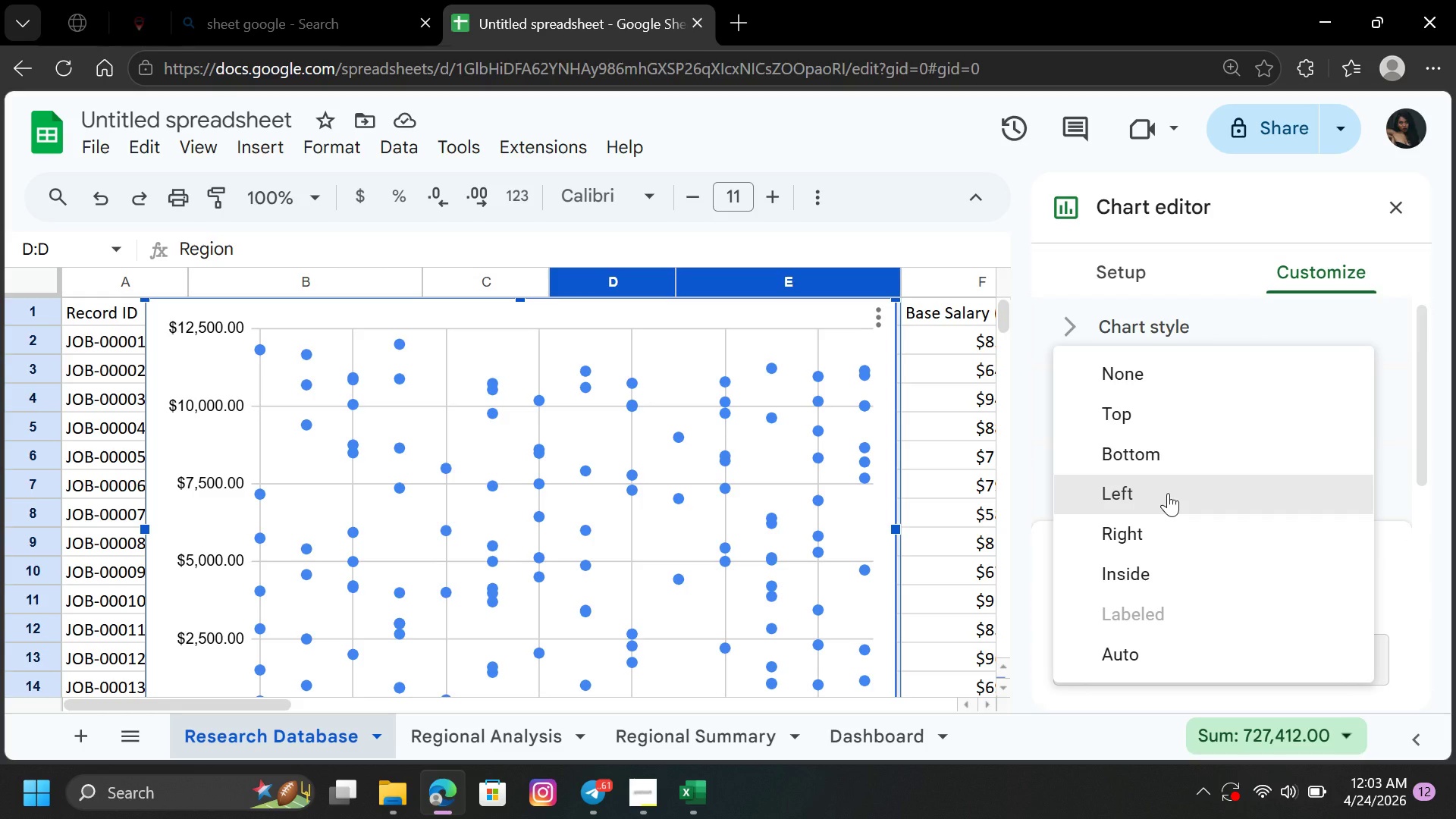 
left_click([1156, 528])
 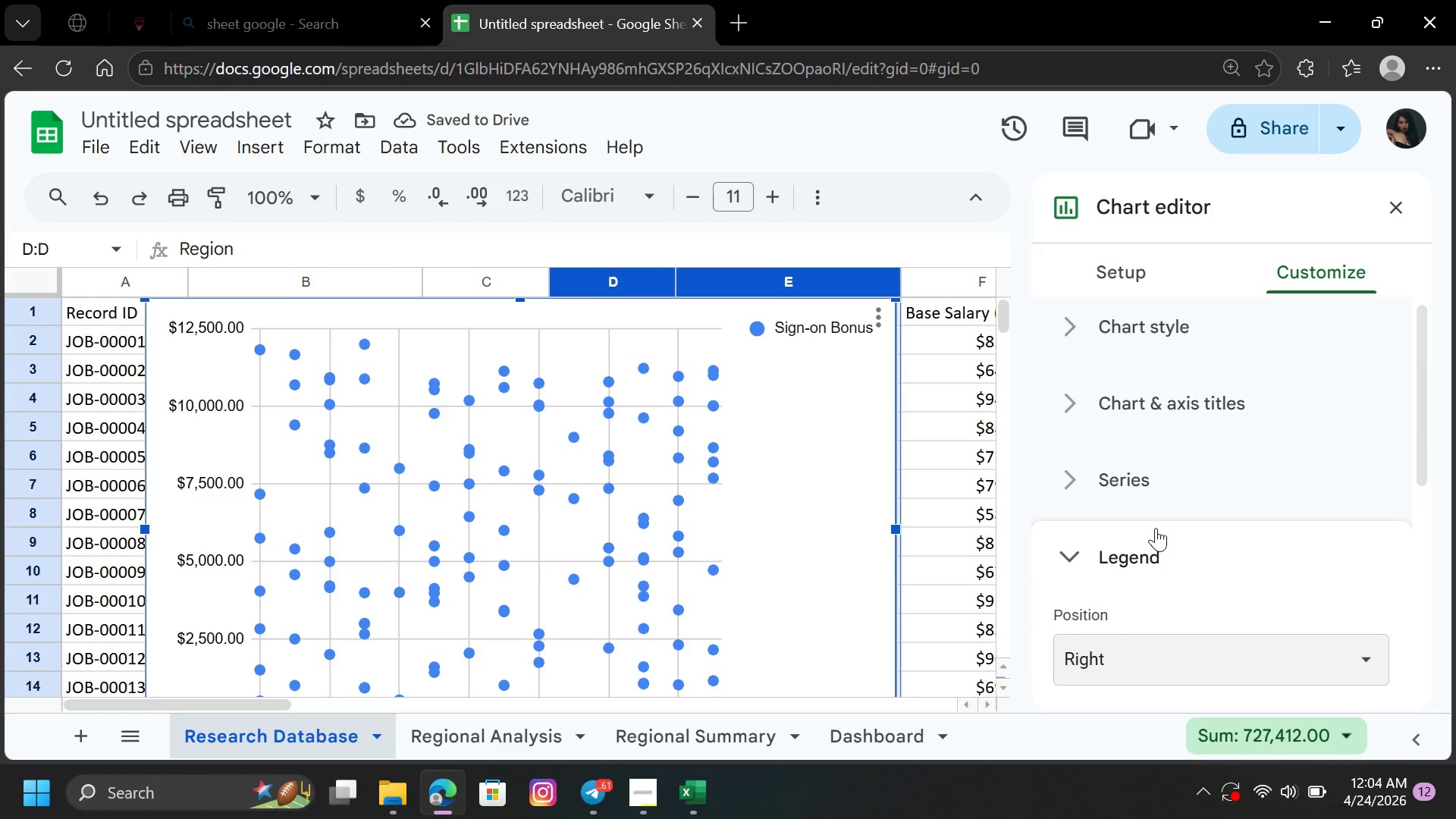 
wait(10.02)
 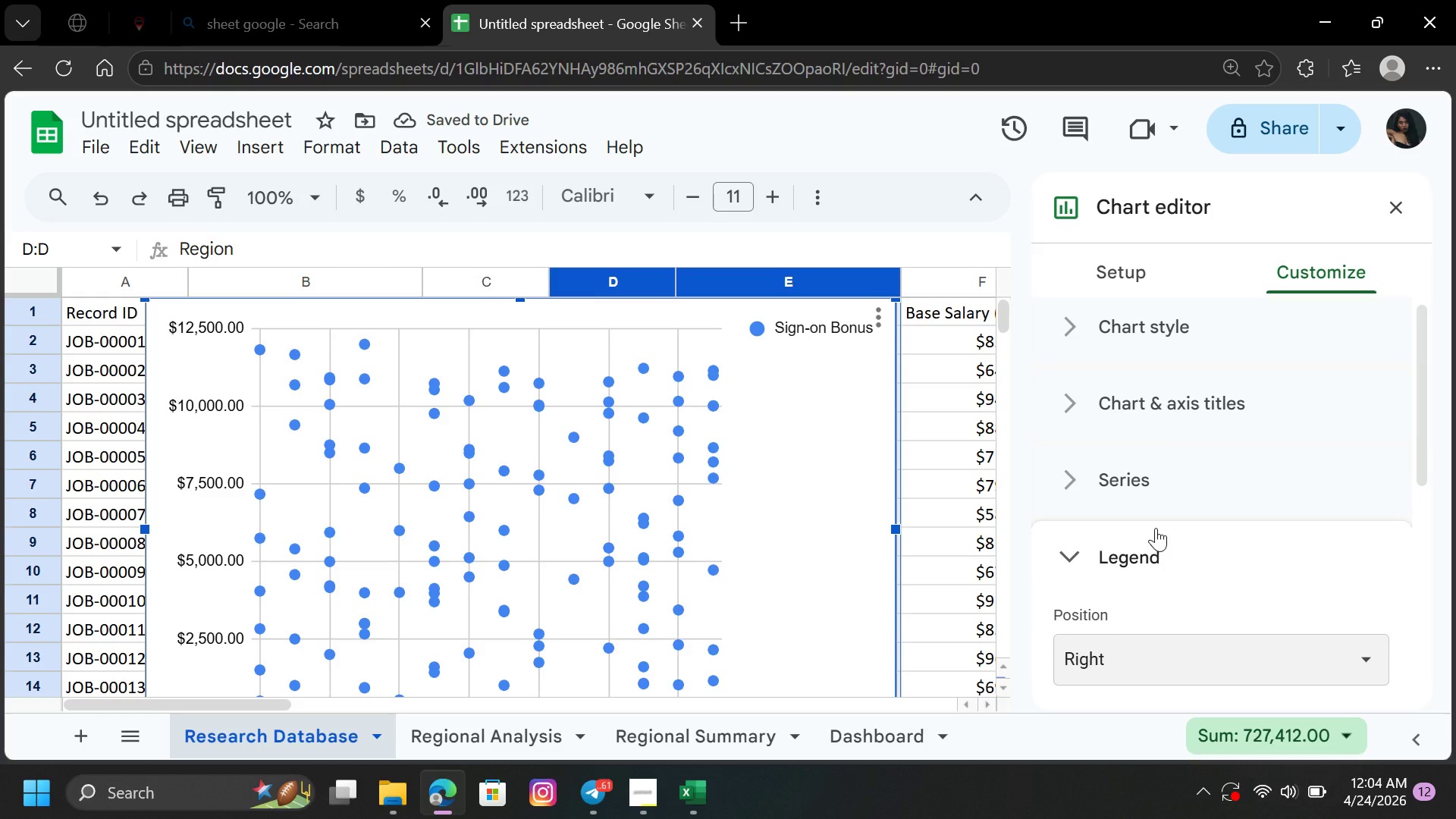 
left_click_drag(start_coordinate=[1426, 453], to_coordinate=[1411, 322])
 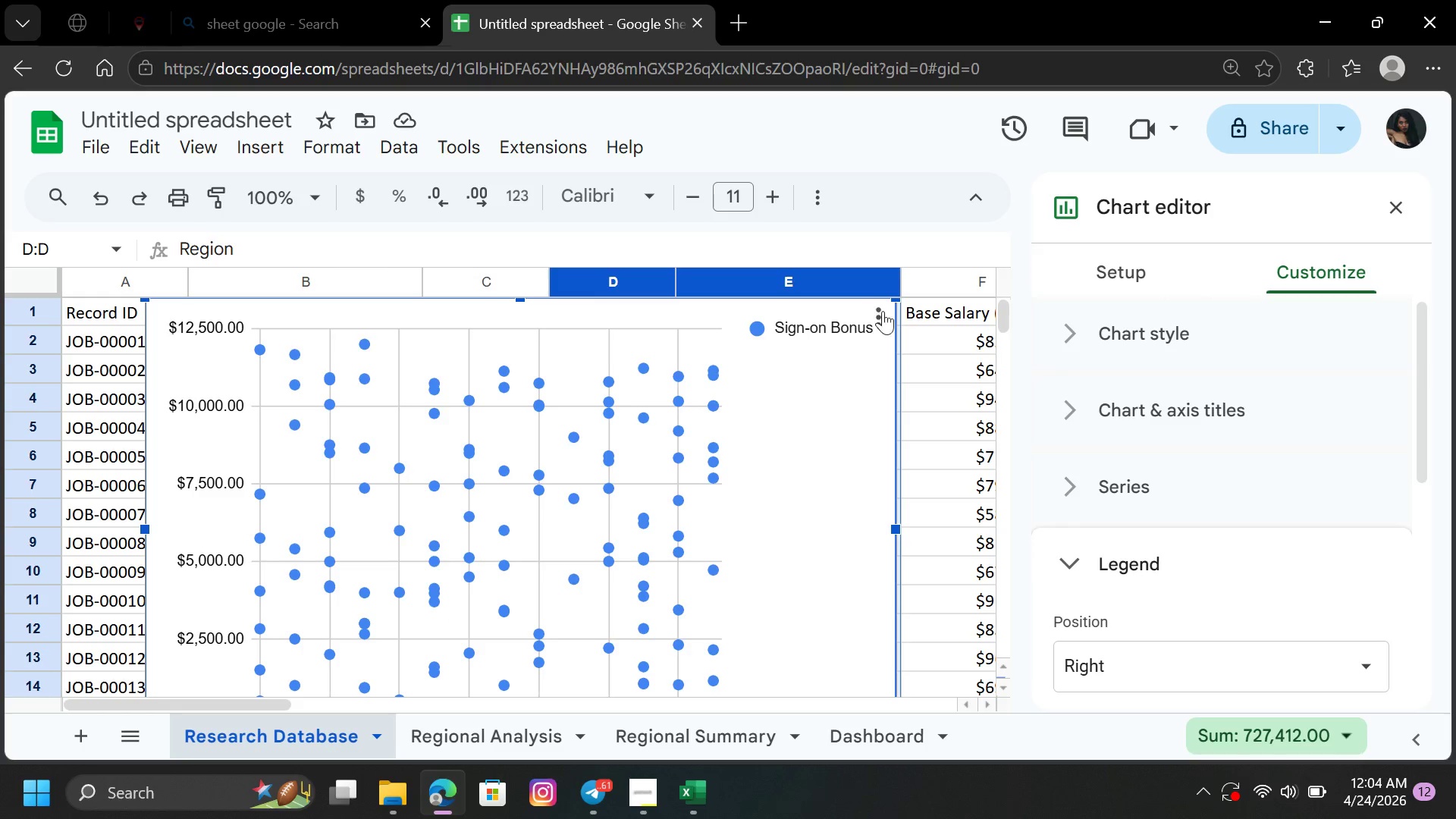 
left_click([885, 310])
 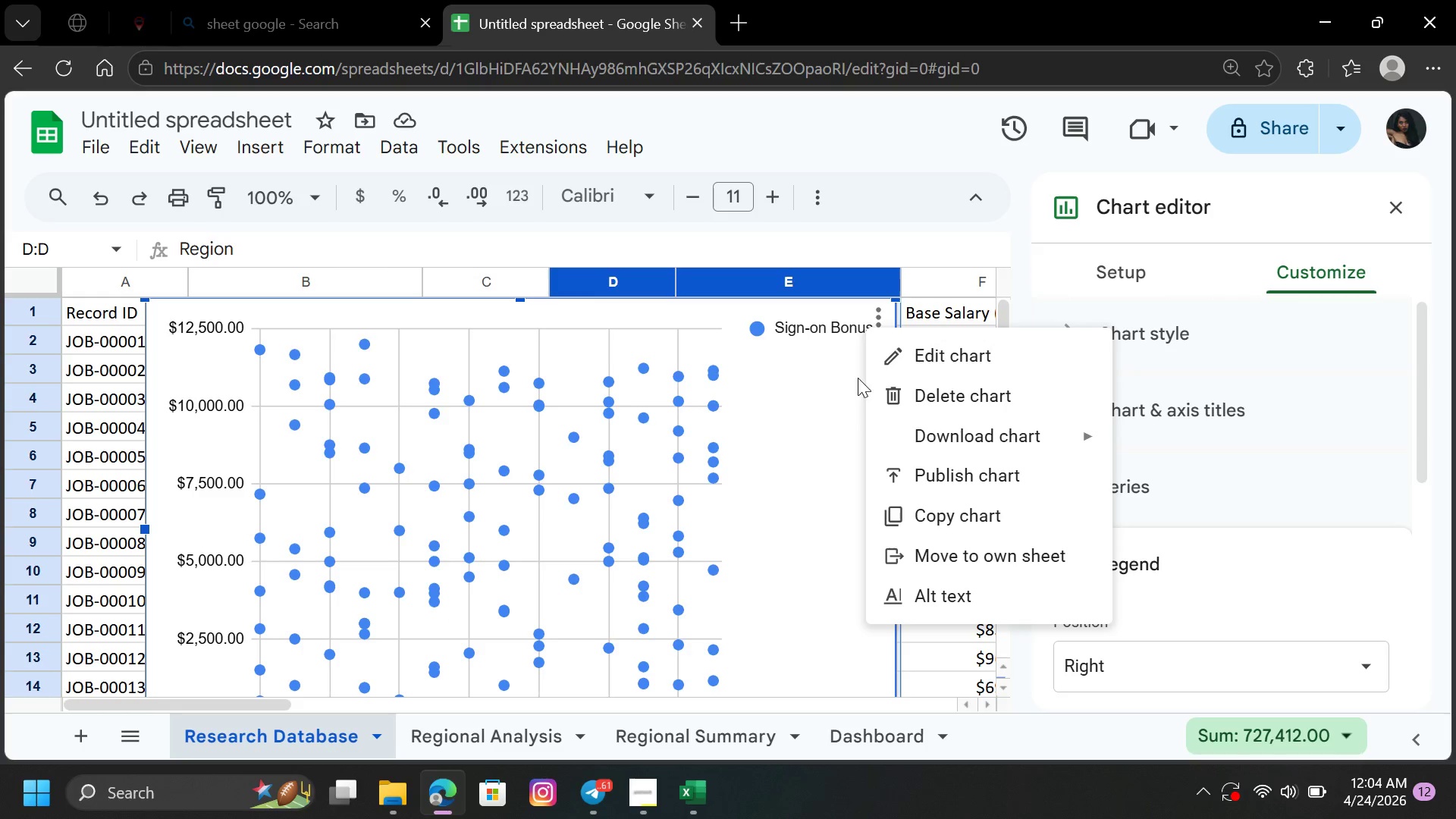 
left_click([825, 436])
 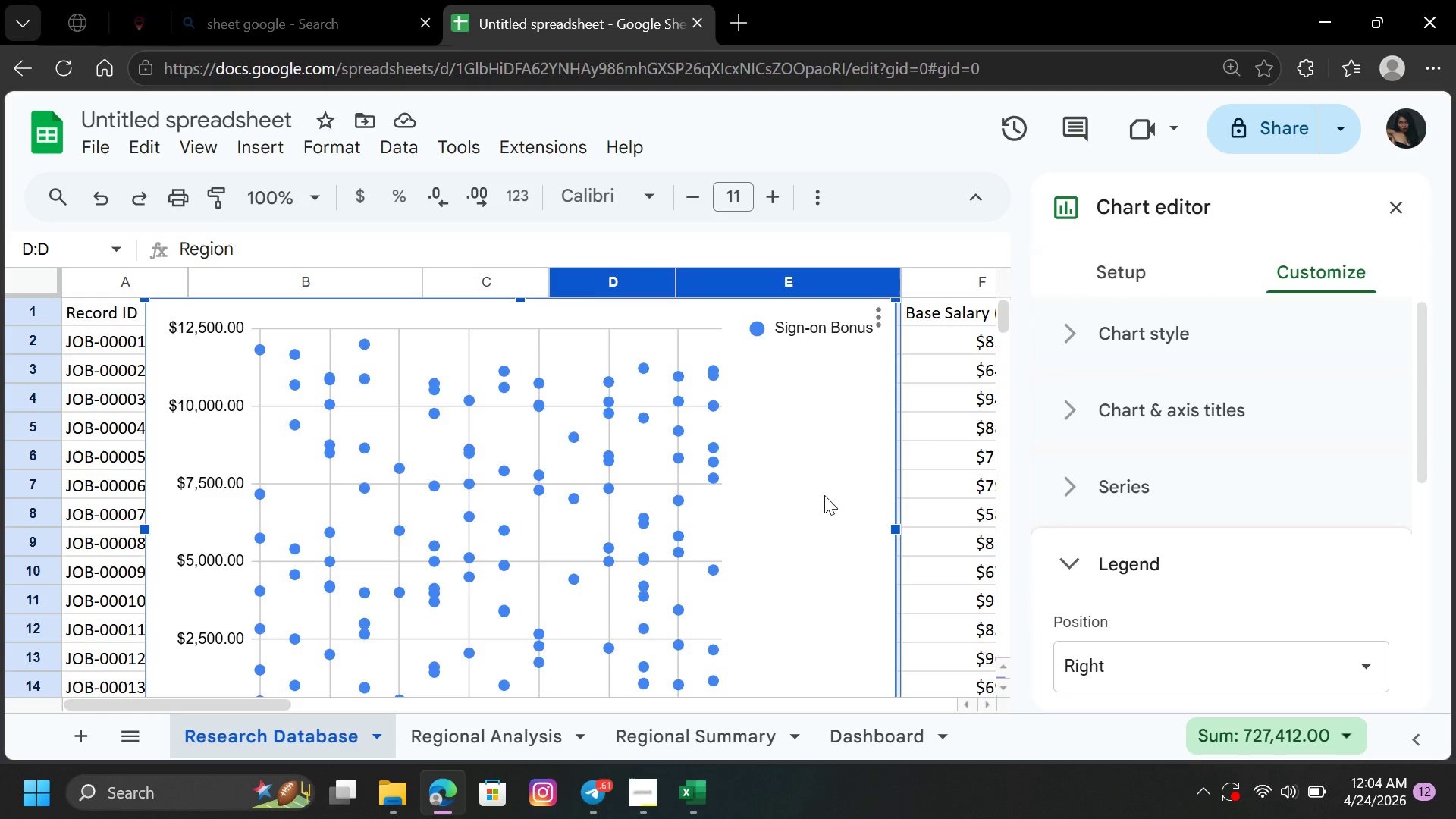 
left_click_drag(start_coordinate=[824, 504], to_coordinate=[910, 337])
 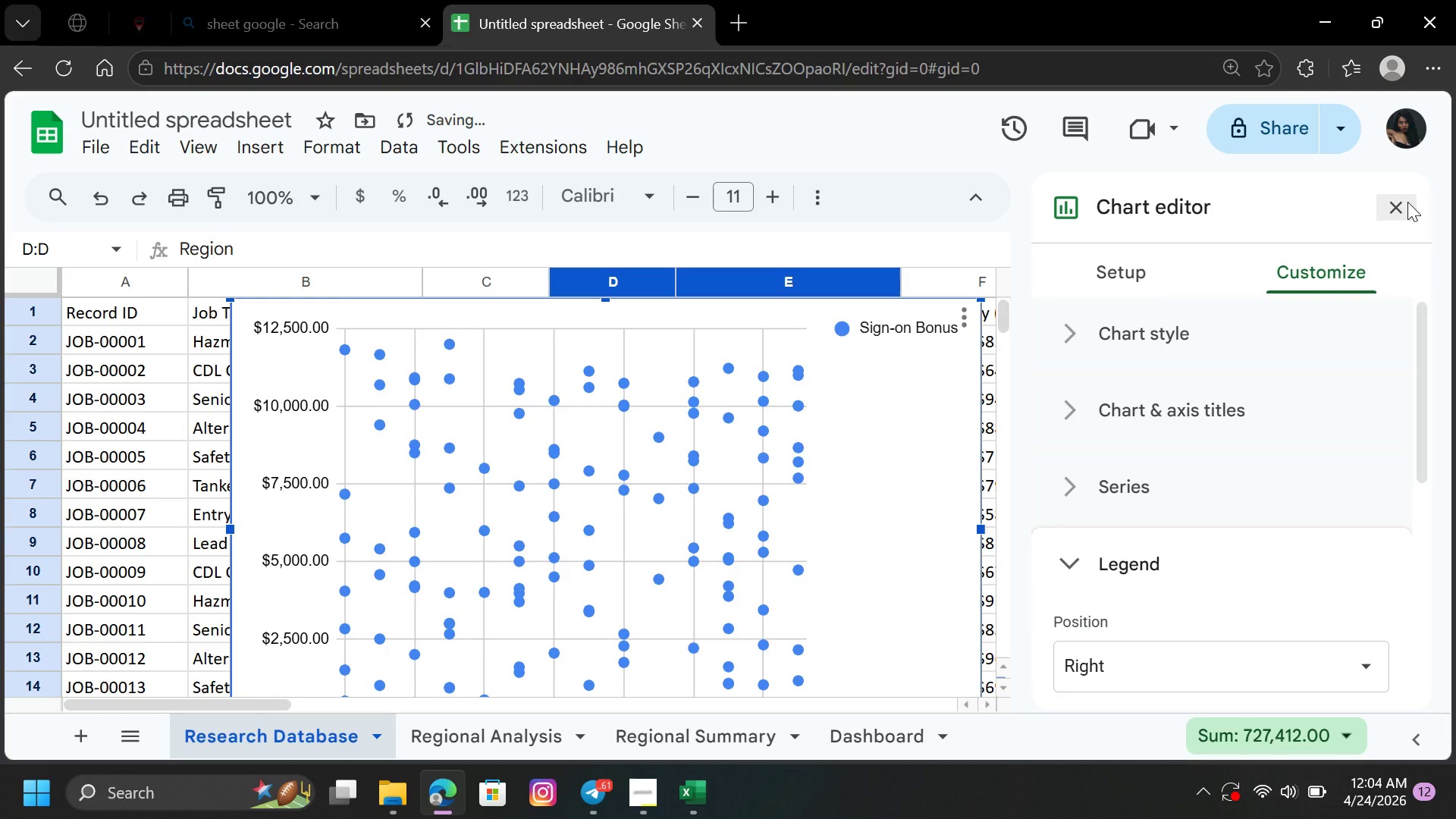 
left_click([1407, 202])
 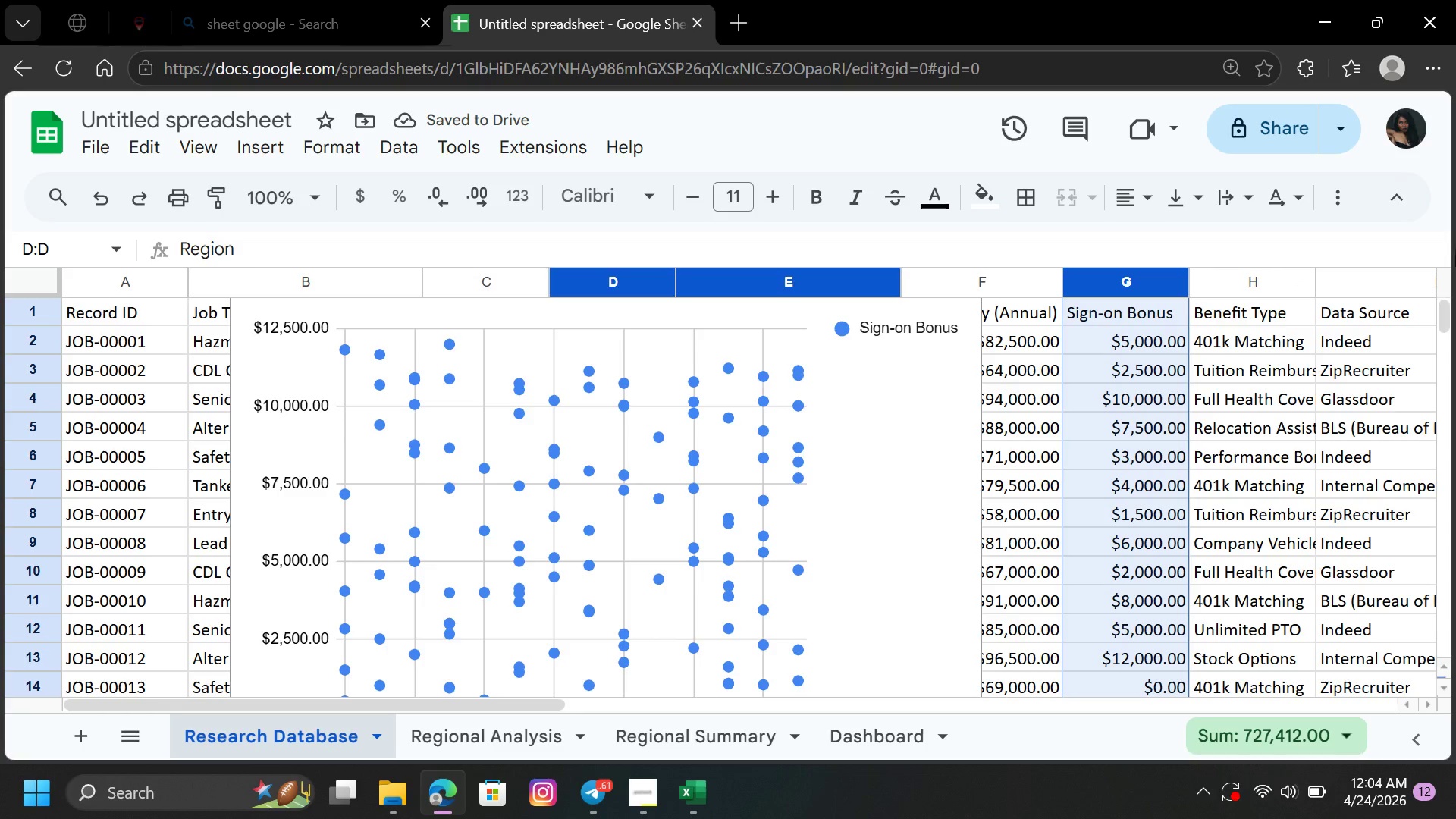 
left_click_drag(start_coordinate=[1447, 309], to_coordinate=[1450, 290])
 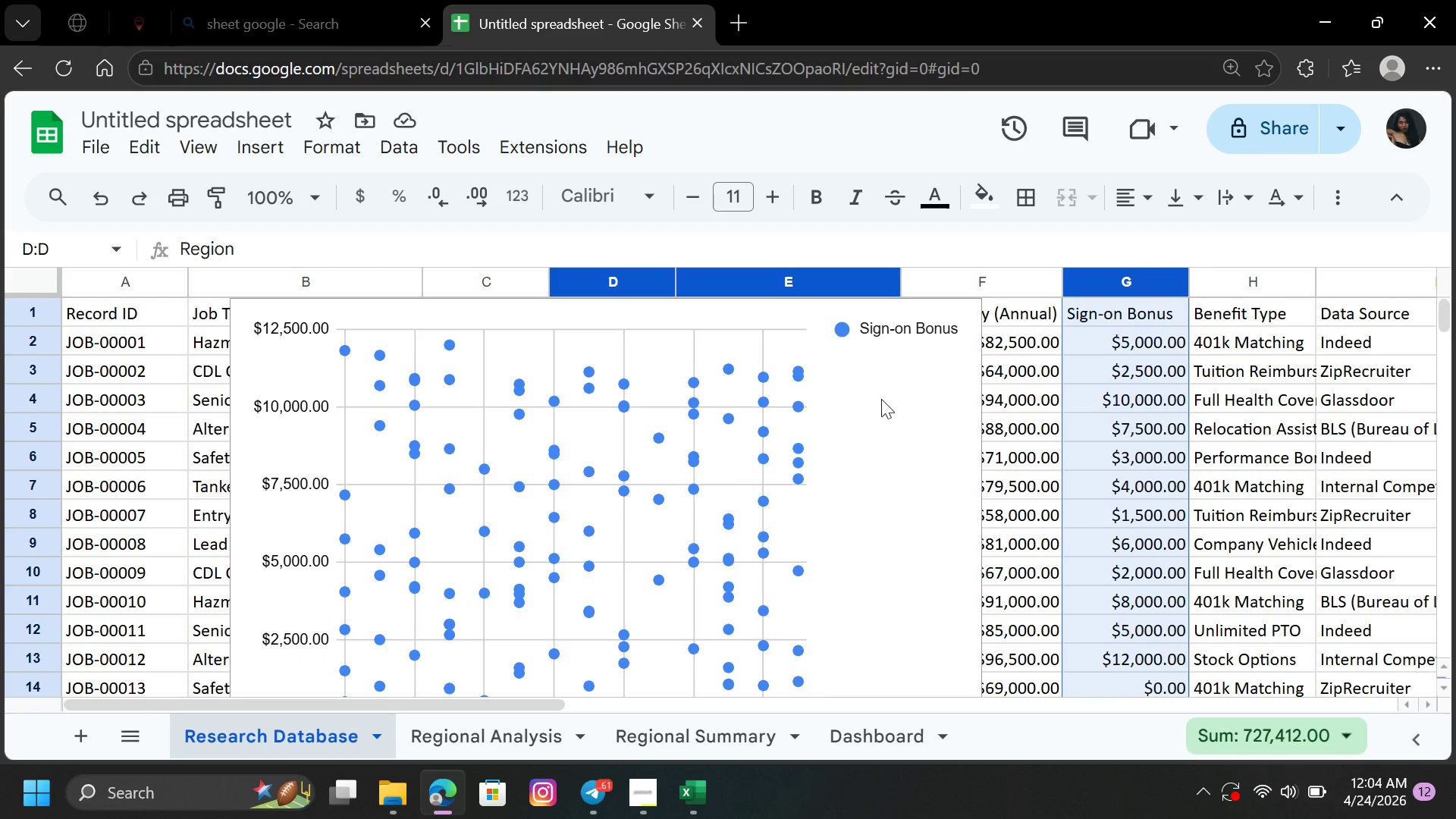 
left_click([879, 399])
 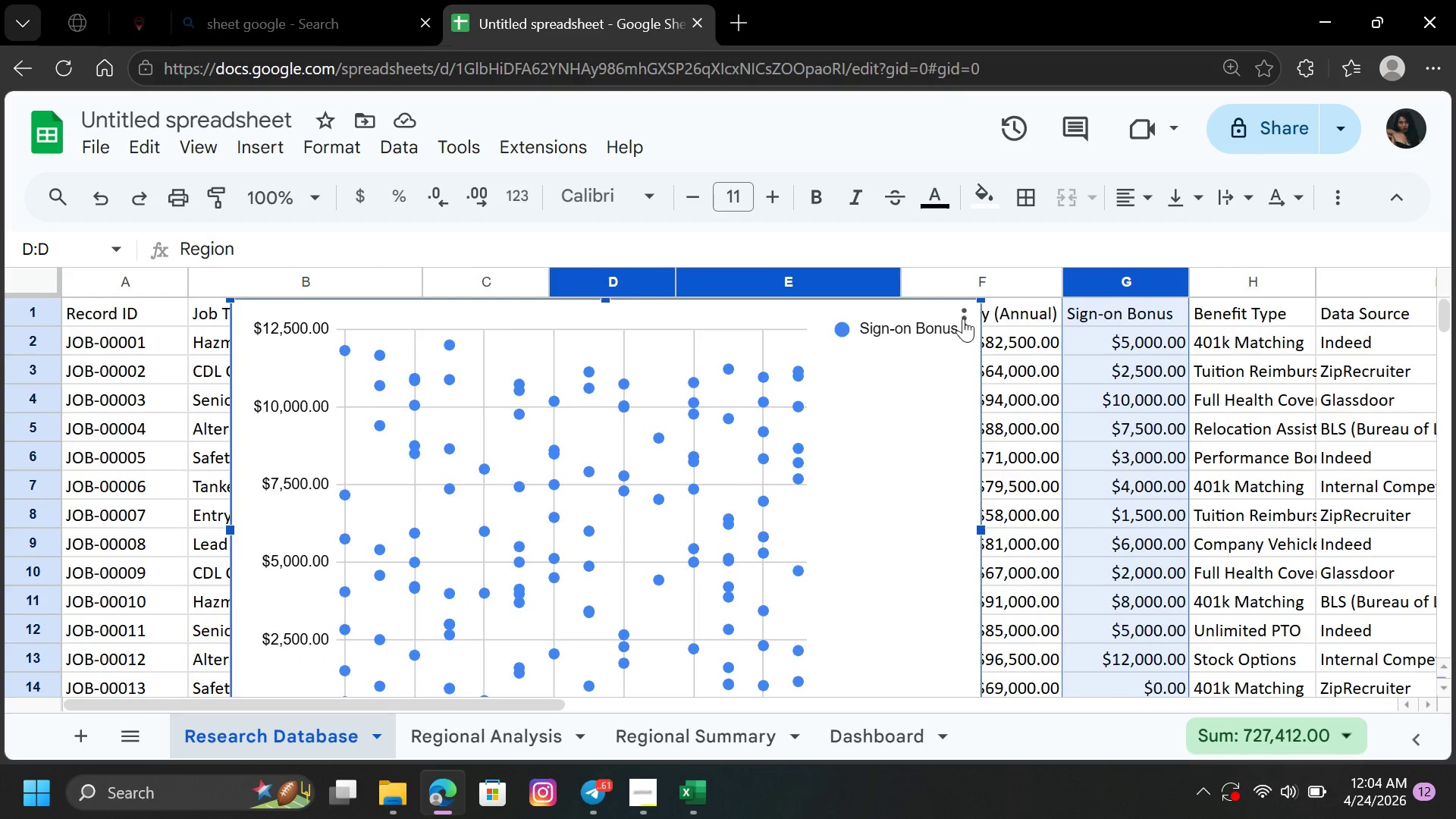 
left_click([963, 317])
 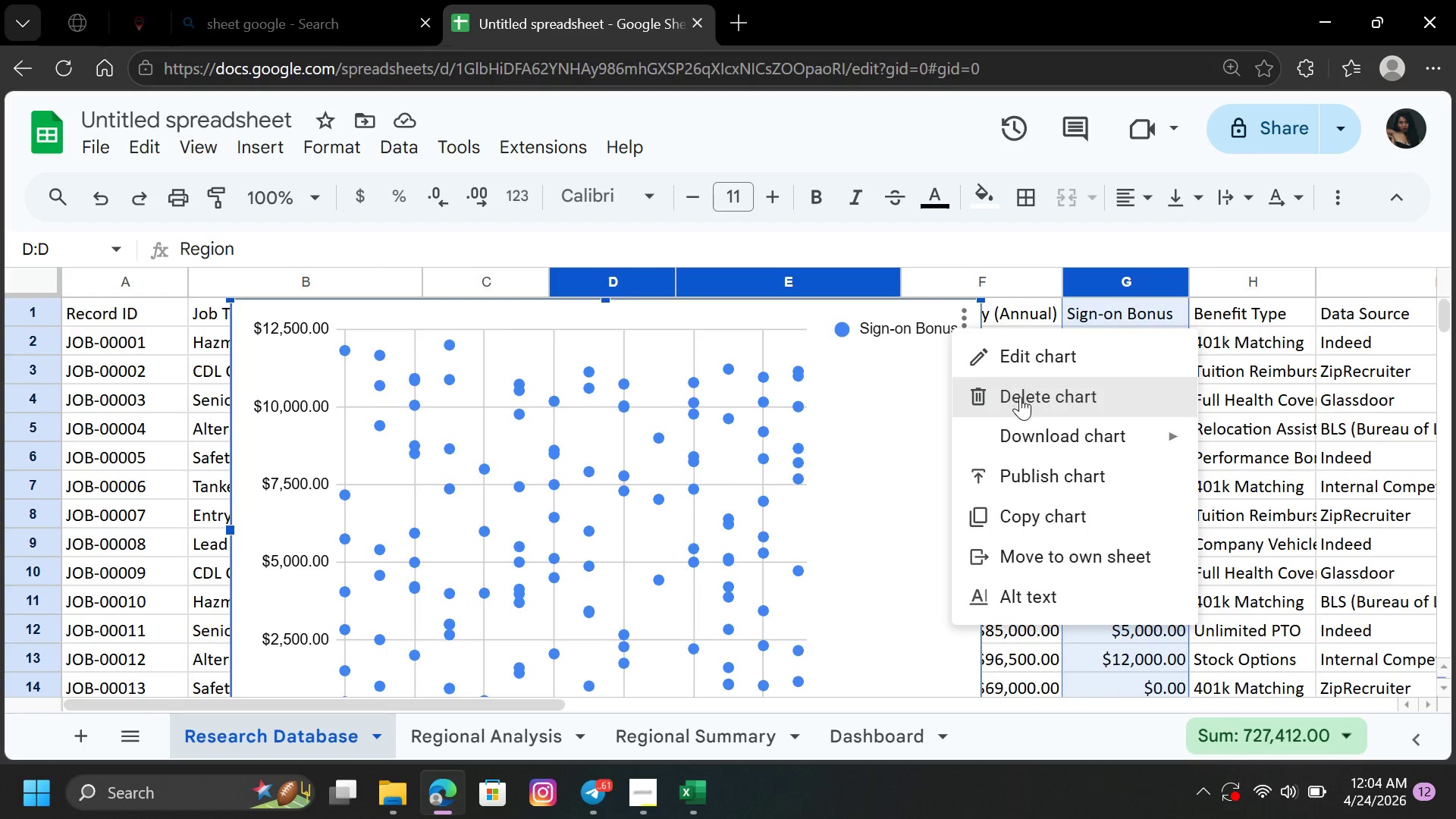 
left_click([1022, 399])
 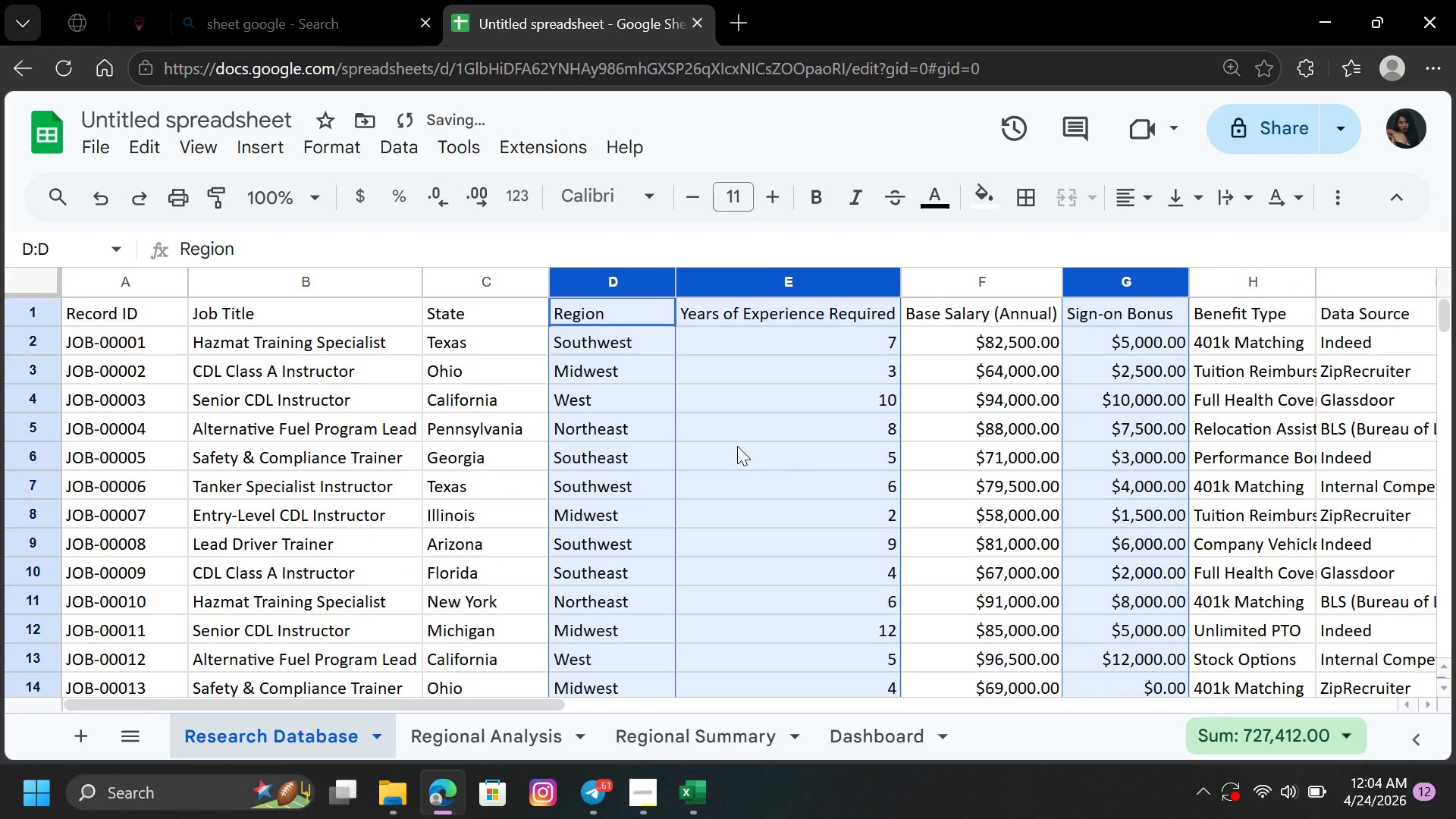 
left_click([731, 446])
 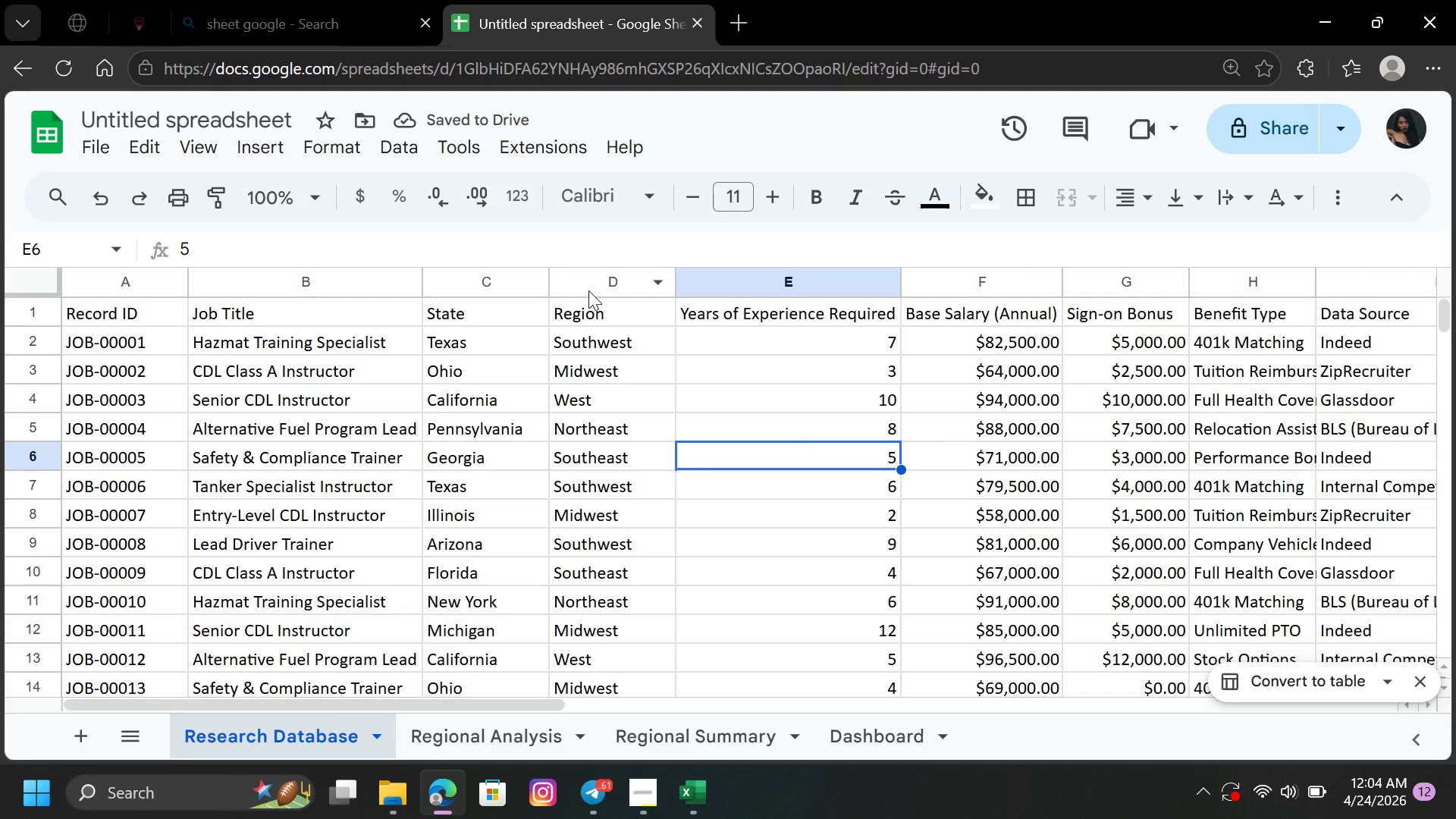 
left_click([588, 284])
 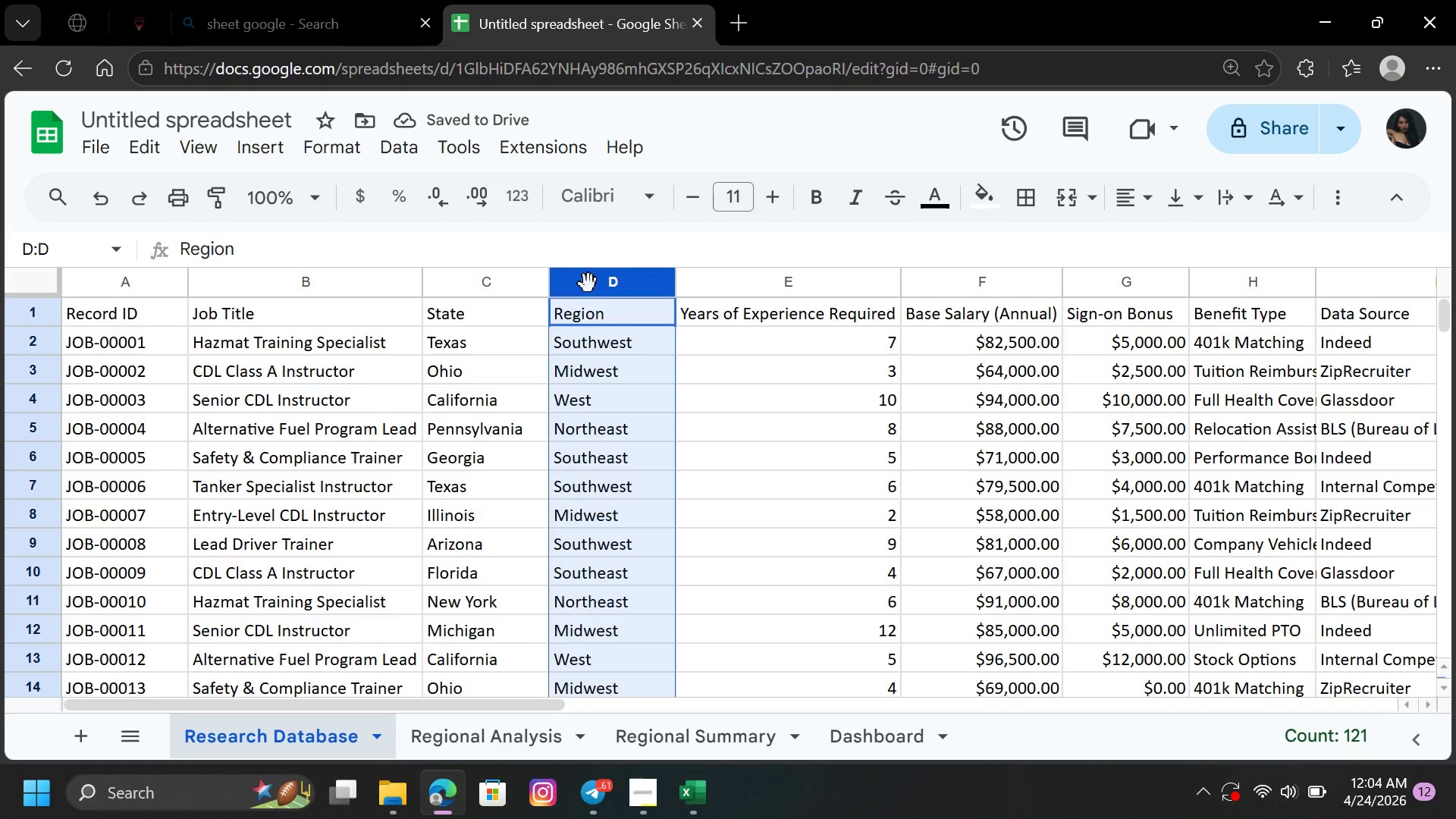 
hold_key(key=ControlLeft, duration=0.44)
 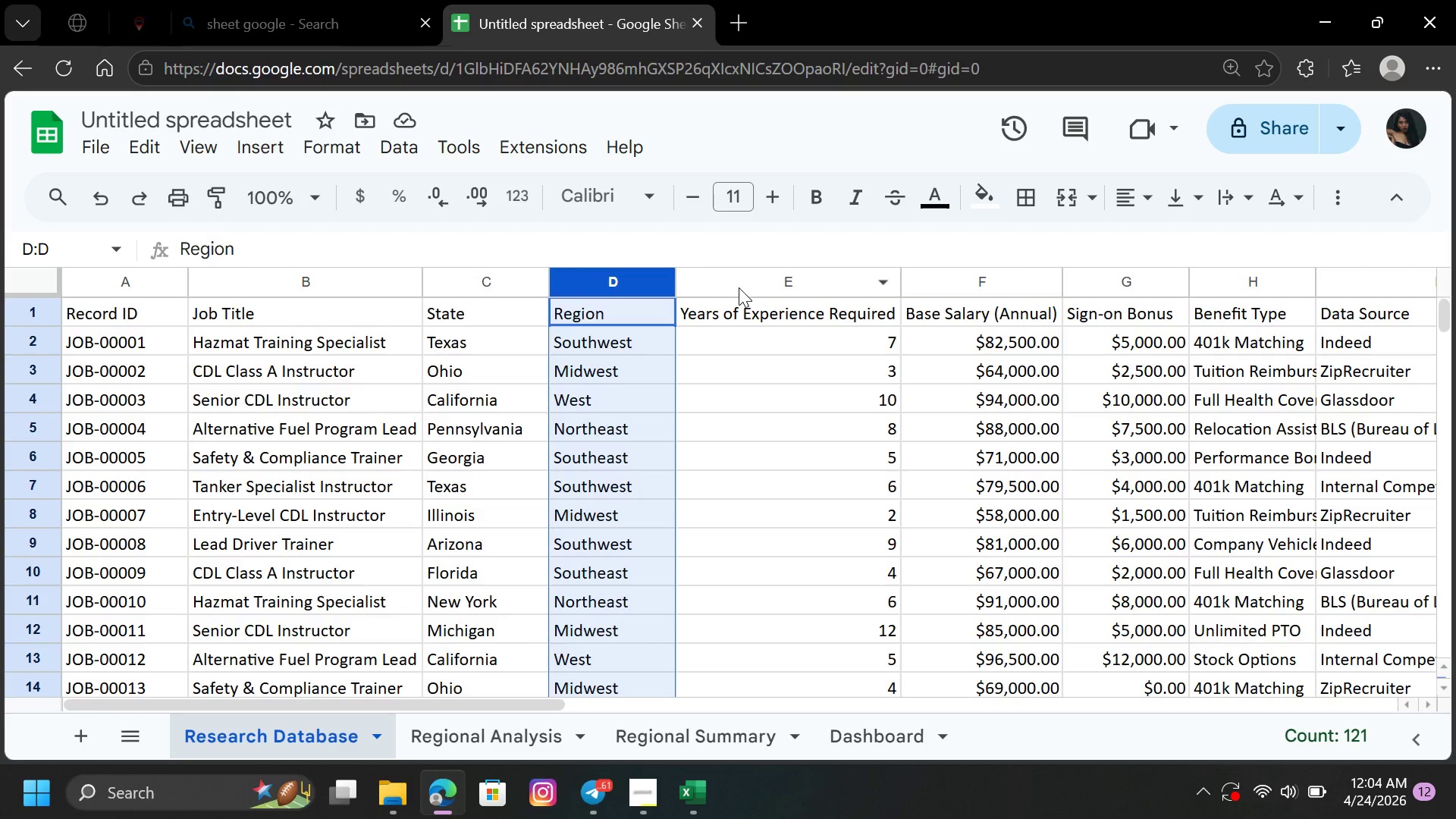 
hold_key(key=ControlLeft, duration=0.72)
left_click([739, 287])
 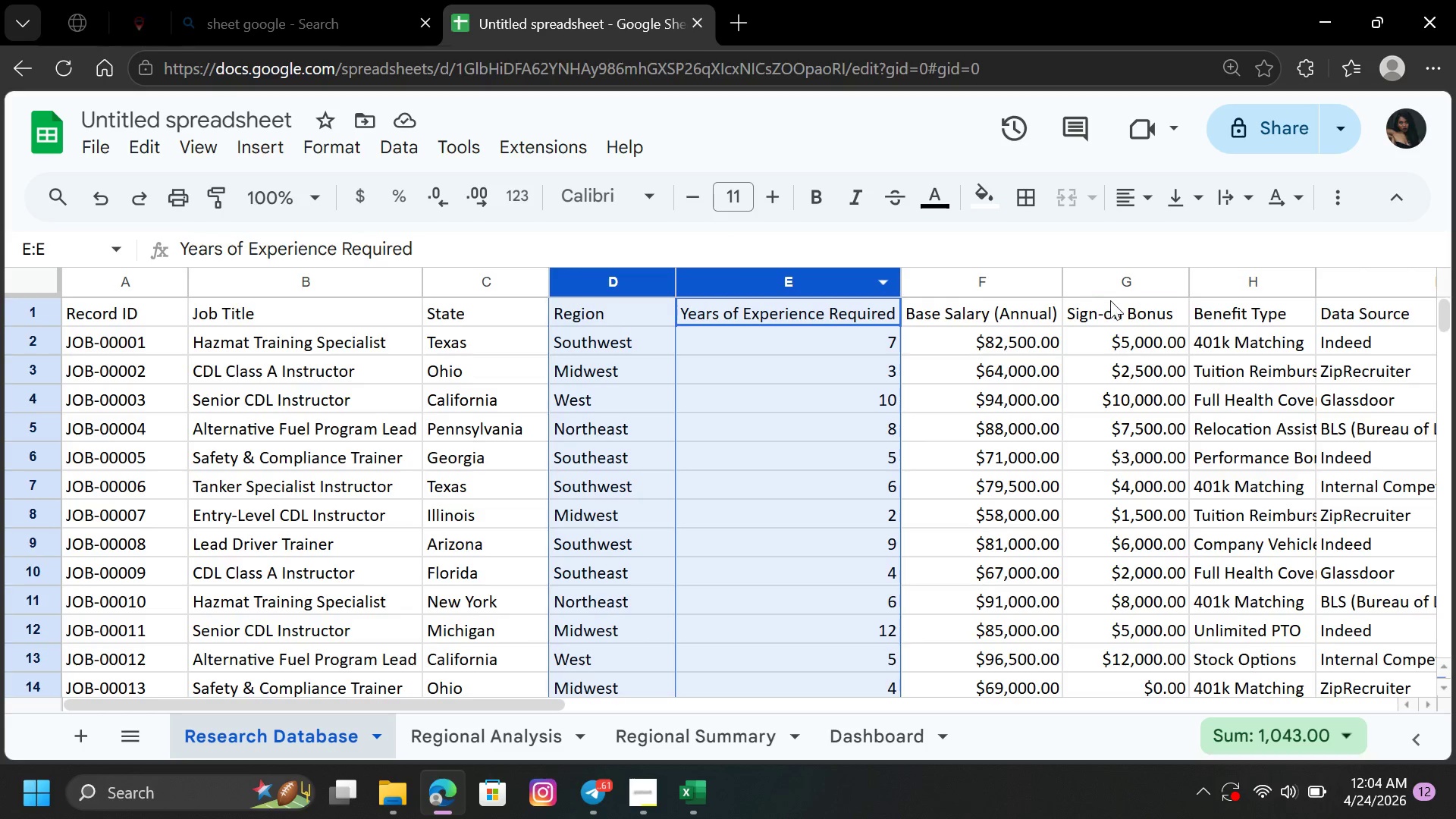 
hold_key(key=ControlLeft, duration=0.39)
 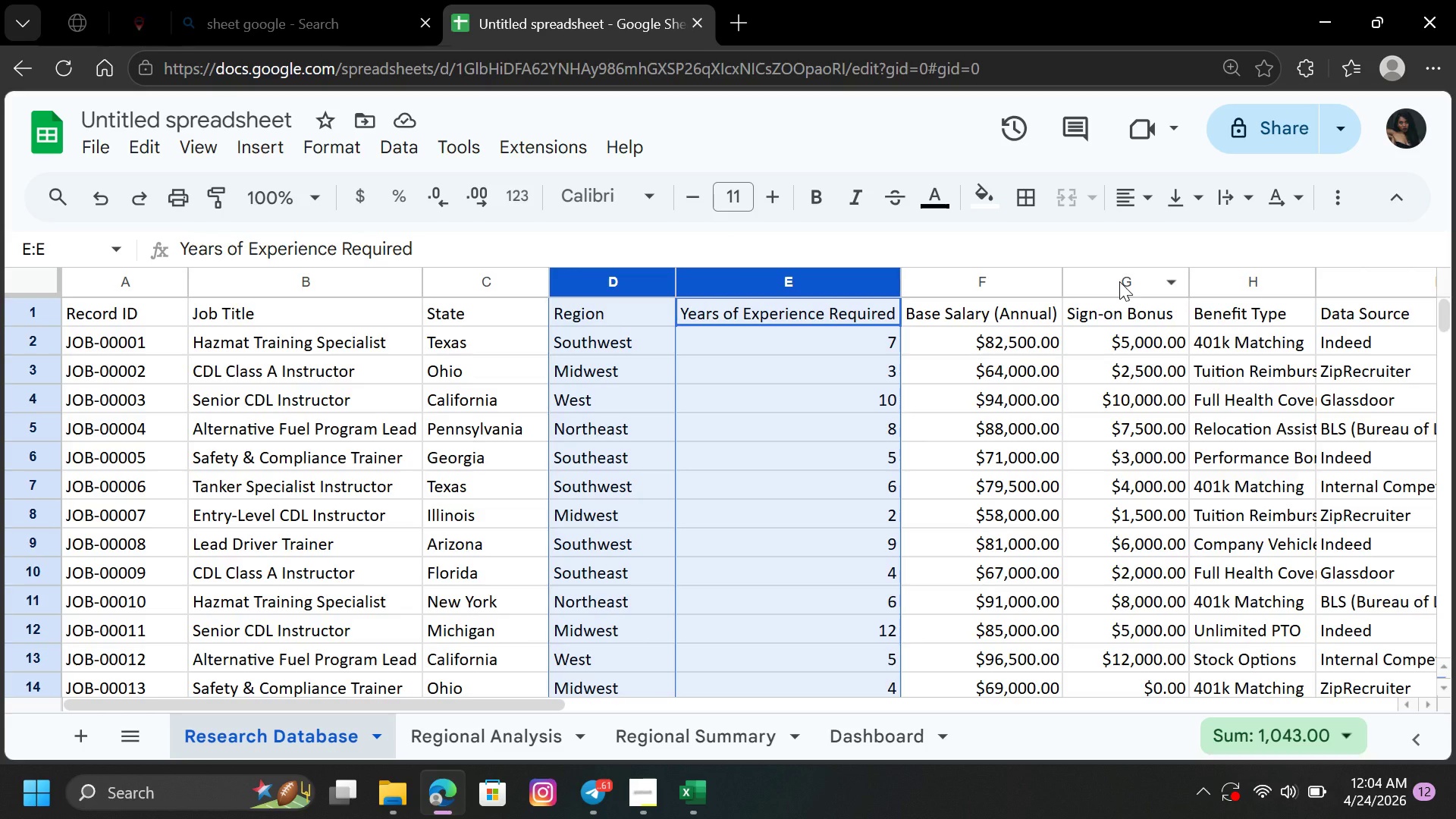 
hold_key(key=ControlLeft, duration=0.58)
left_click([1119, 281])
 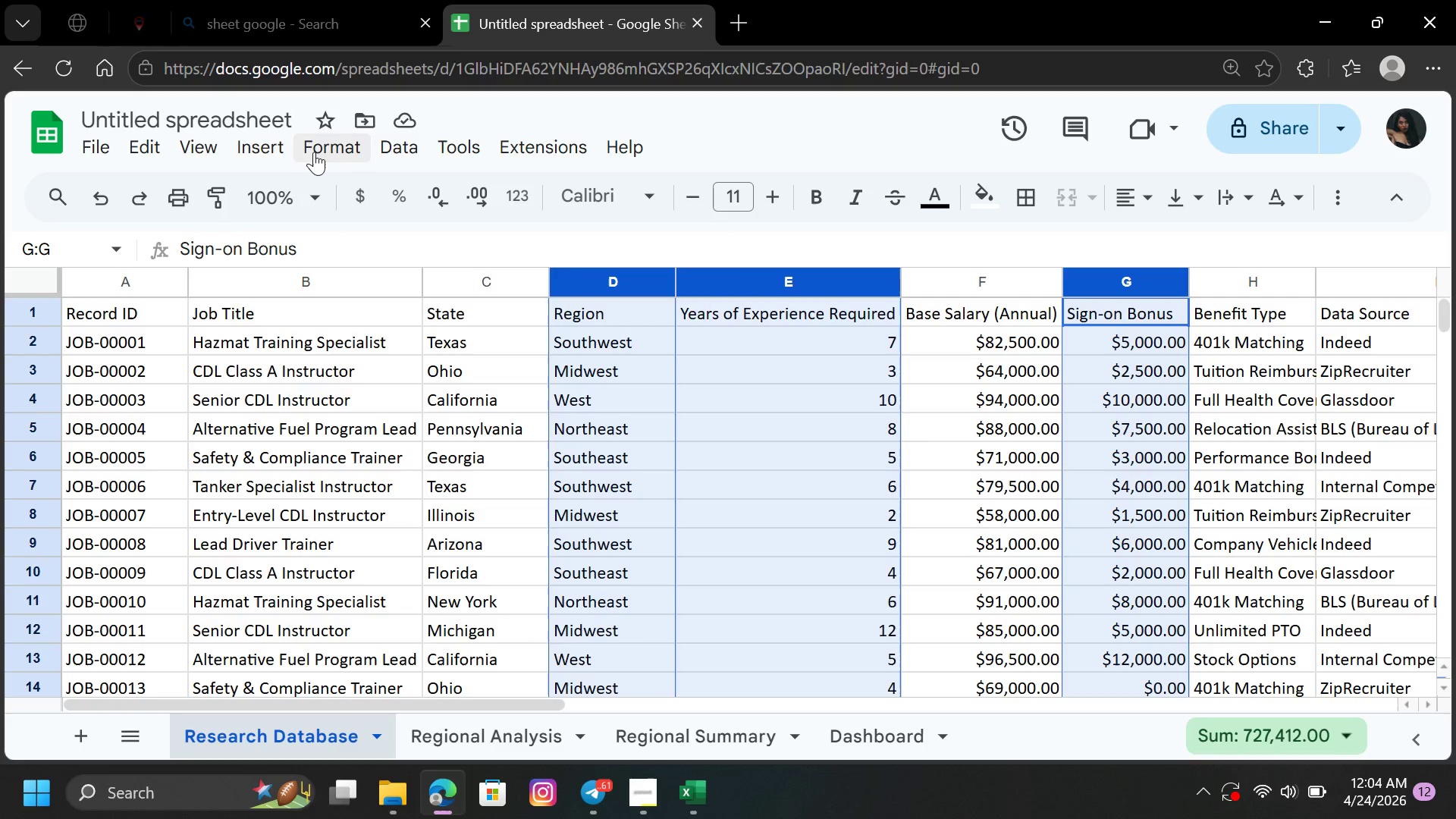 
left_click([259, 138])
 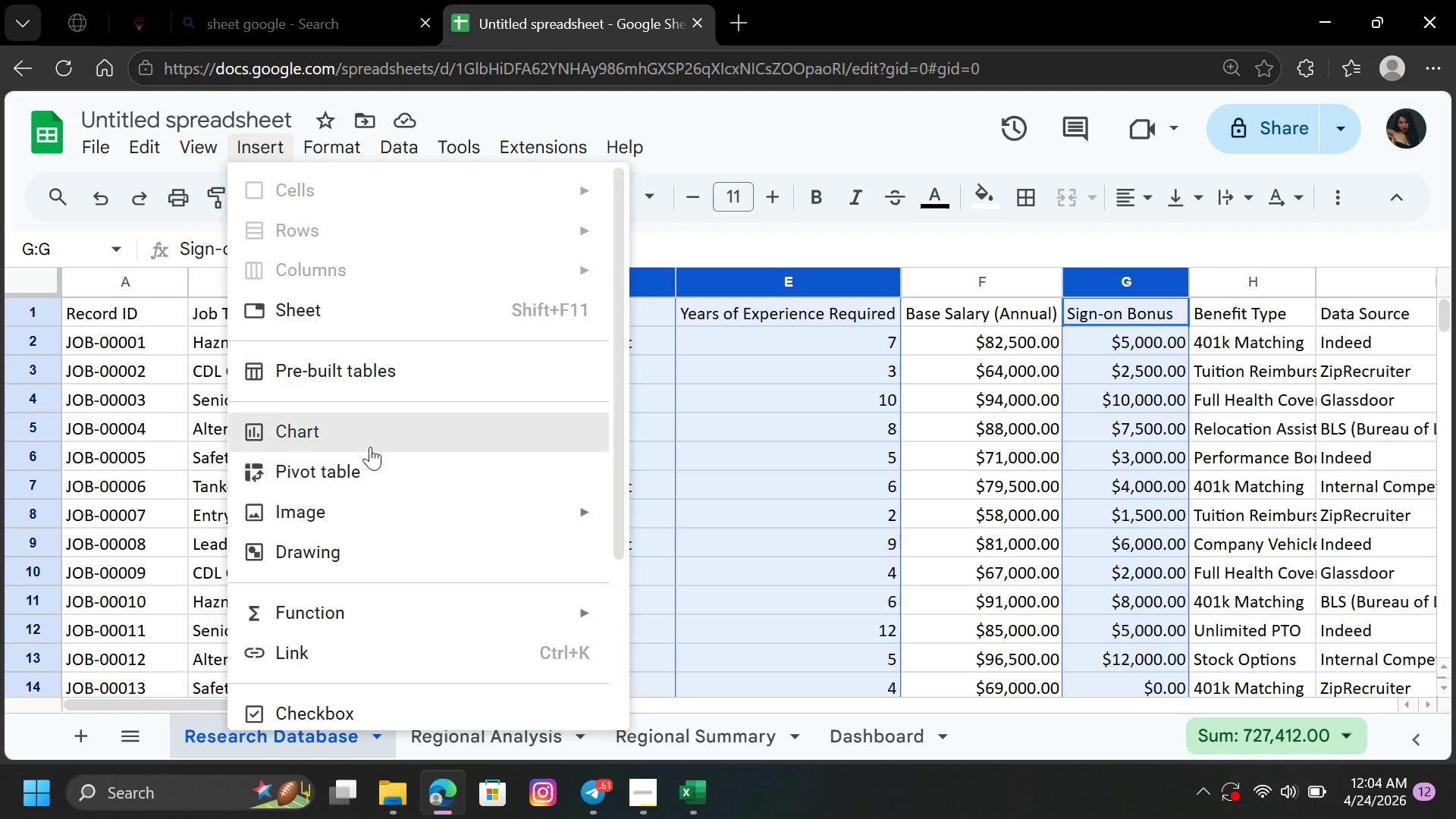 
left_click([375, 438])
 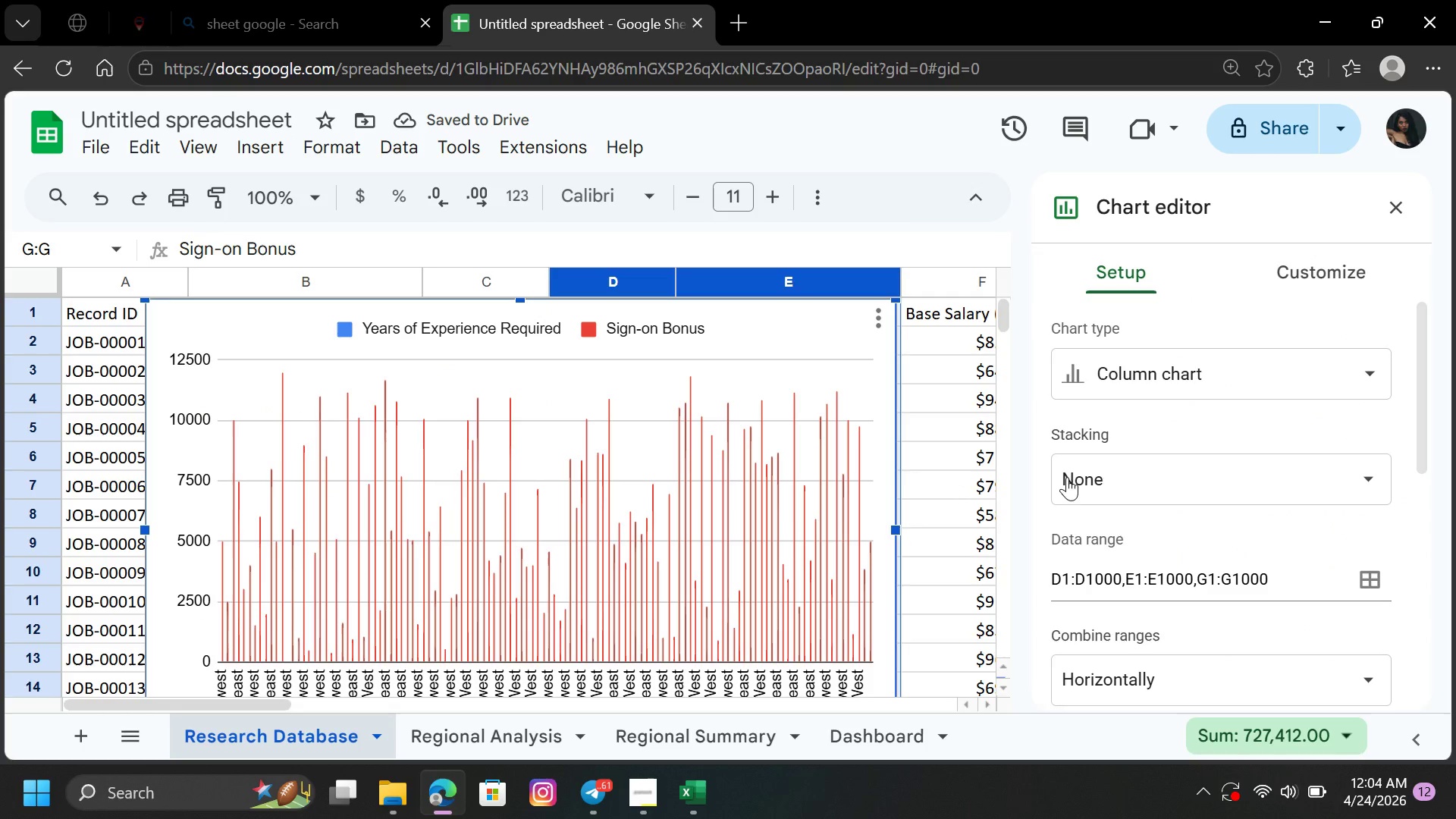 
wait(7.33)
 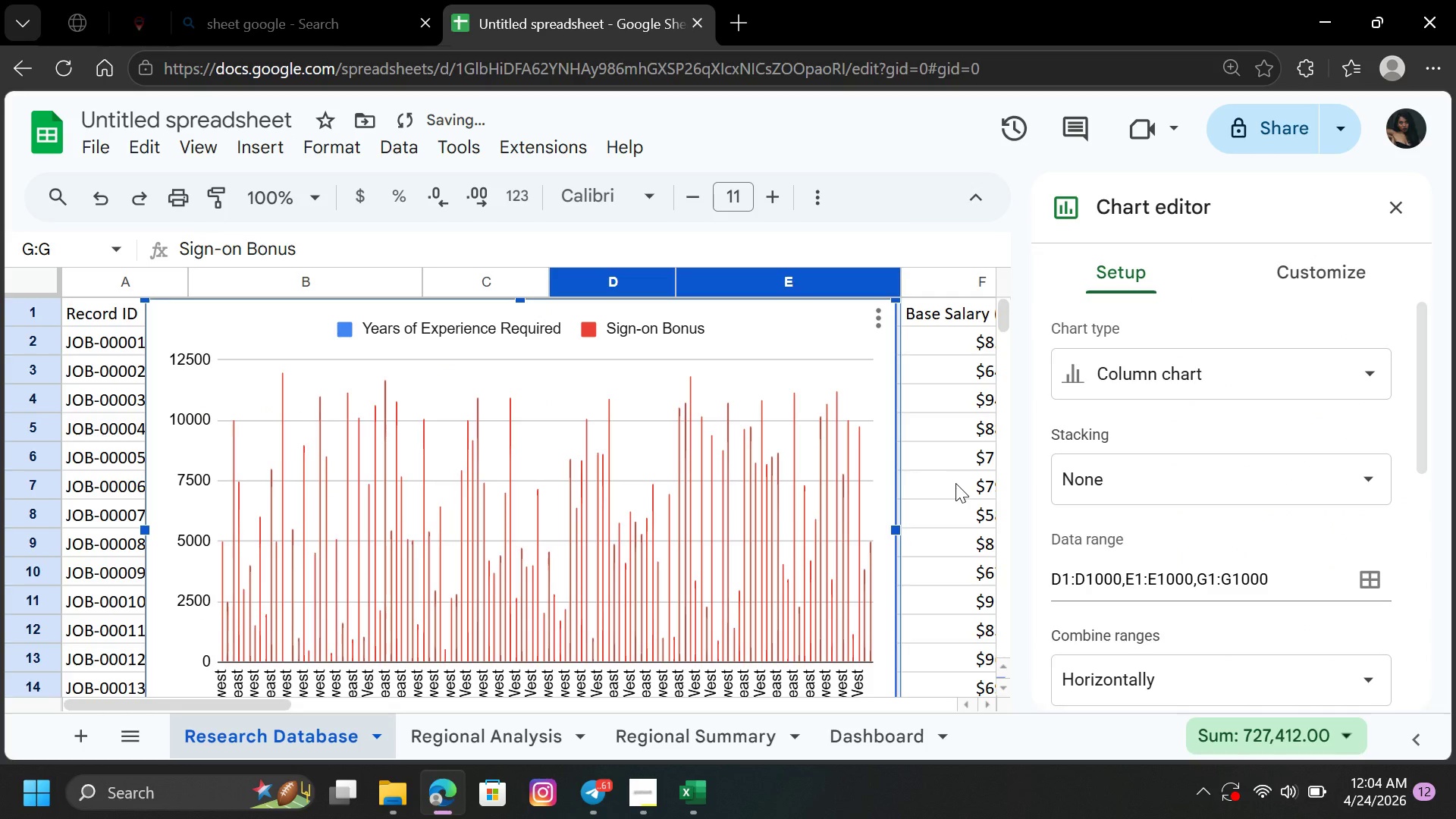 
left_click([1364, 375])
 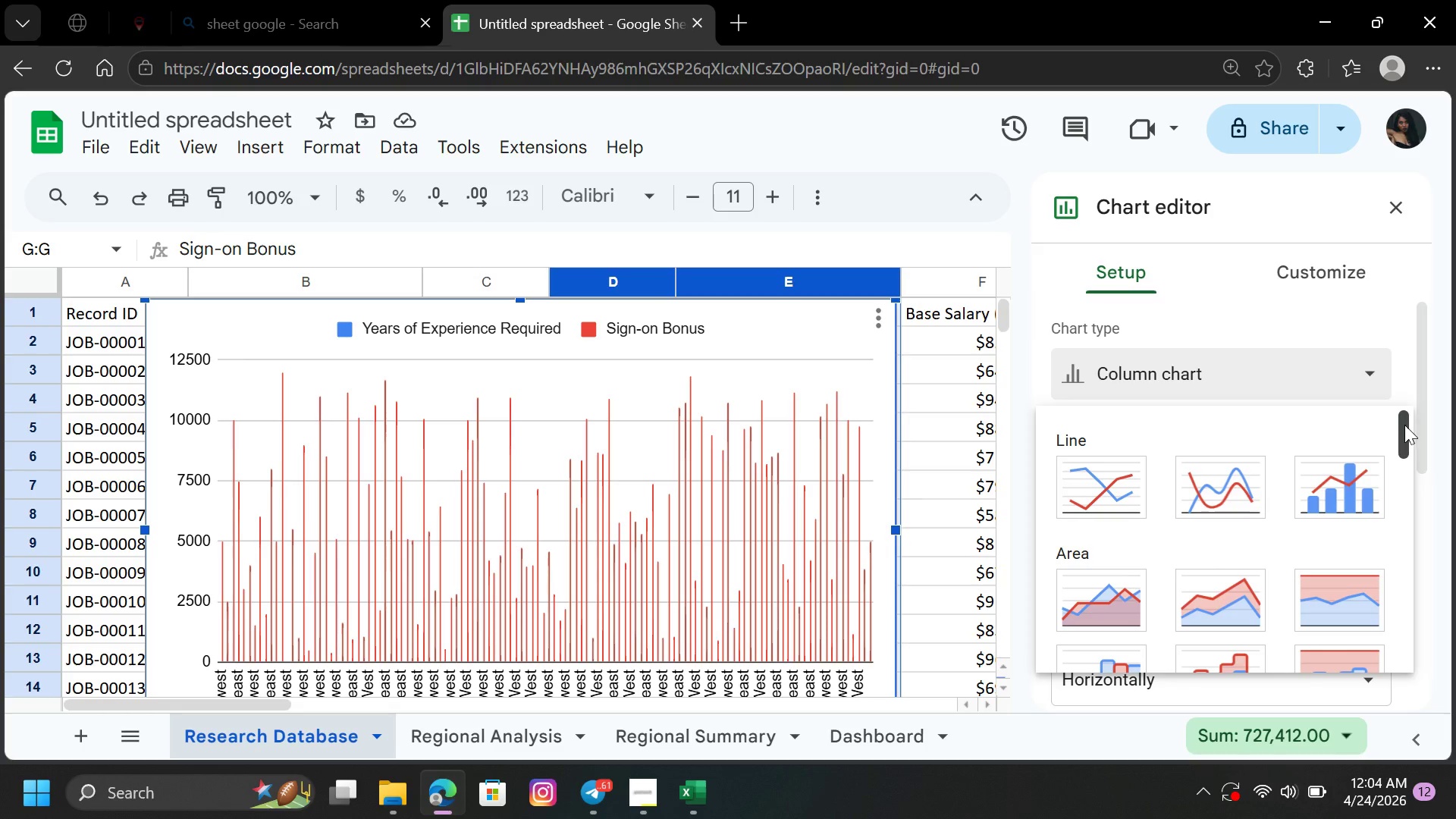 
left_click_drag(start_coordinate=[1403, 431], to_coordinate=[1416, 559])
 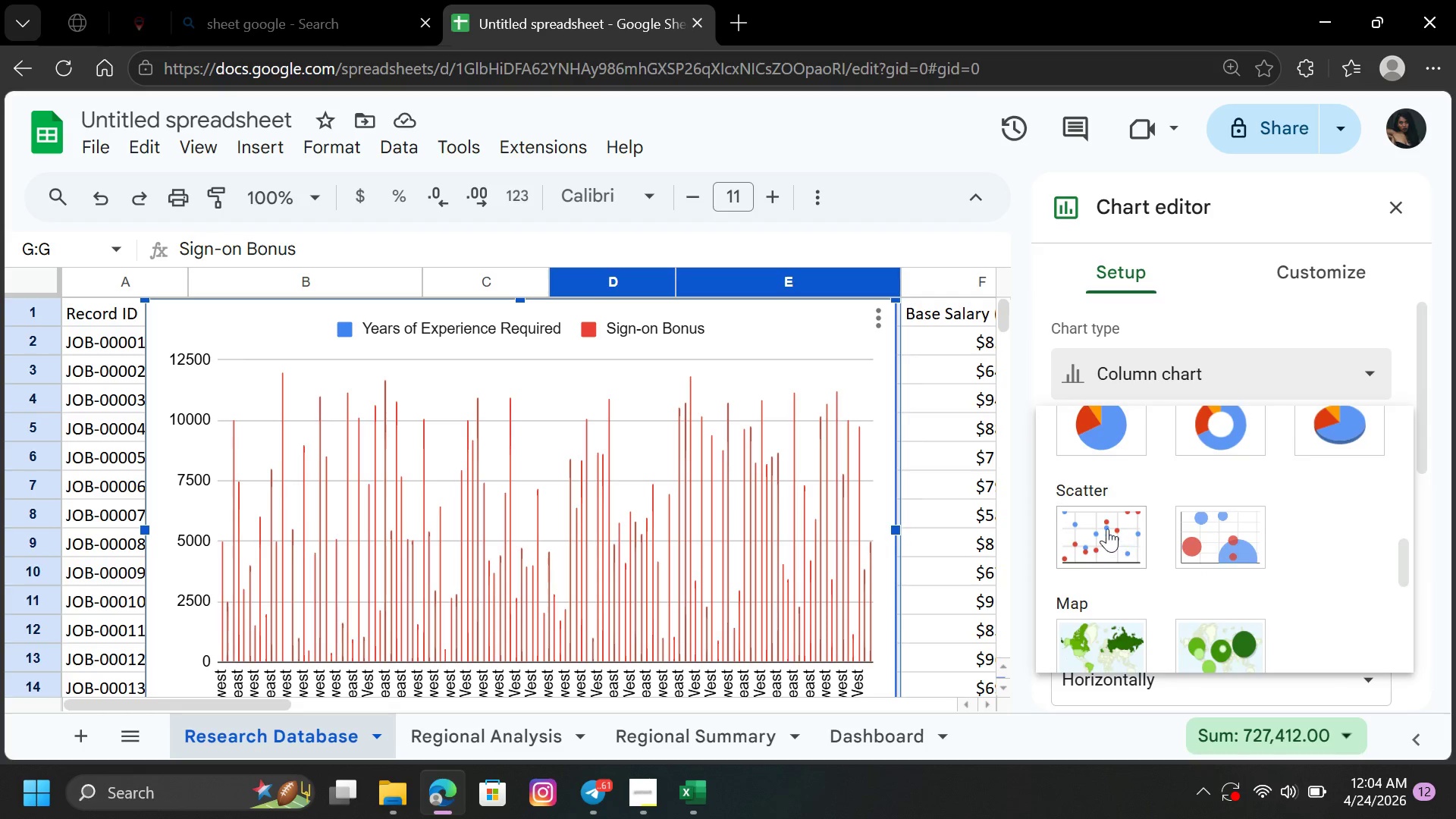 
left_click([1104, 529])
 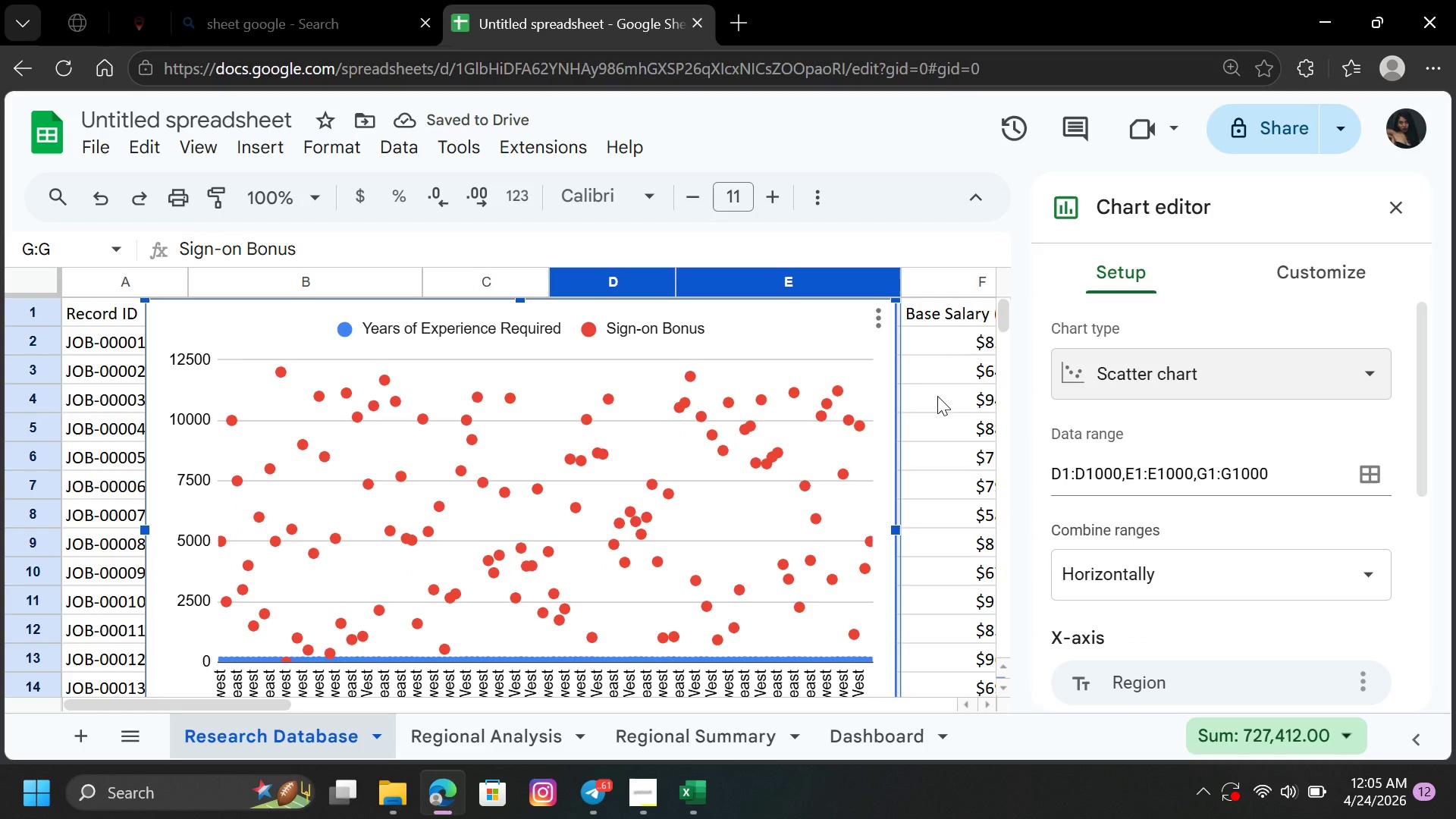 
wait(10.23)
 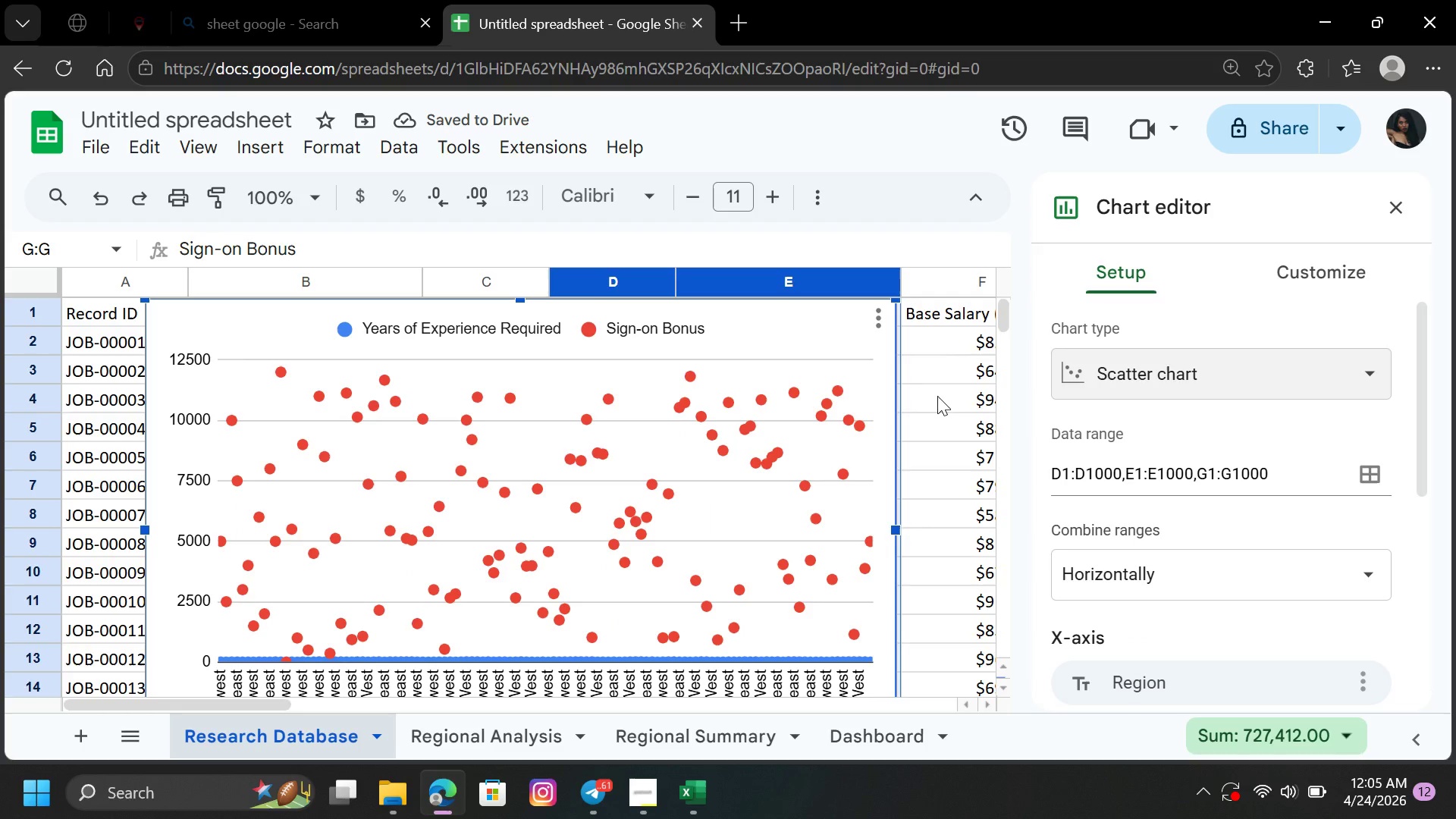 
left_click([880, 319])
 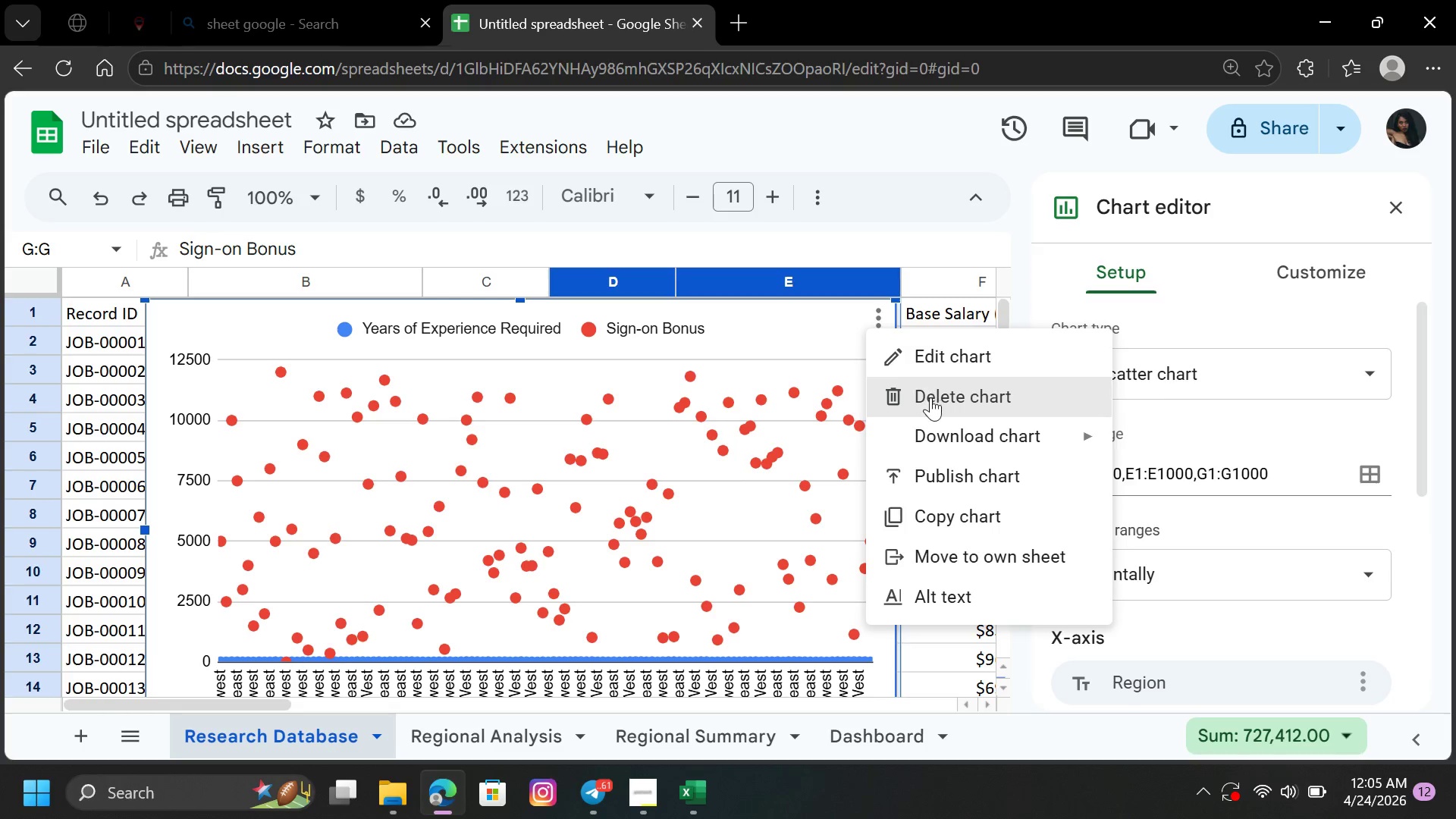 
left_click([930, 397])
 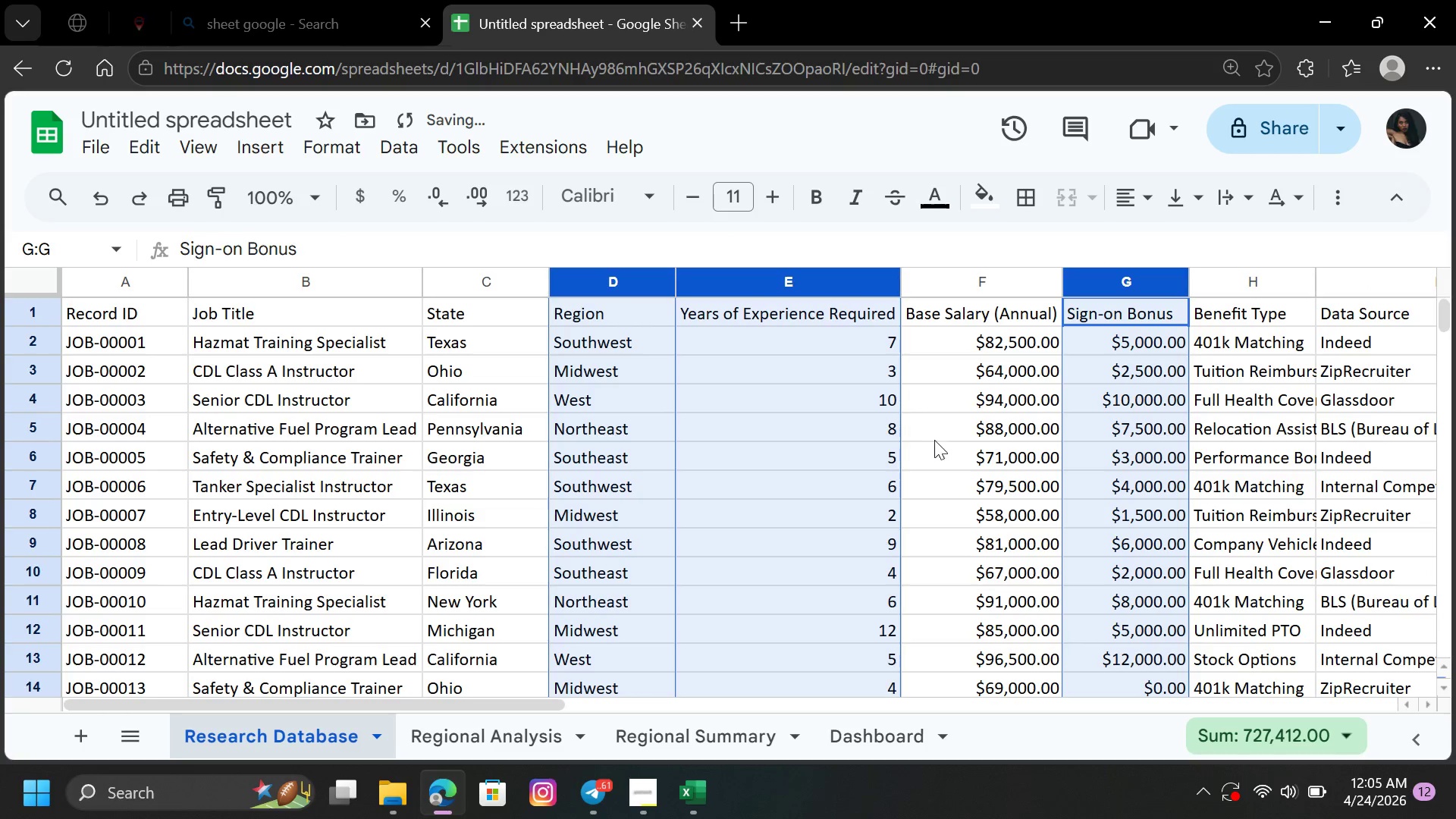 
left_click([943, 440])
 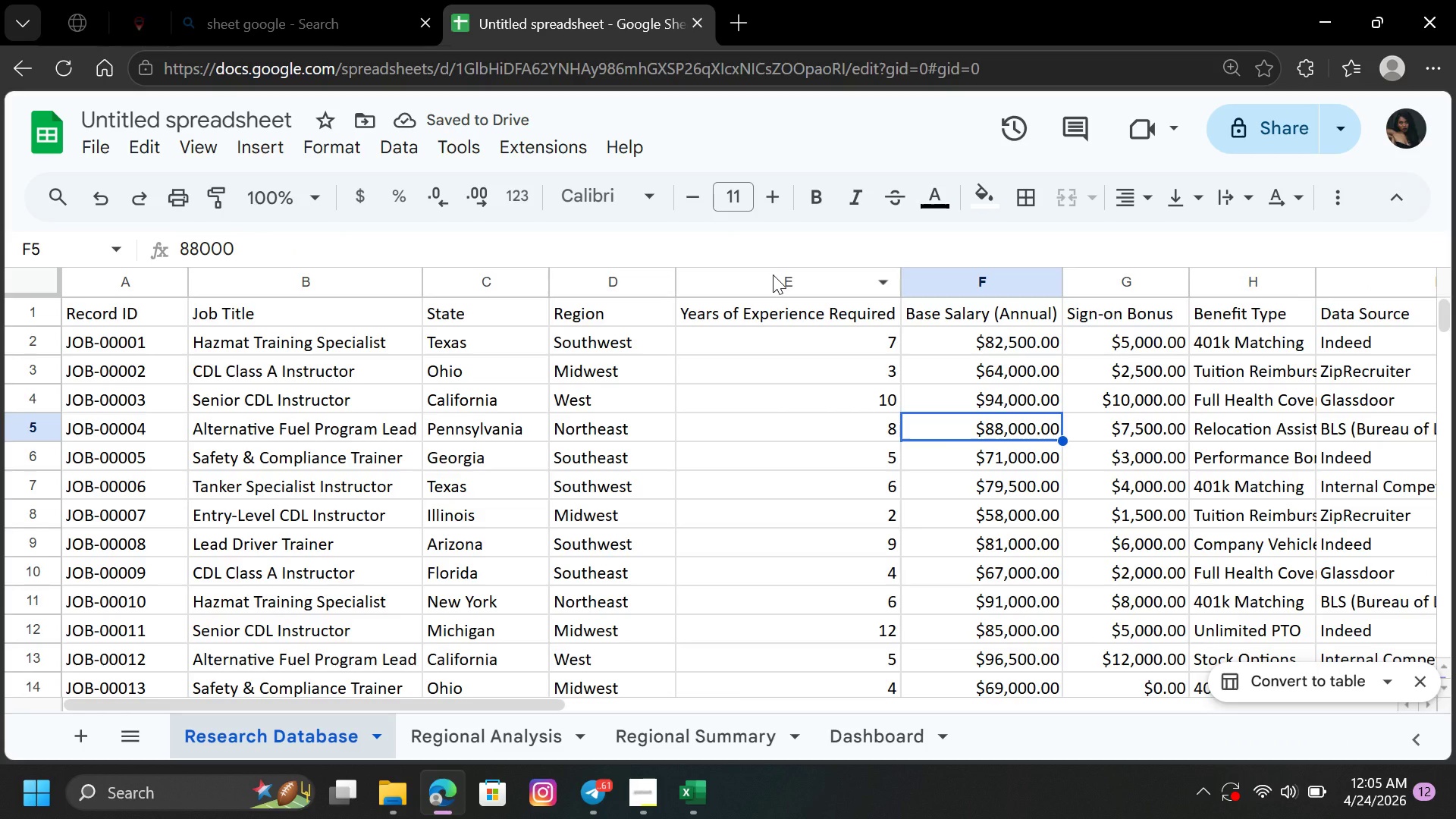 
wait(8.42)
 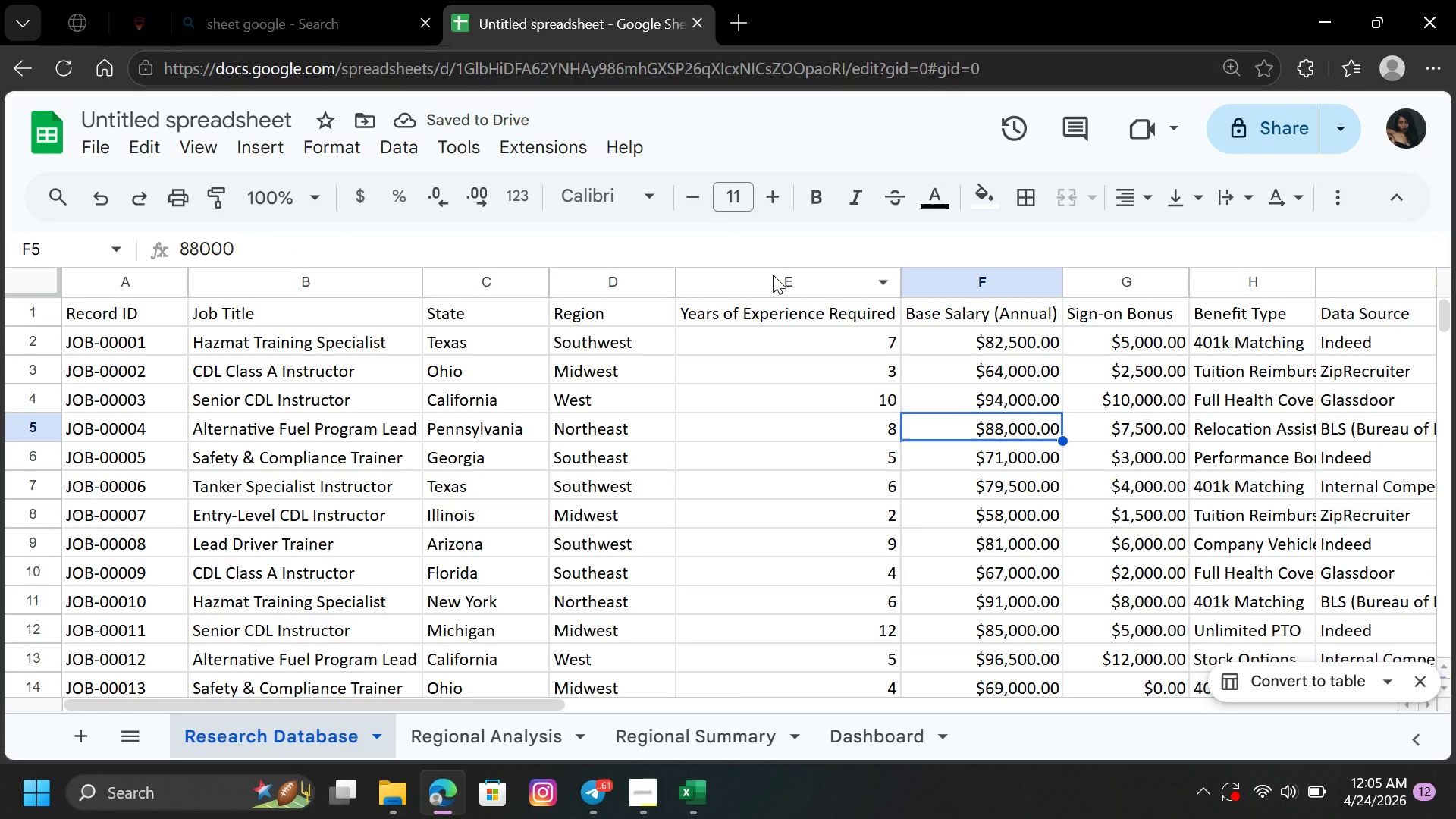 
left_click([768, 277])
 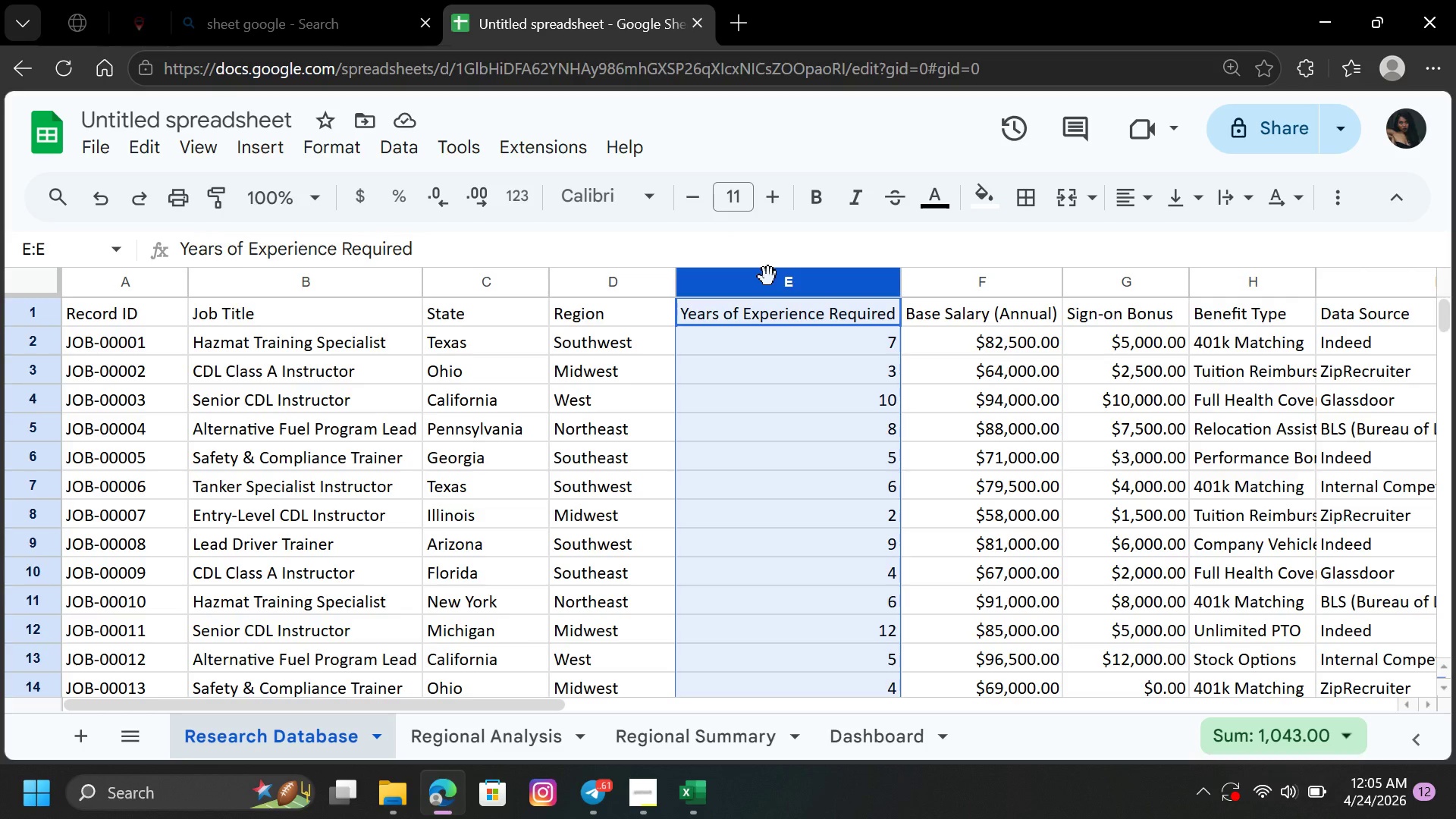 
key(Control+ControlLeft)
 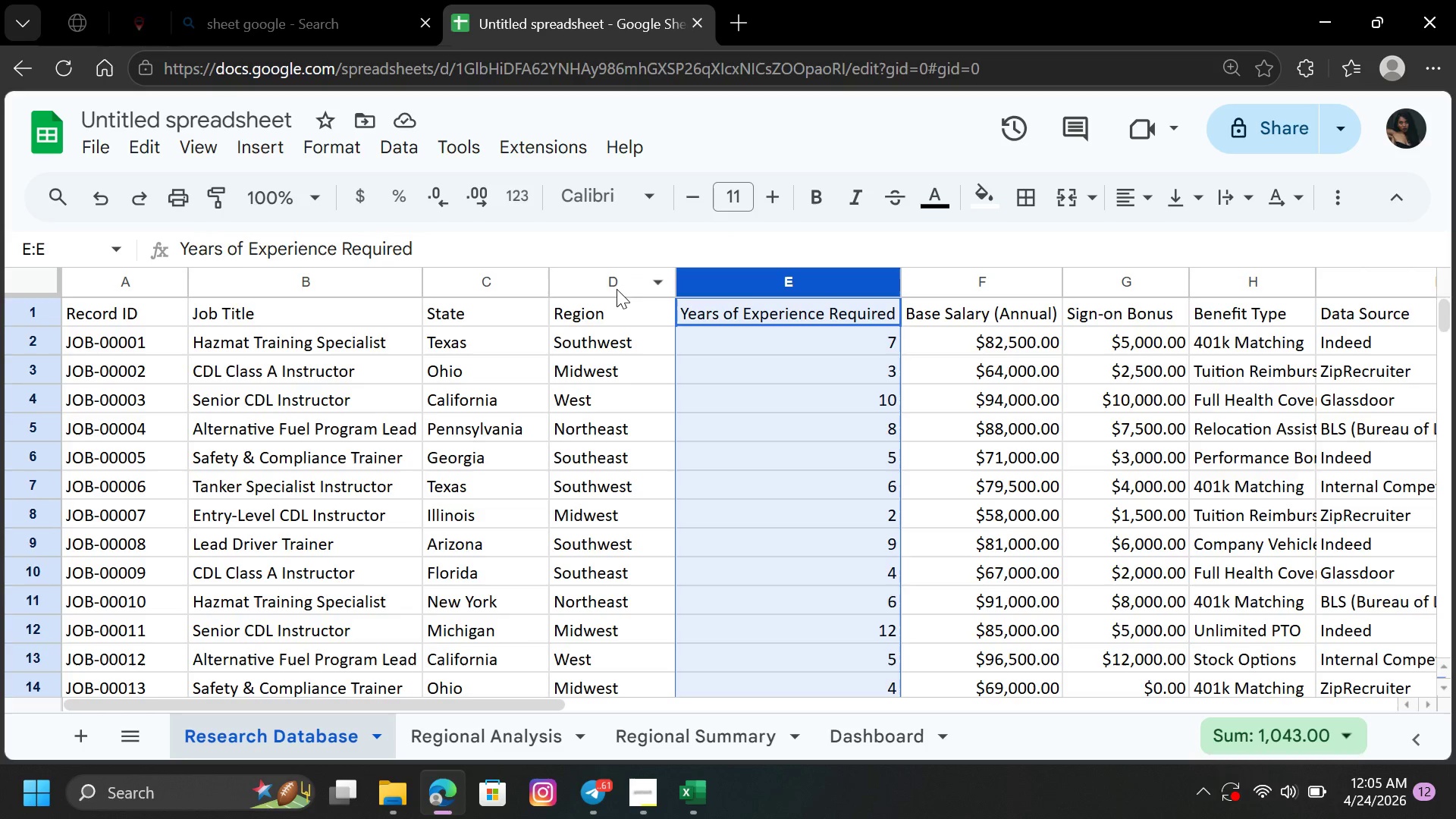 
hold_key(key=ControlLeft, duration=0.58)
left_click([610, 284])
 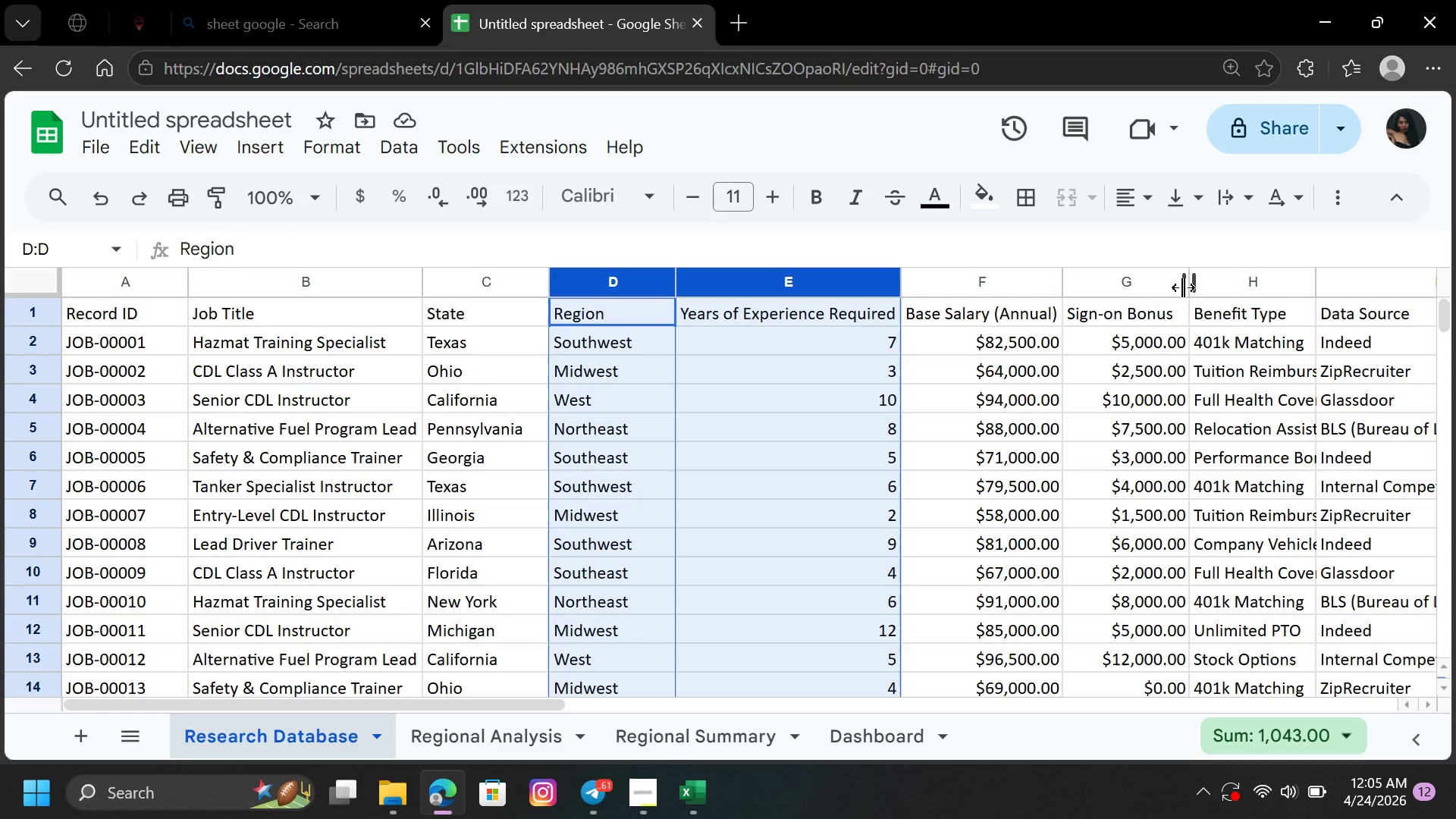 
hold_key(key=ControlLeft, duration=0.8)
left_click([1096, 276])
 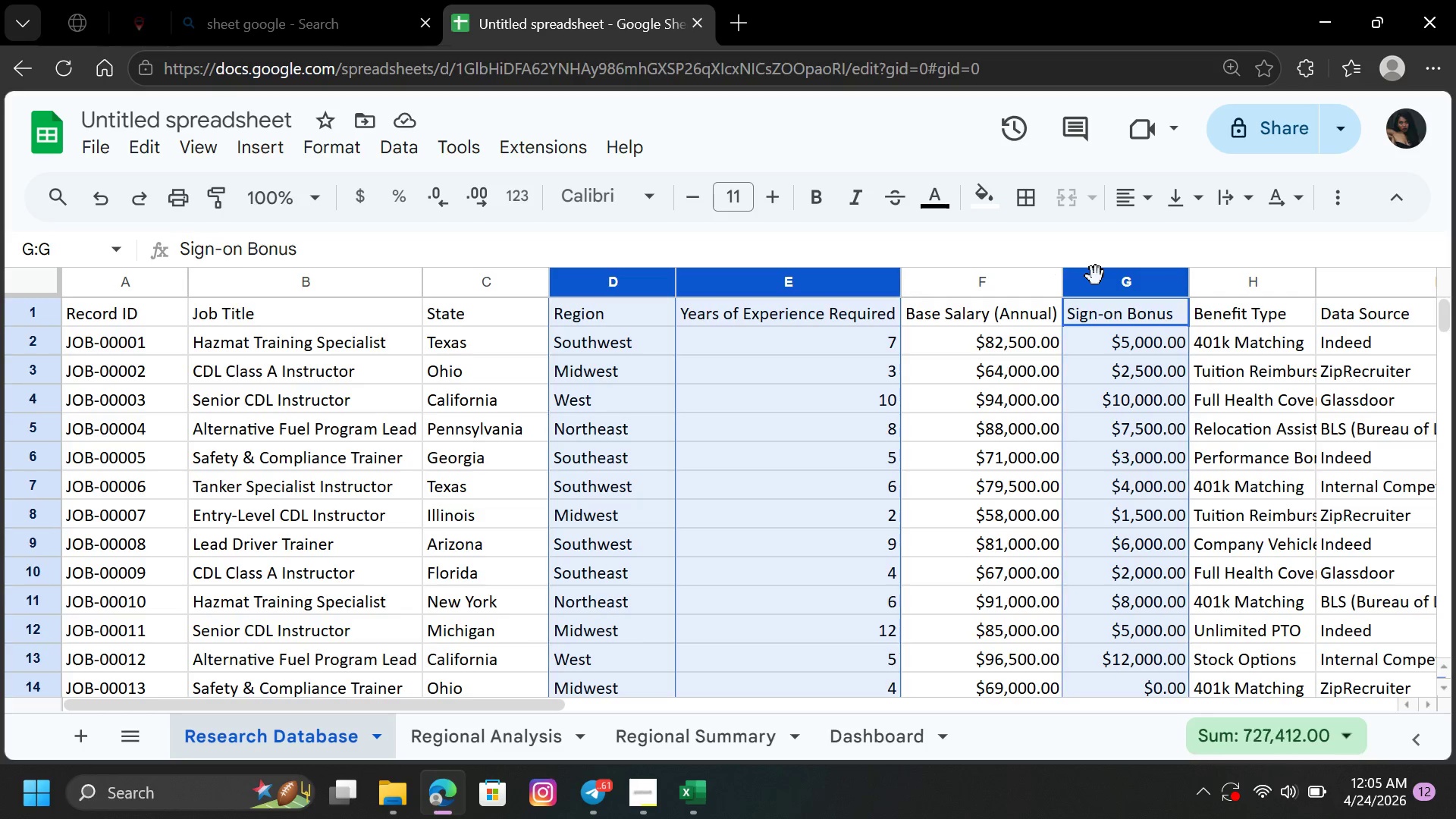 
left_click([265, 143])
 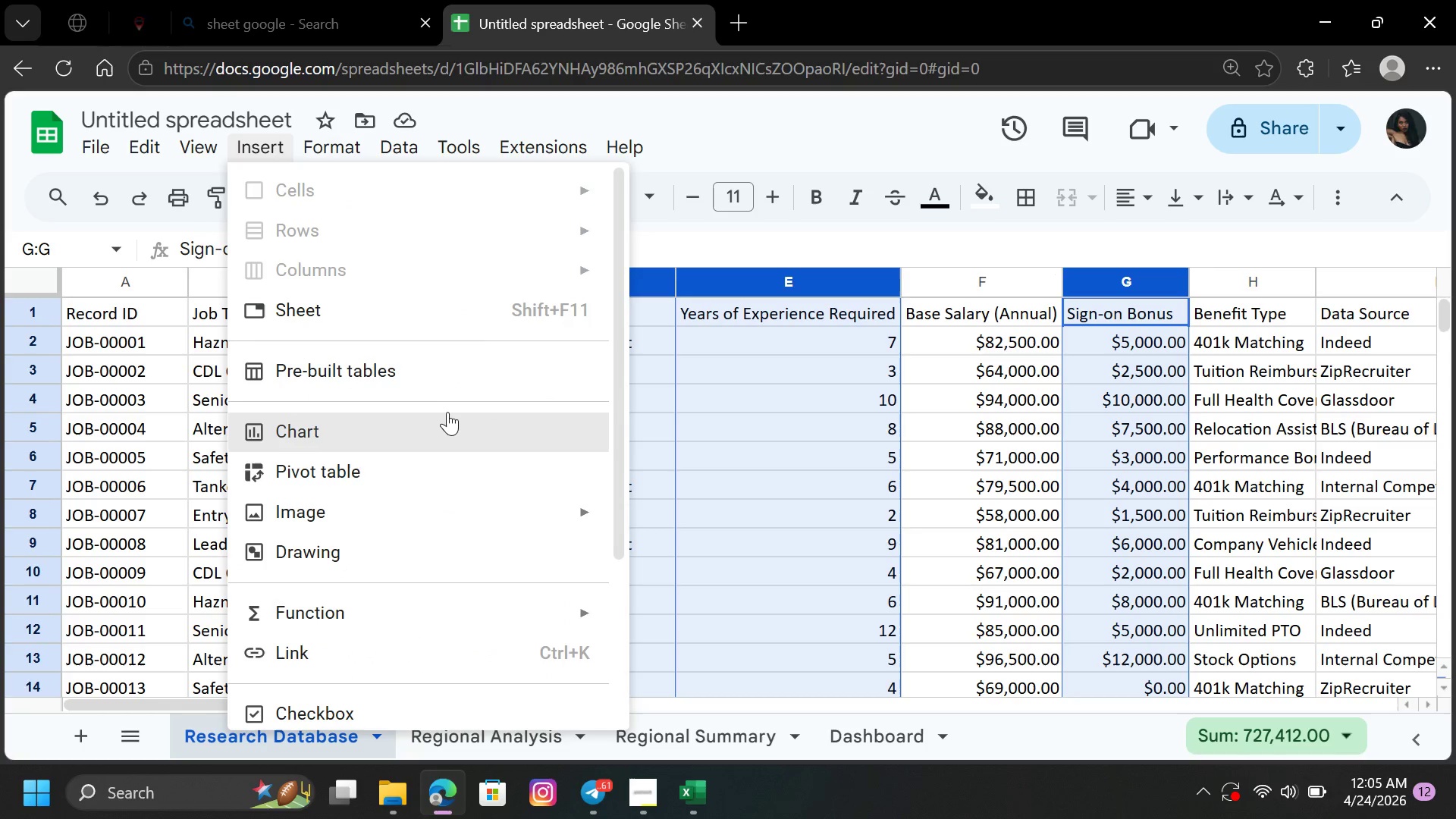 
left_click([447, 412])
 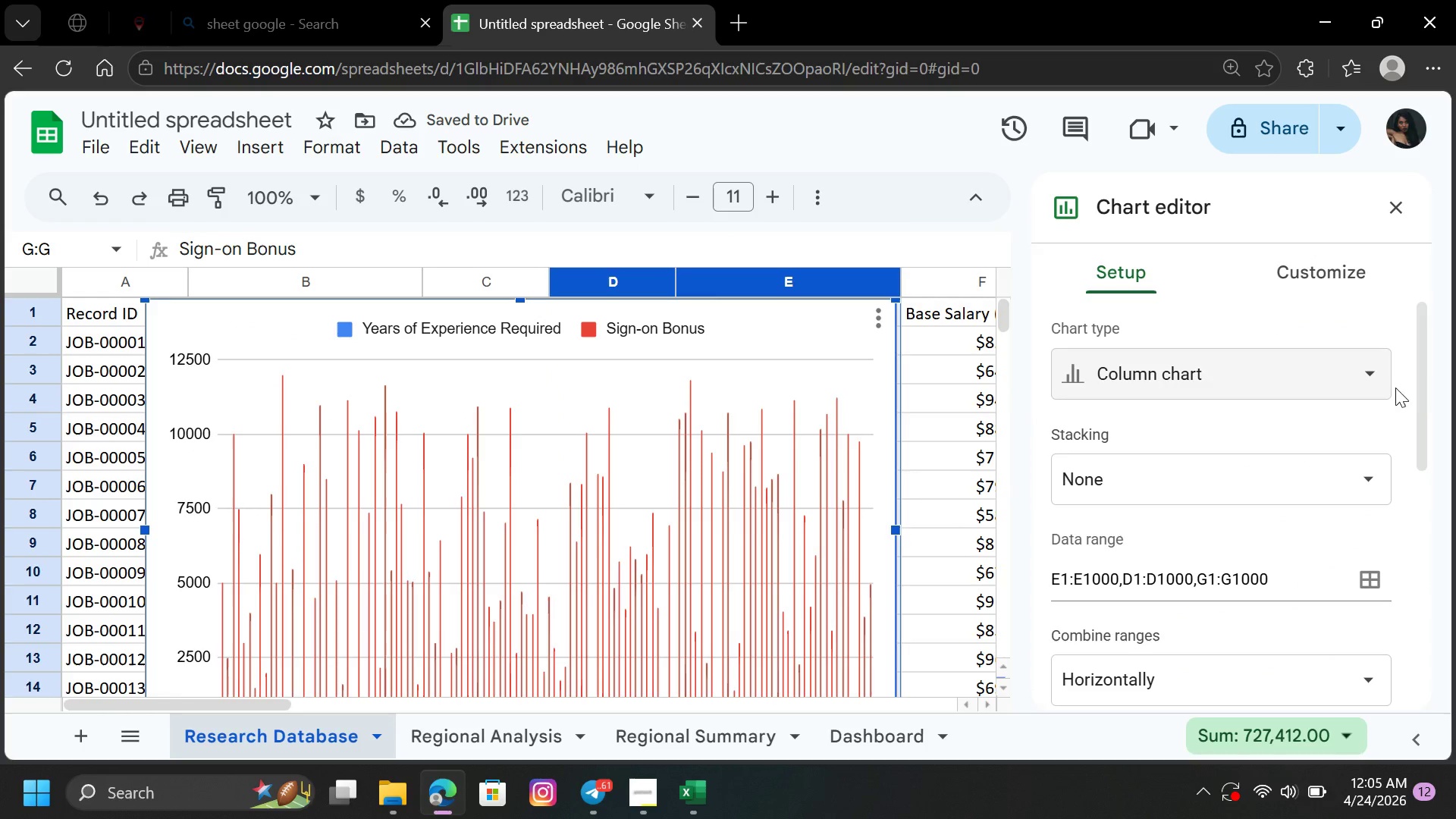 
wait(6.45)
 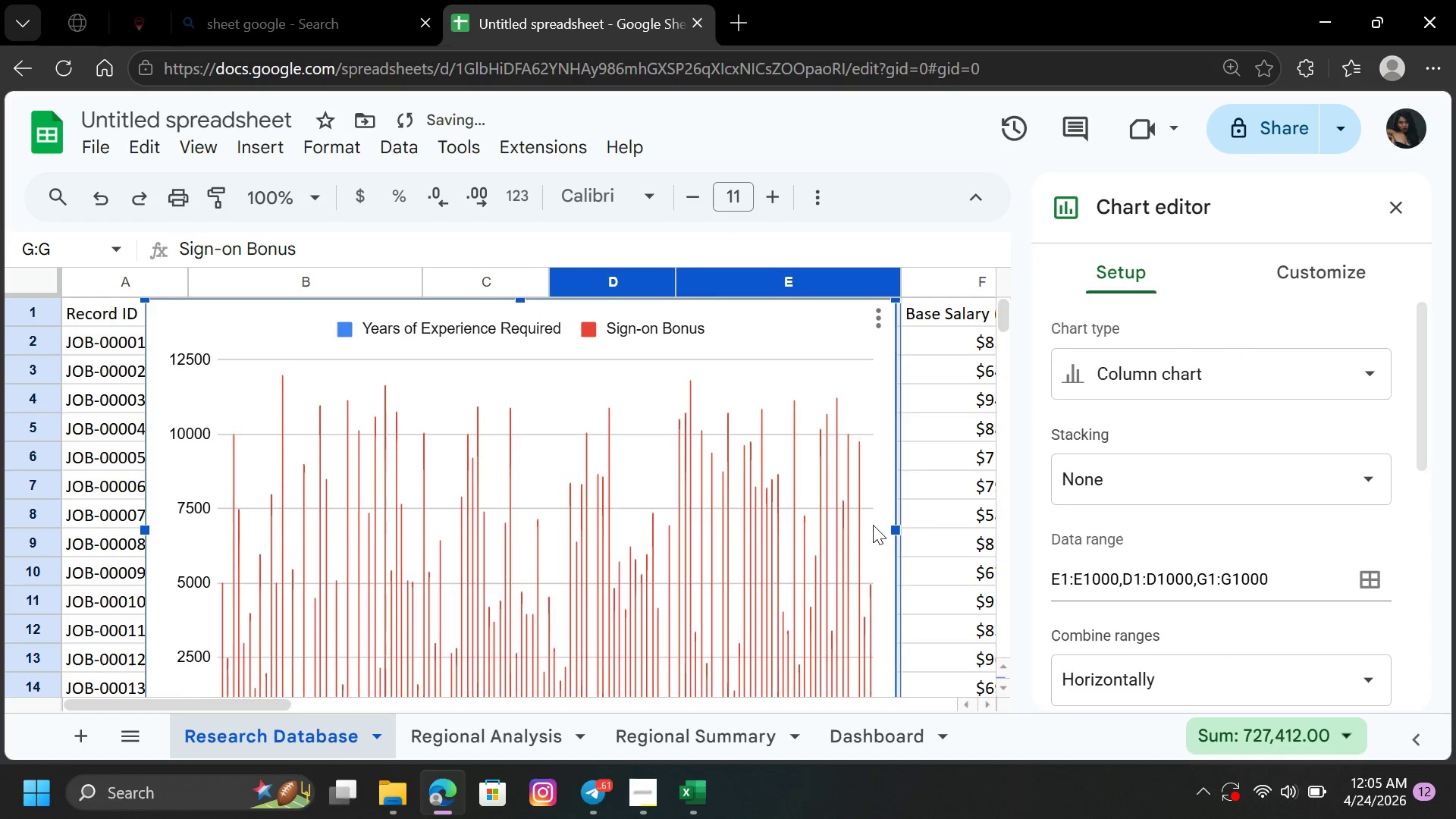 
left_click_drag(start_coordinate=[1004, 316], to_coordinate=[1006, 309])
 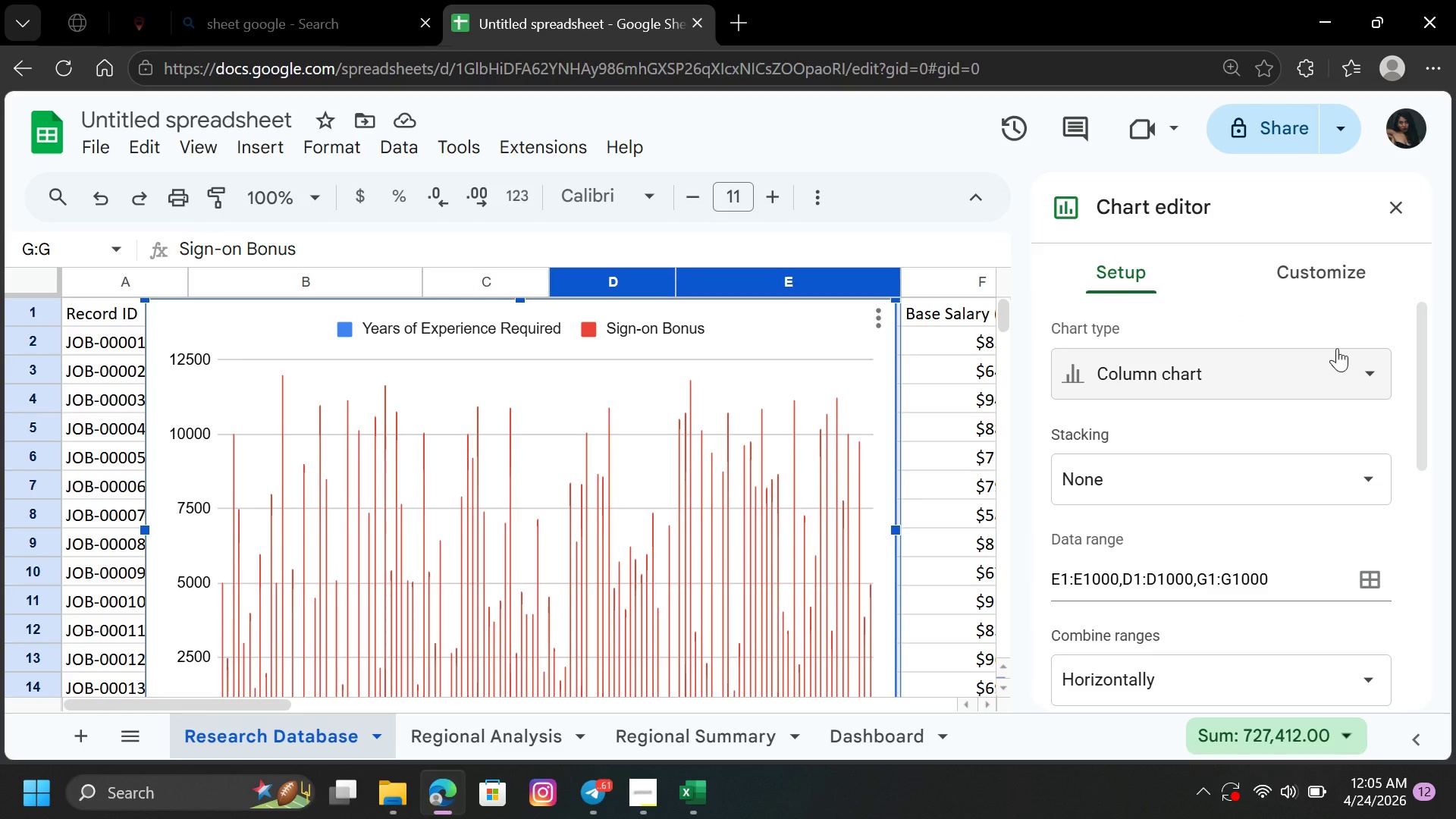 
left_click([1368, 364])
 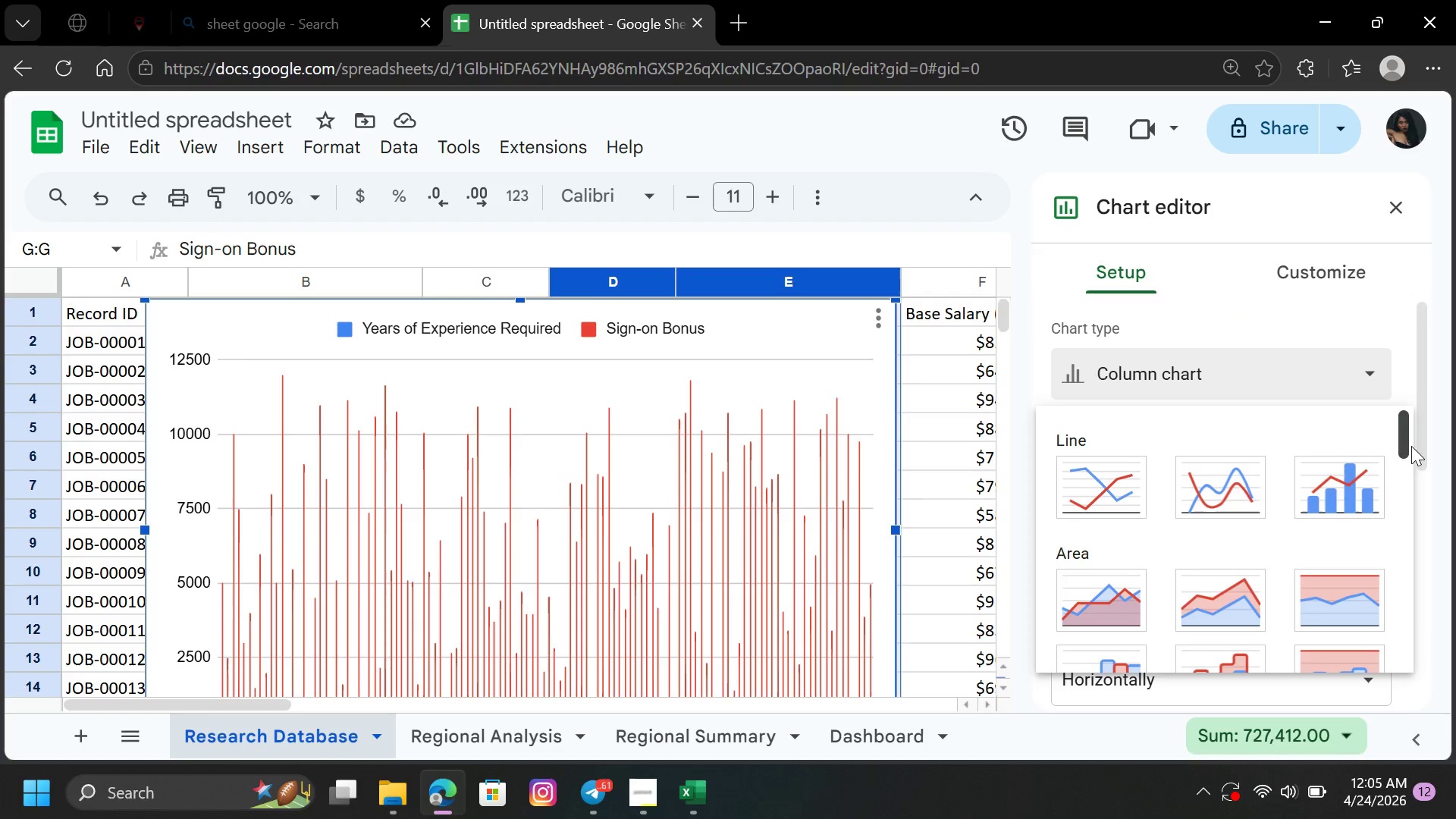 
left_click_drag(start_coordinate=[1407, 441], to_coordinate=[1417, 565])
 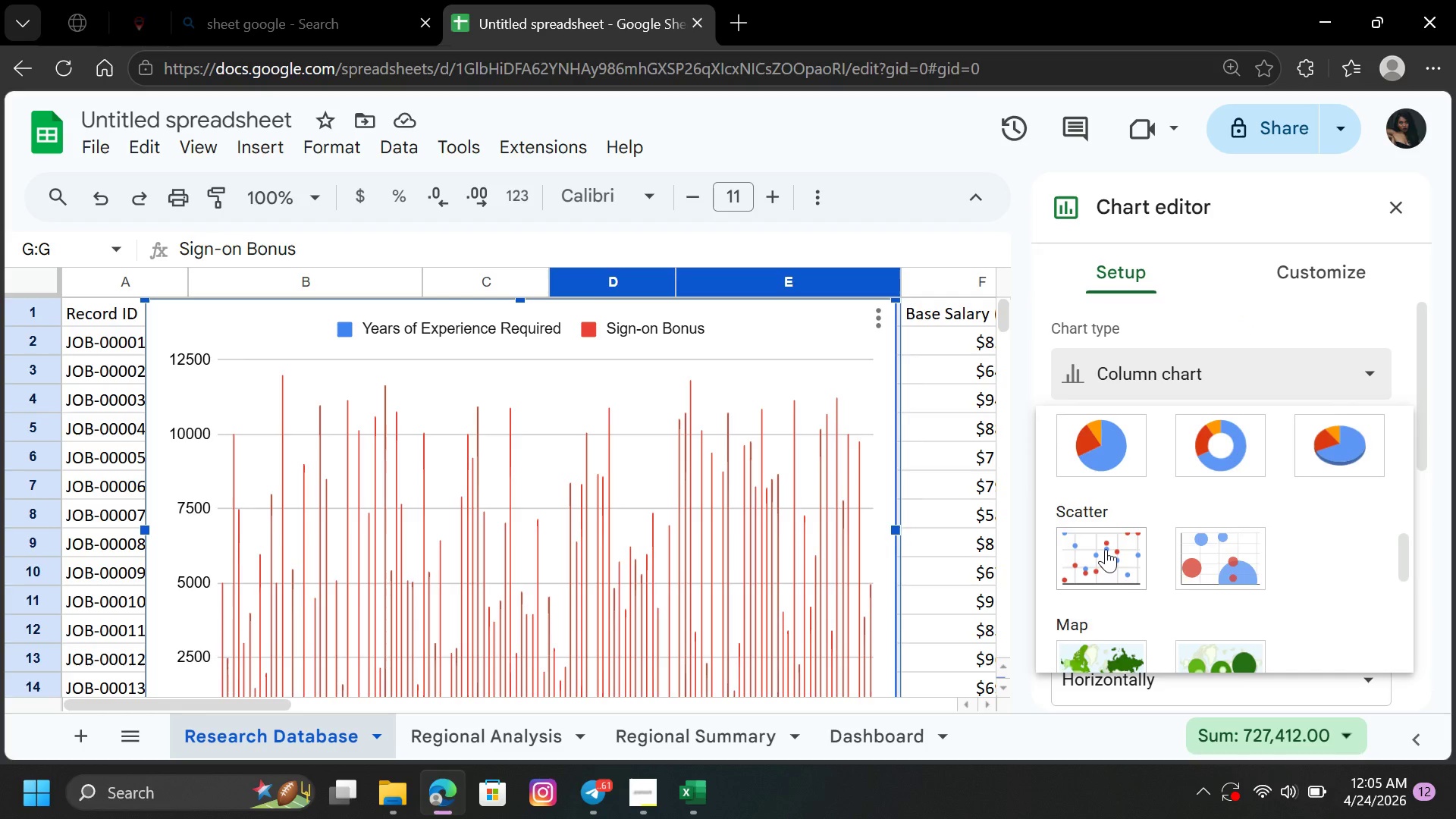 
left_click([1106, 549])
 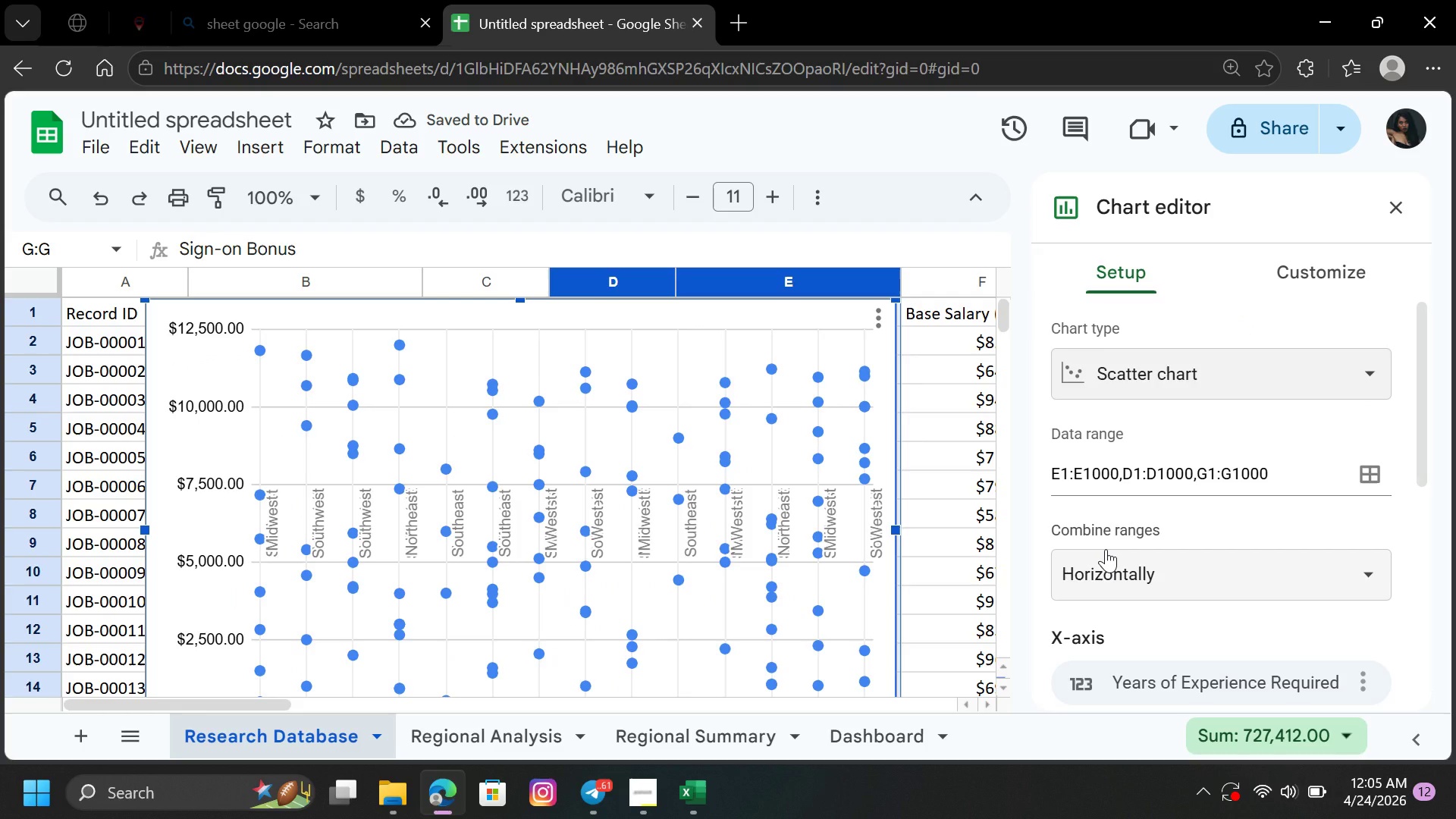 
wait(9.95)
 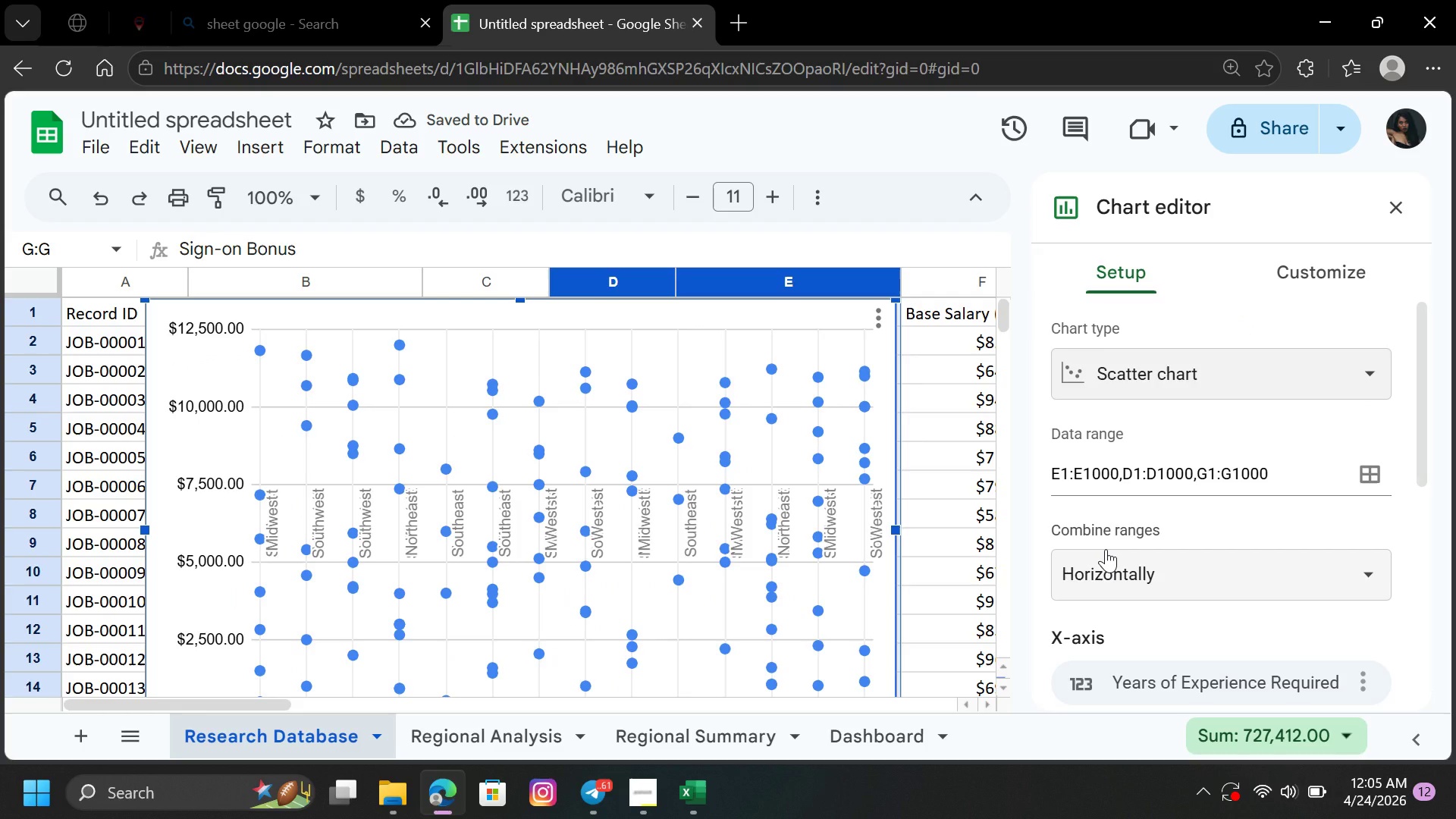 
left_click([1321, 277])
 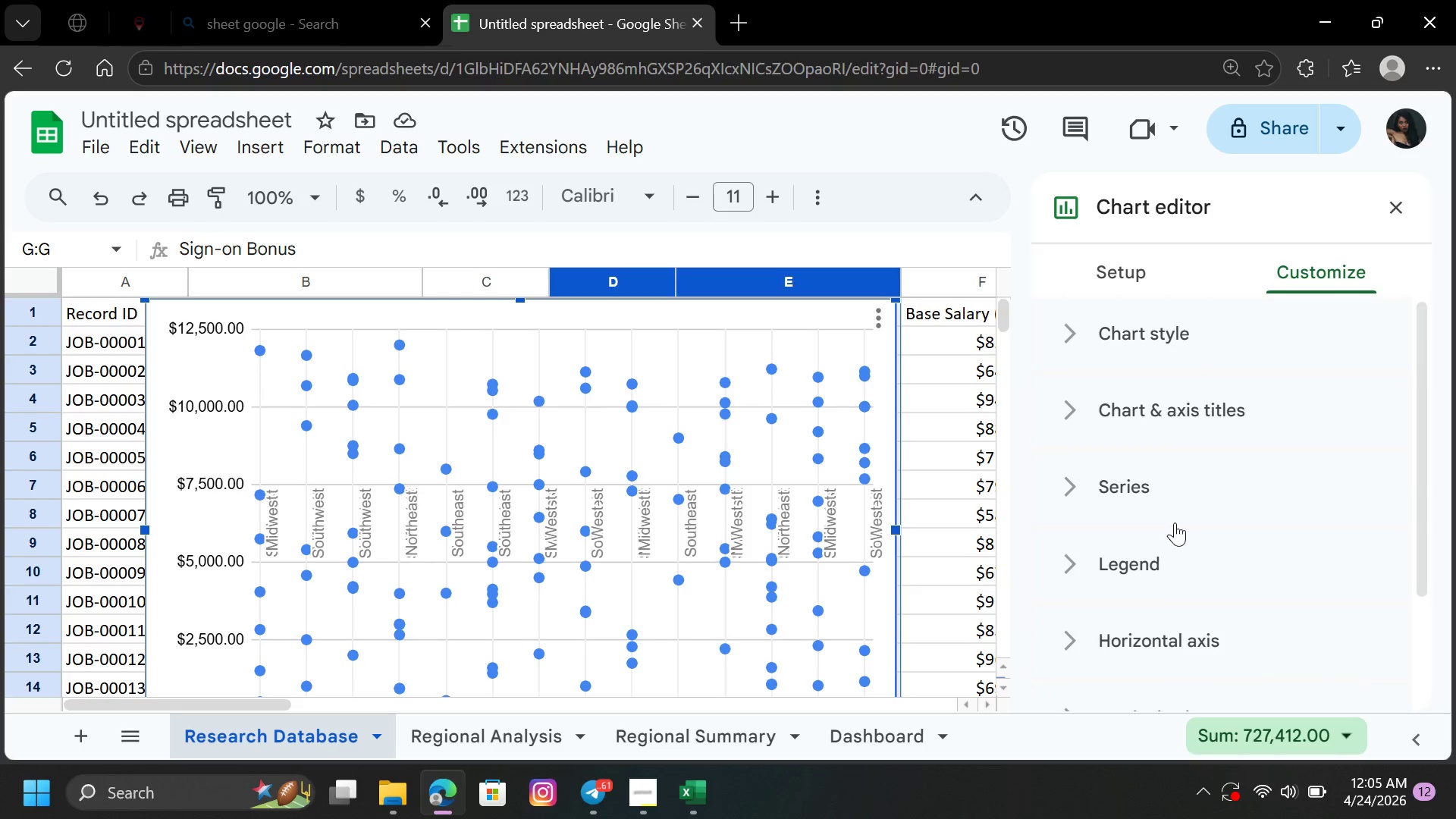 
left_click([1165, 557])
 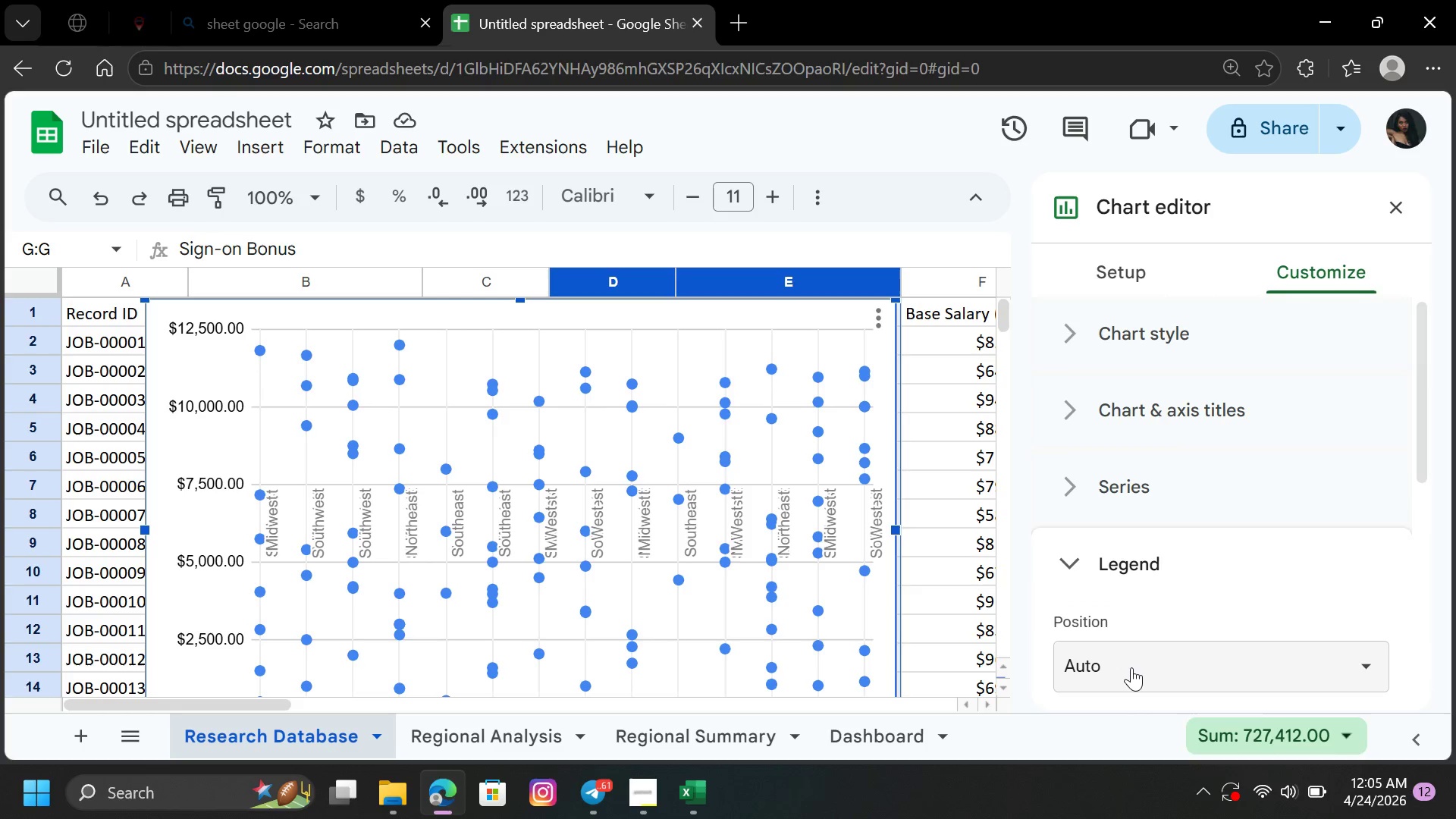 
left_click([1131, 667])
 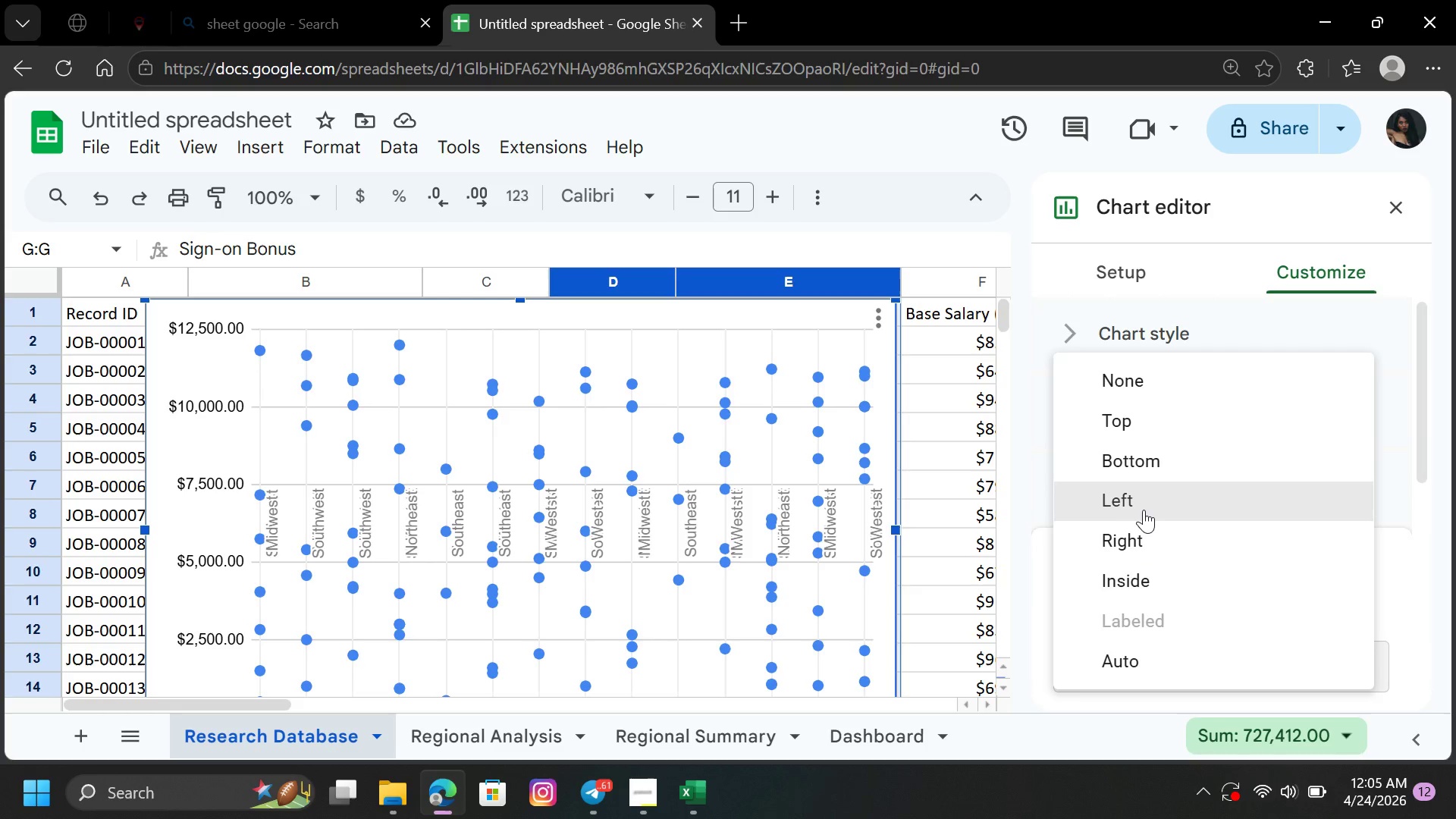 
left_click([1144, 509])
 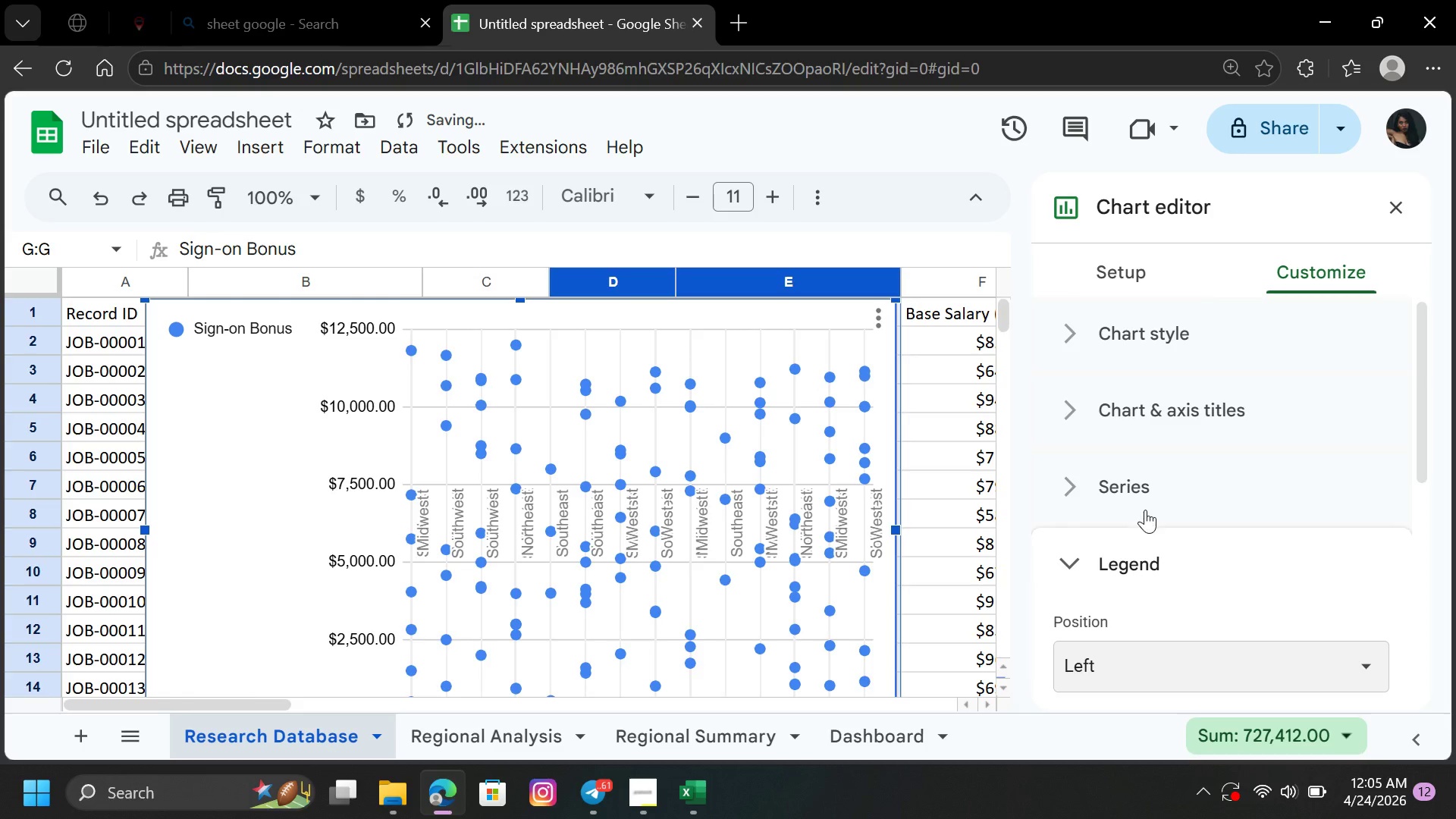 
left_click([1142, 670])
 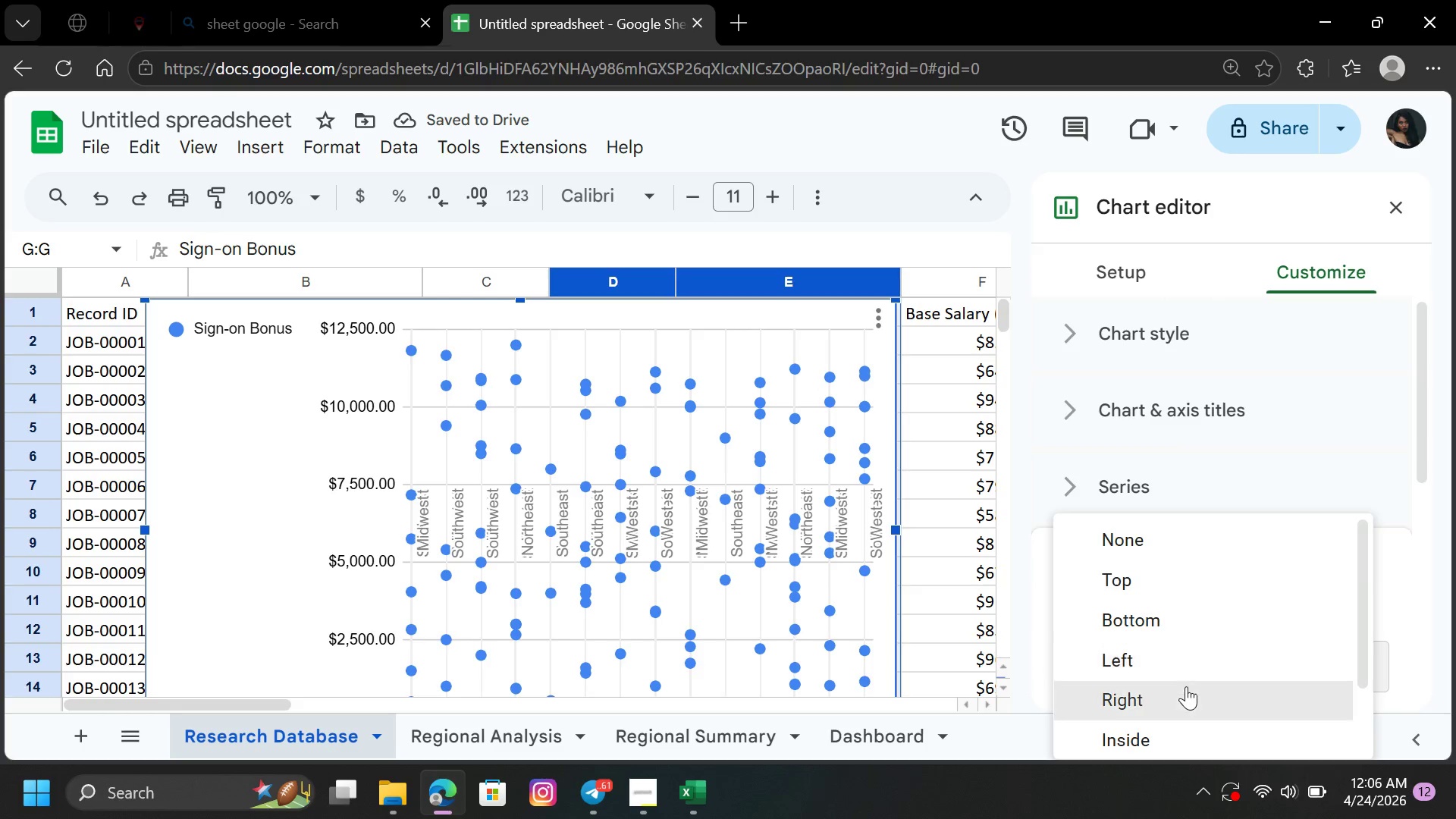 
left_click([1186, 692])
 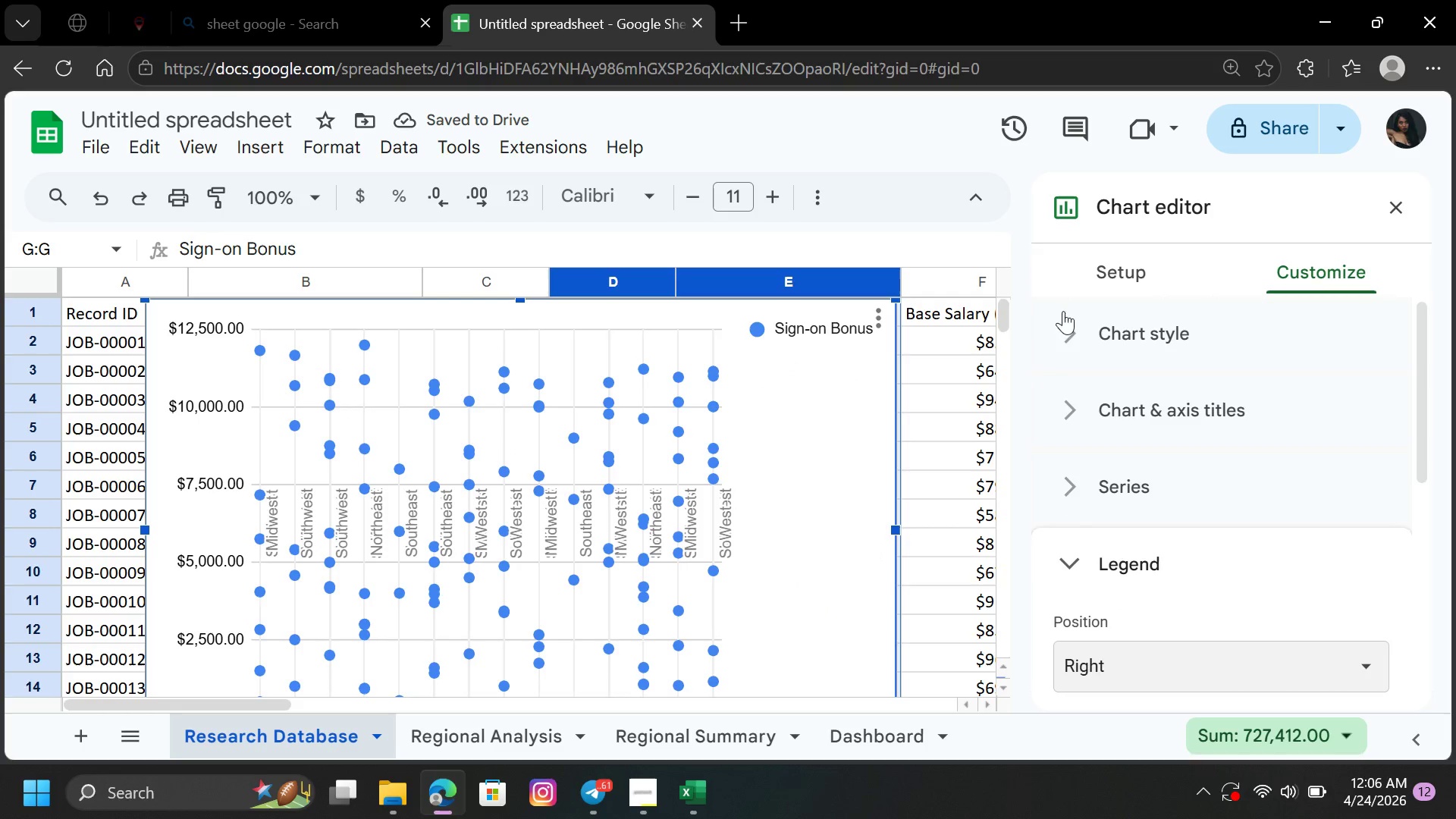 
left_click([875, 311])
 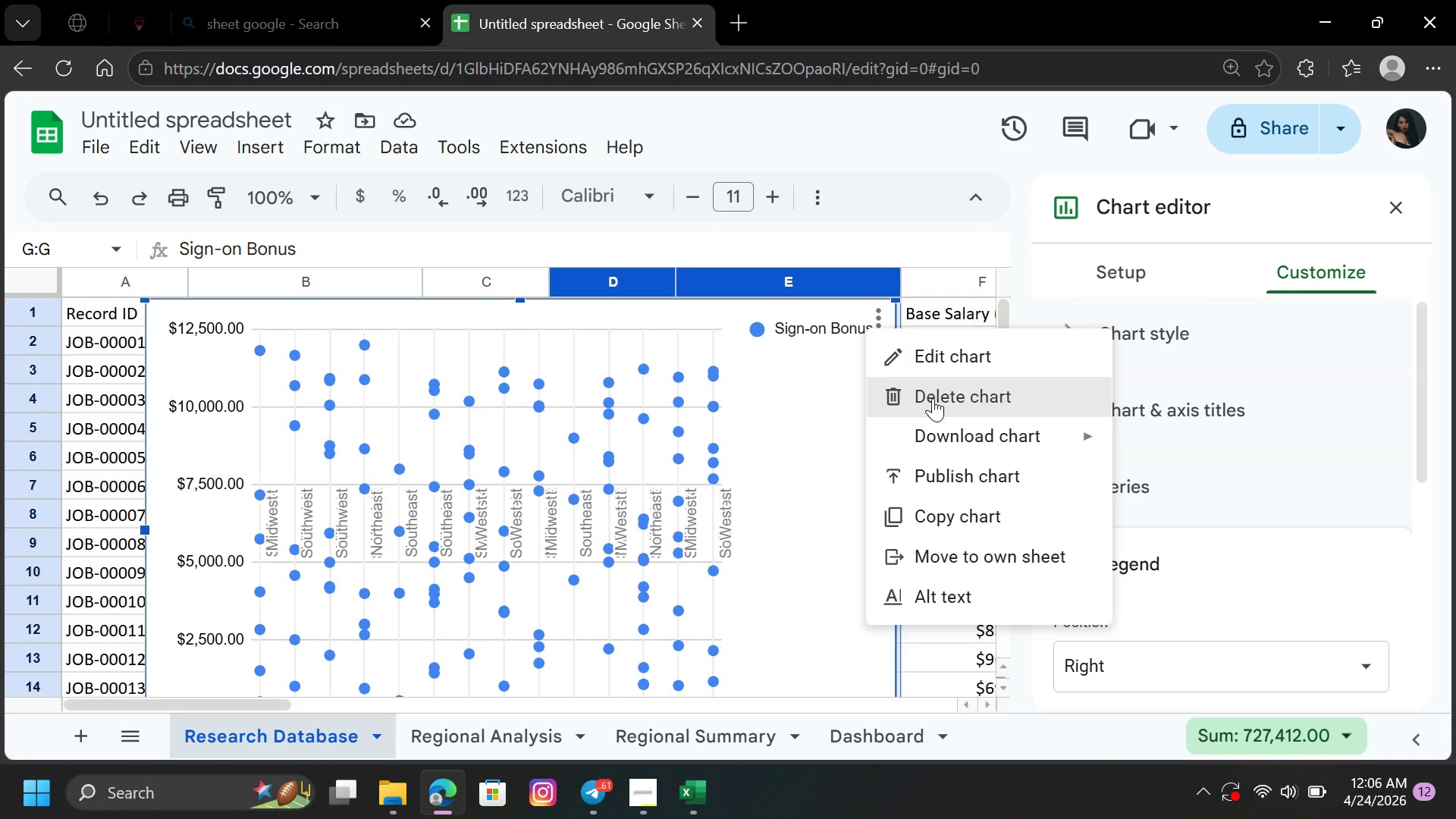 
left_click([933, 398])
 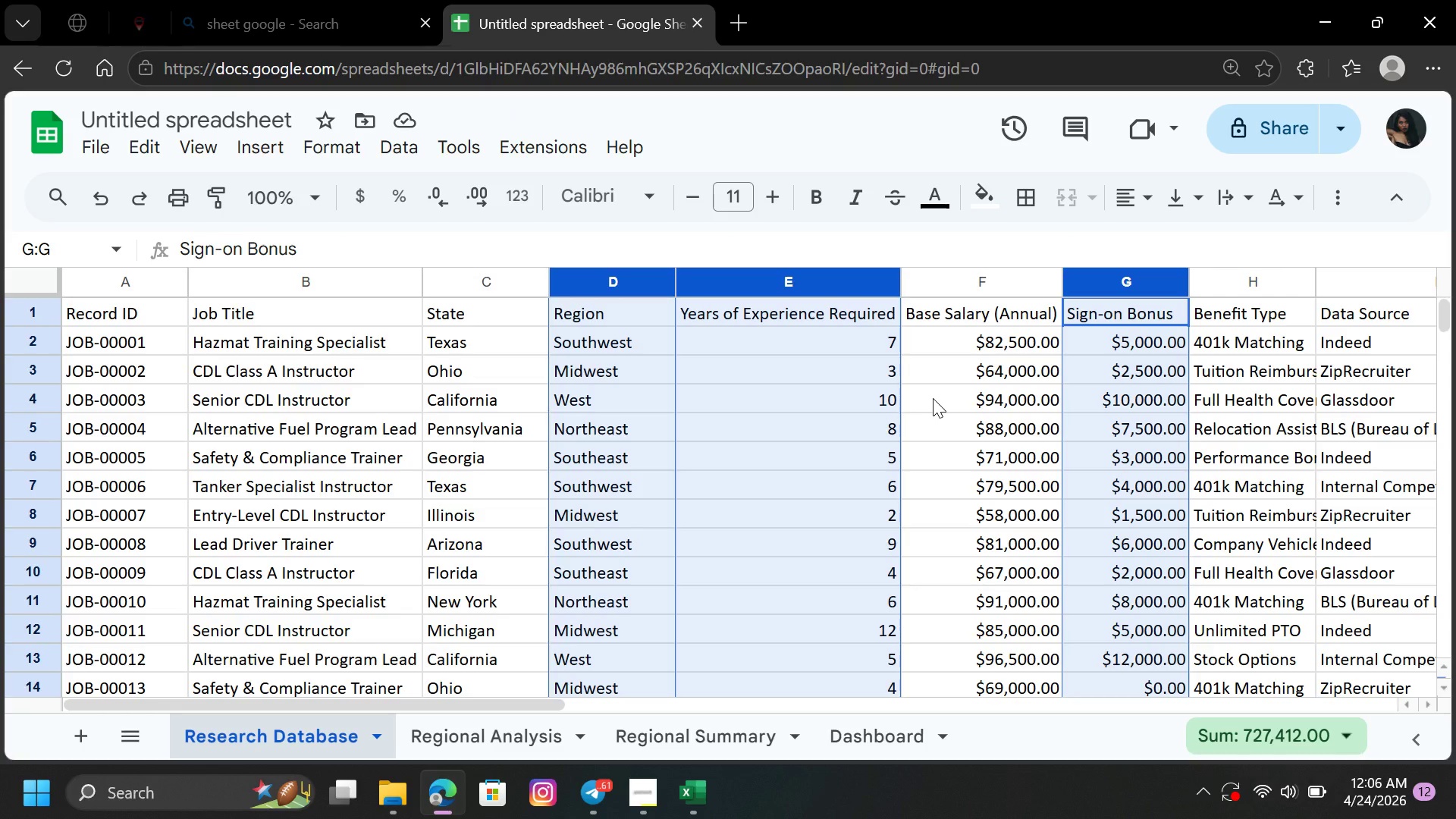 
wait(19.74)
 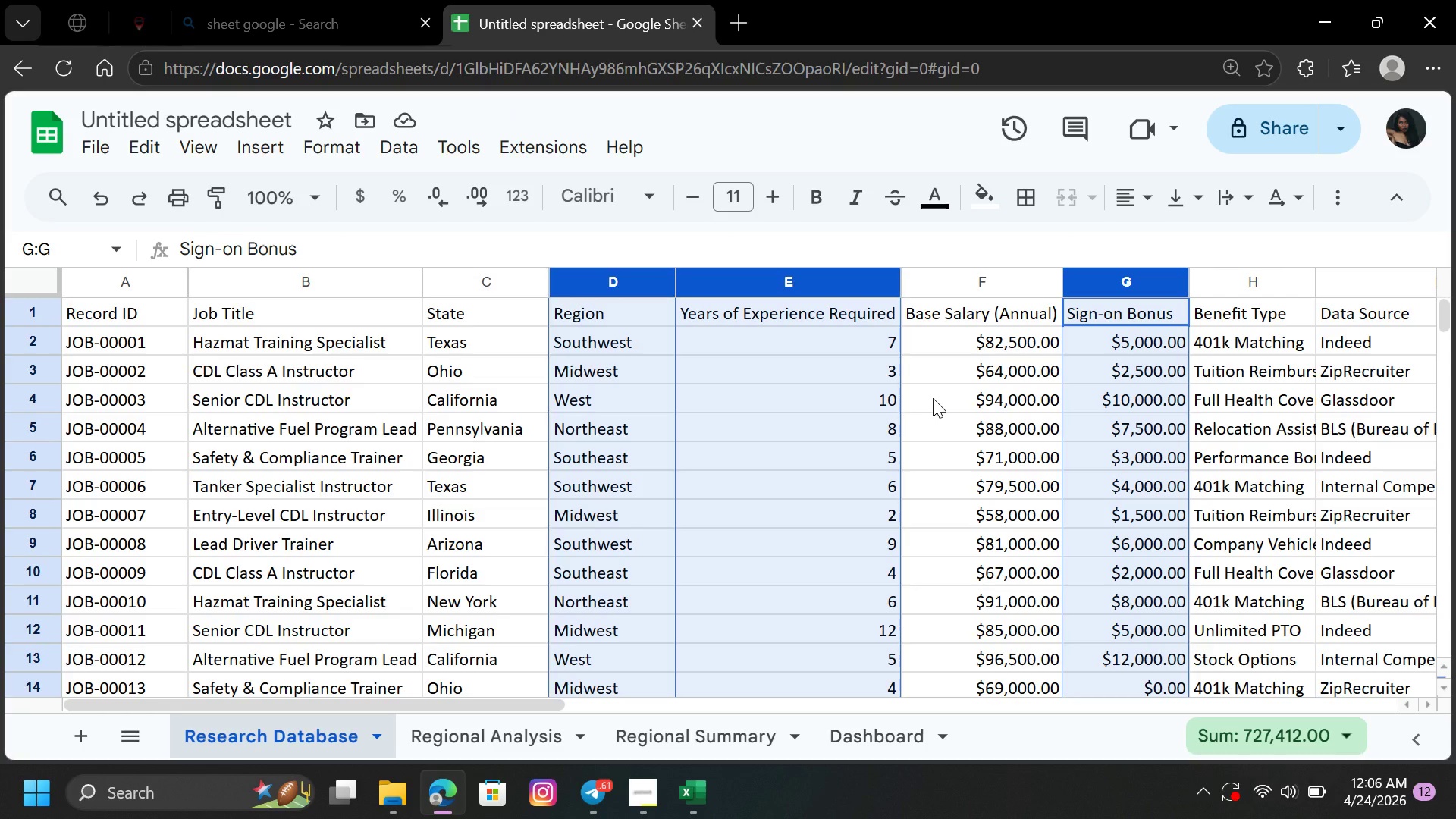 
left_click([663, 249])
 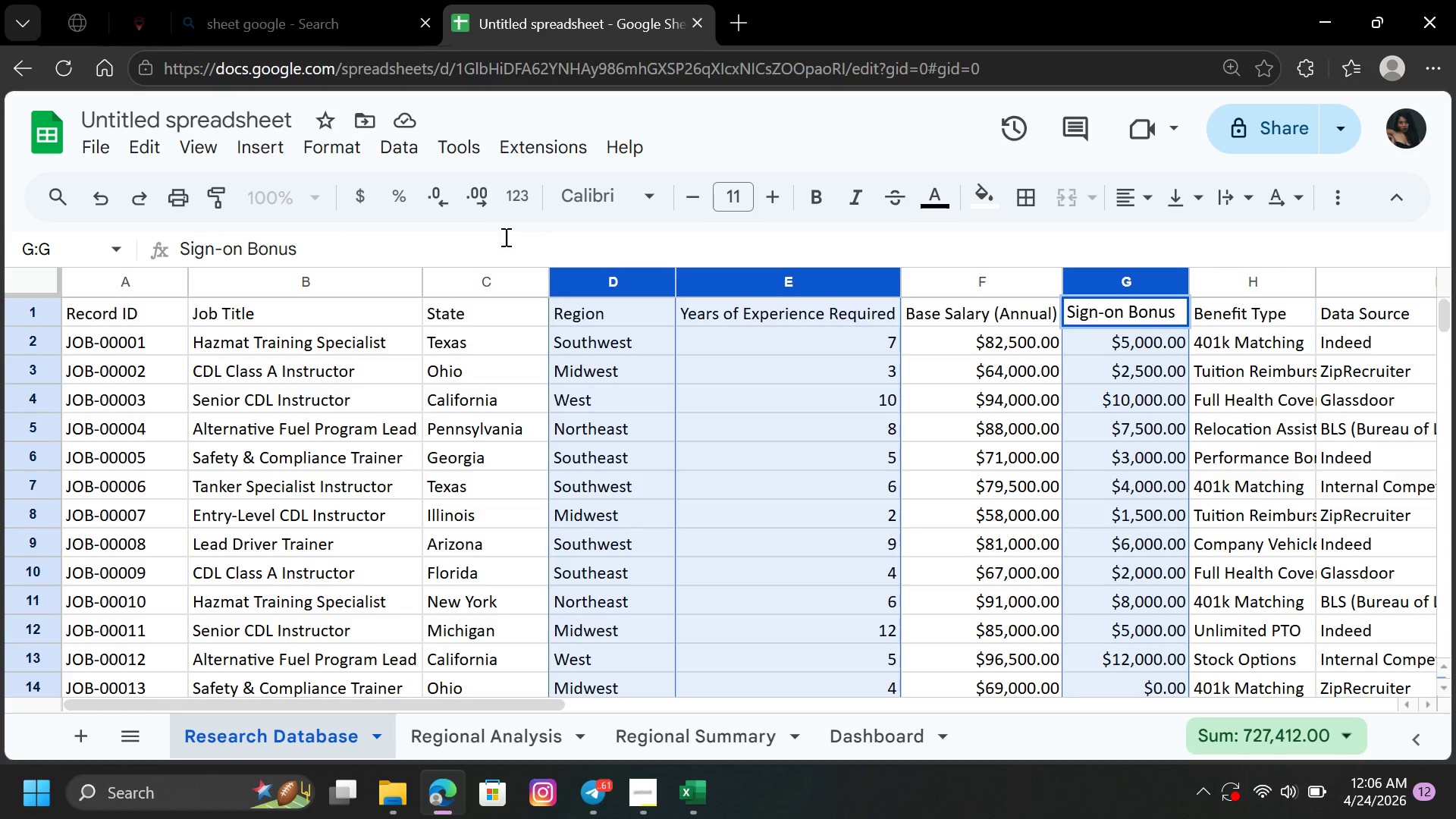 
left_click([497, 236])
 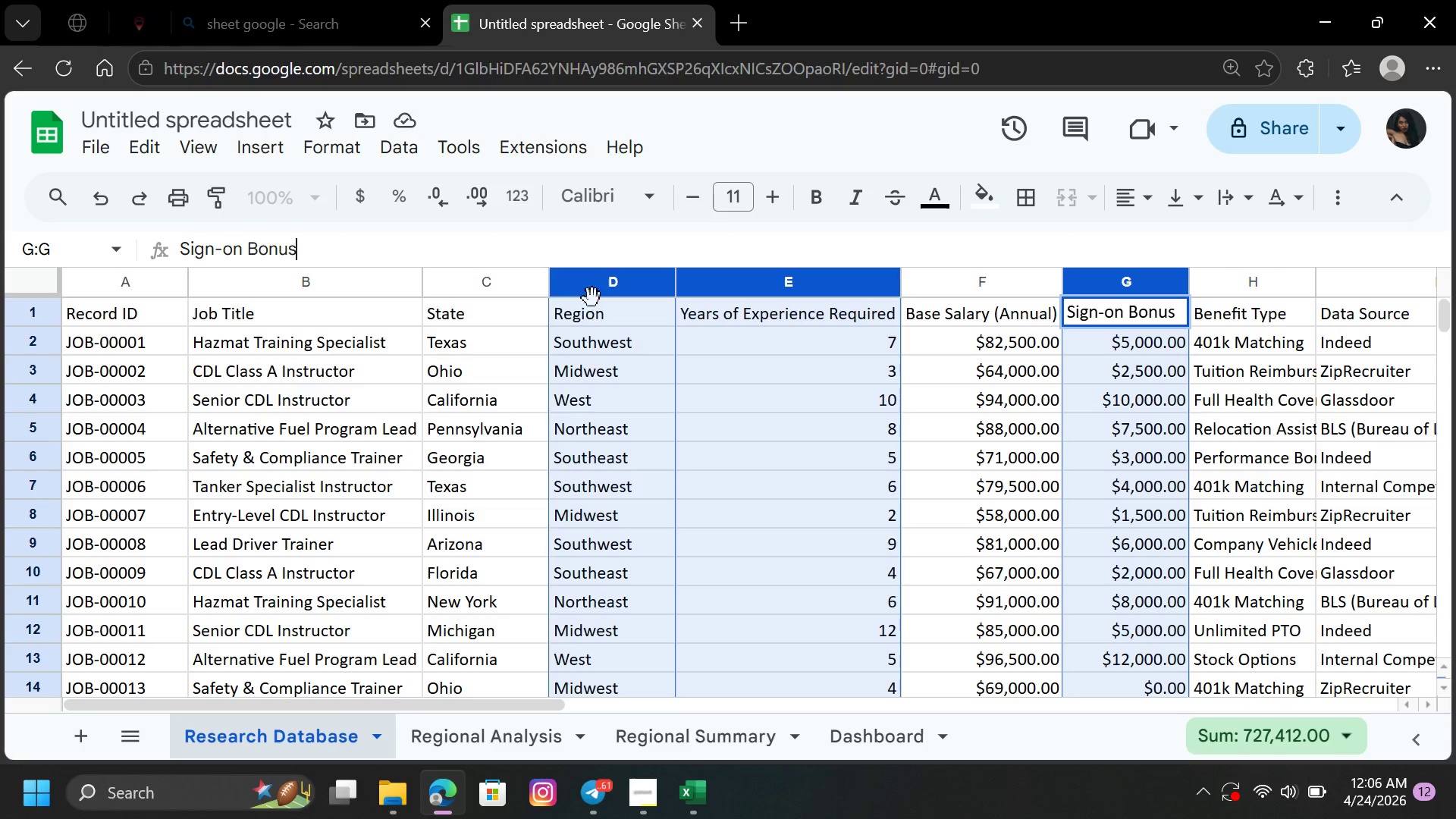 
left_click([594, 287])
 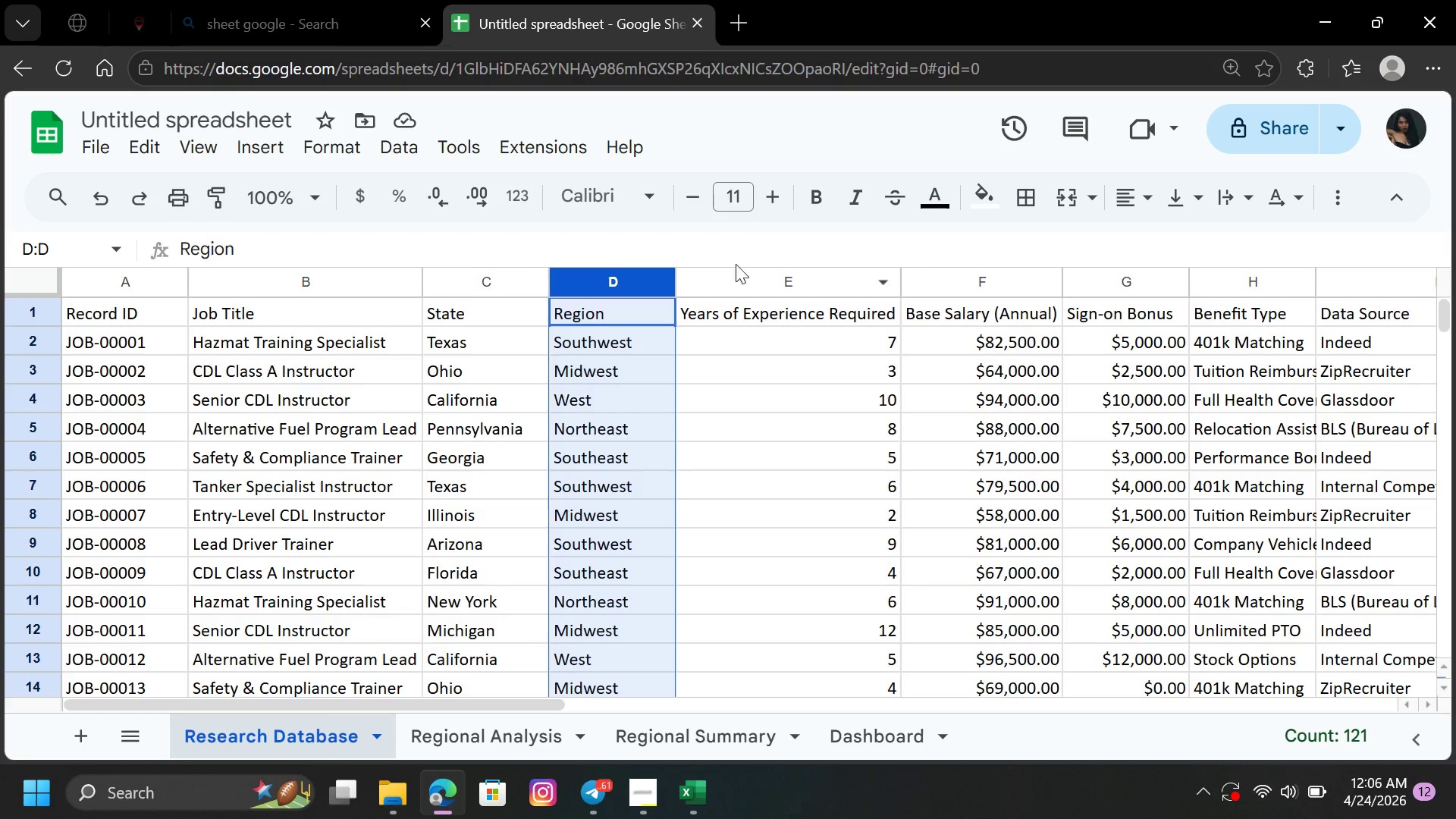 
left_click([732, 249])
 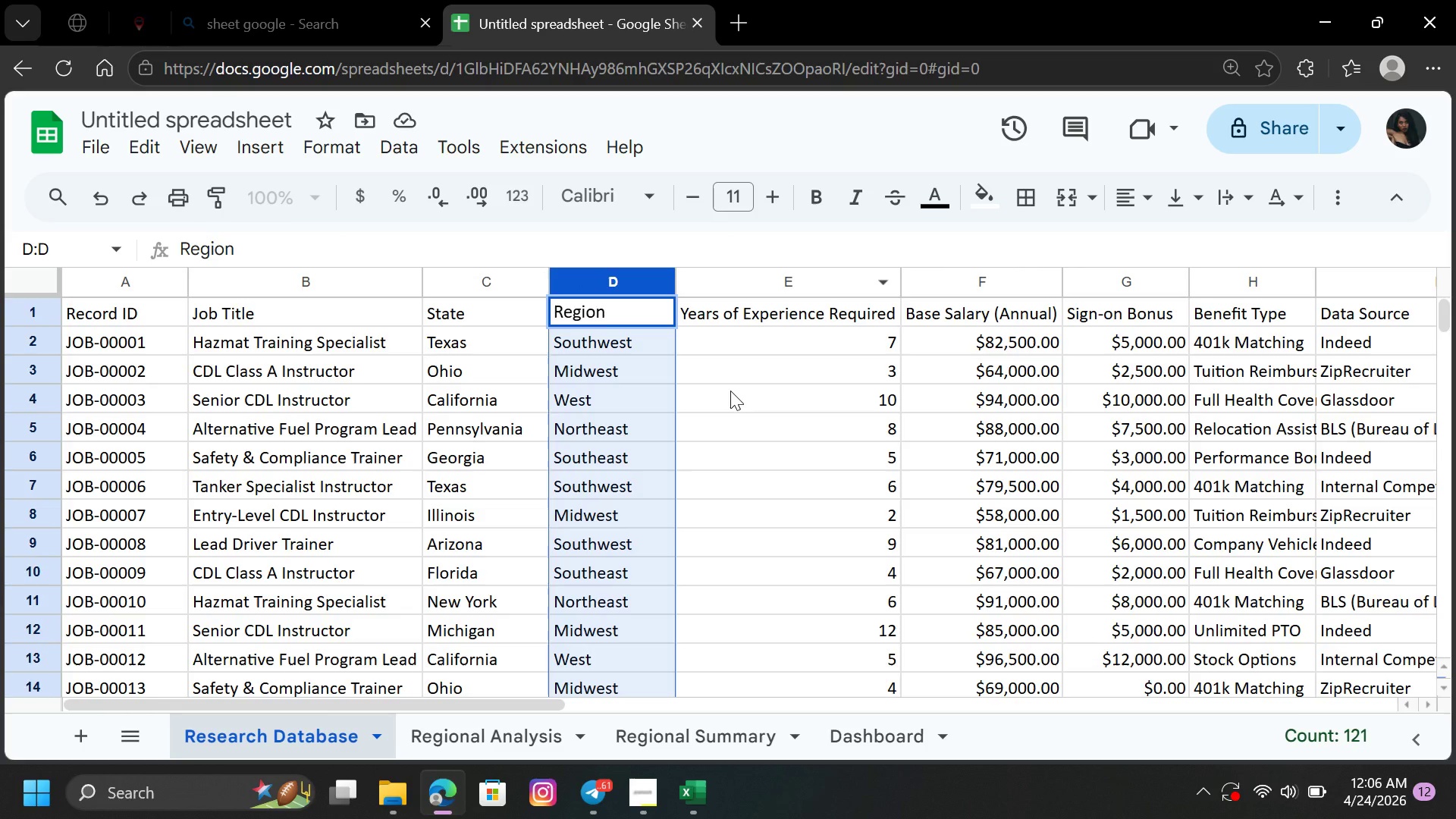 
left_click([730, 391])
 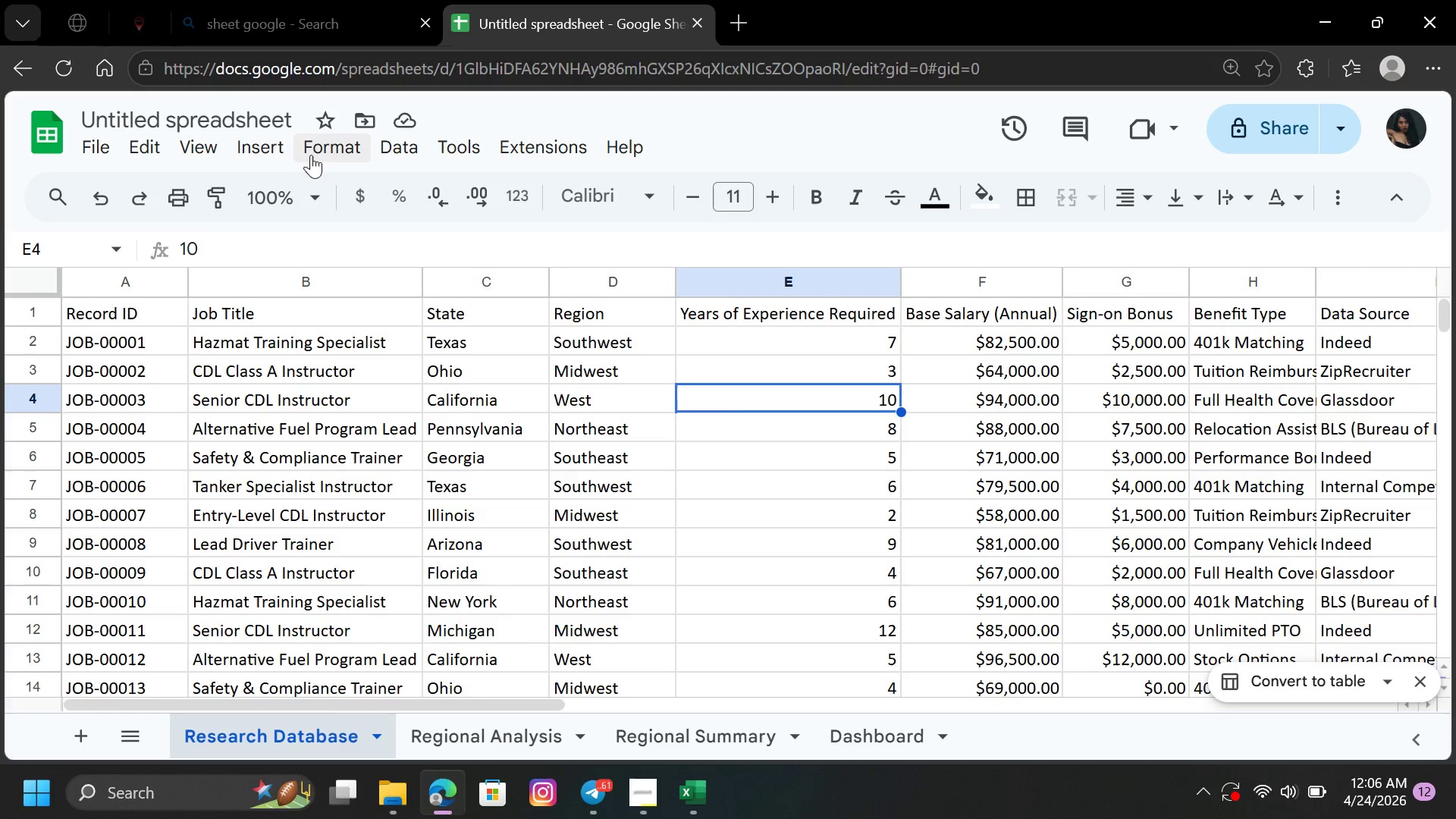 
left_click([268, 139])
 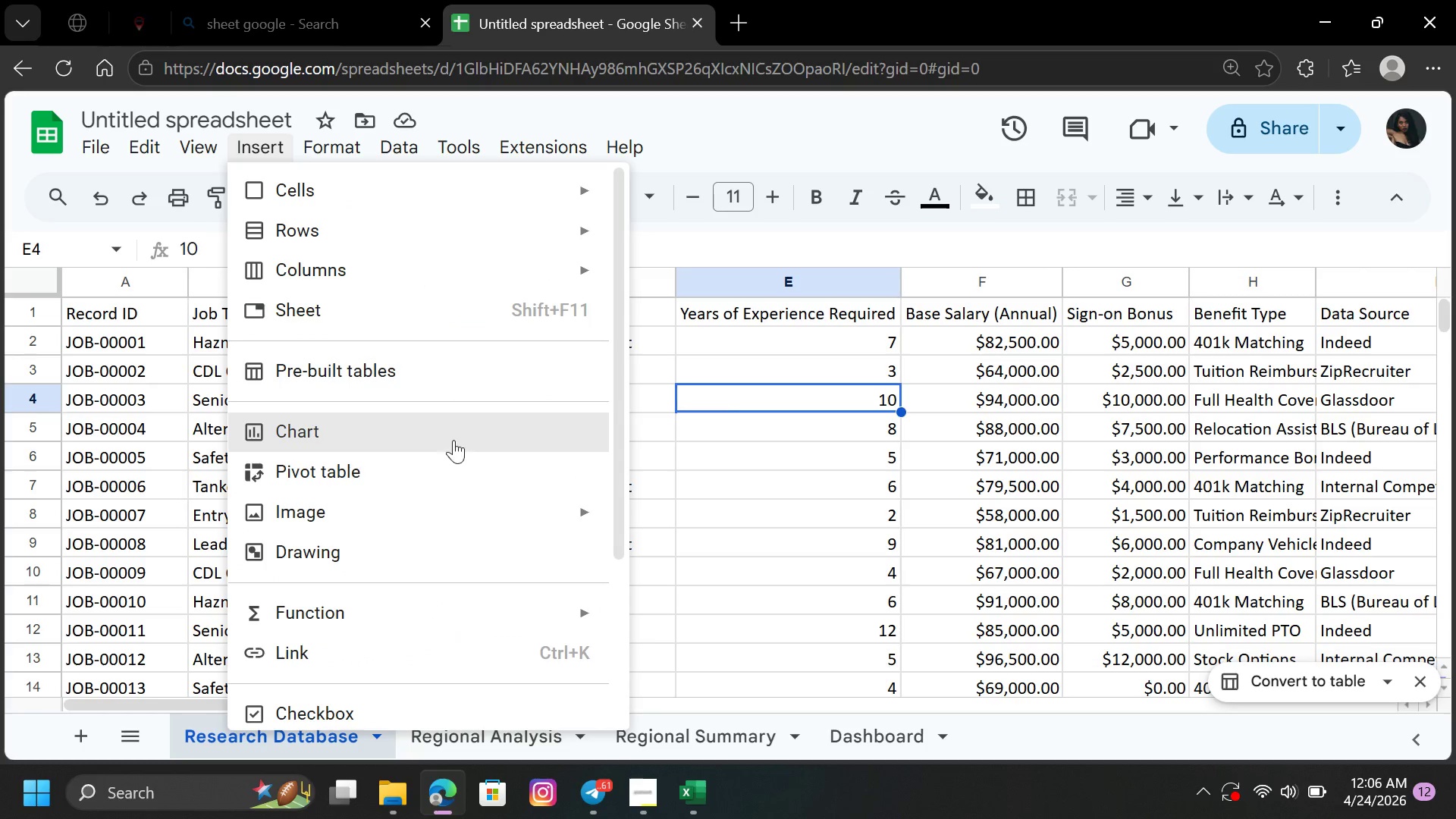 
left_click([477, 436])
 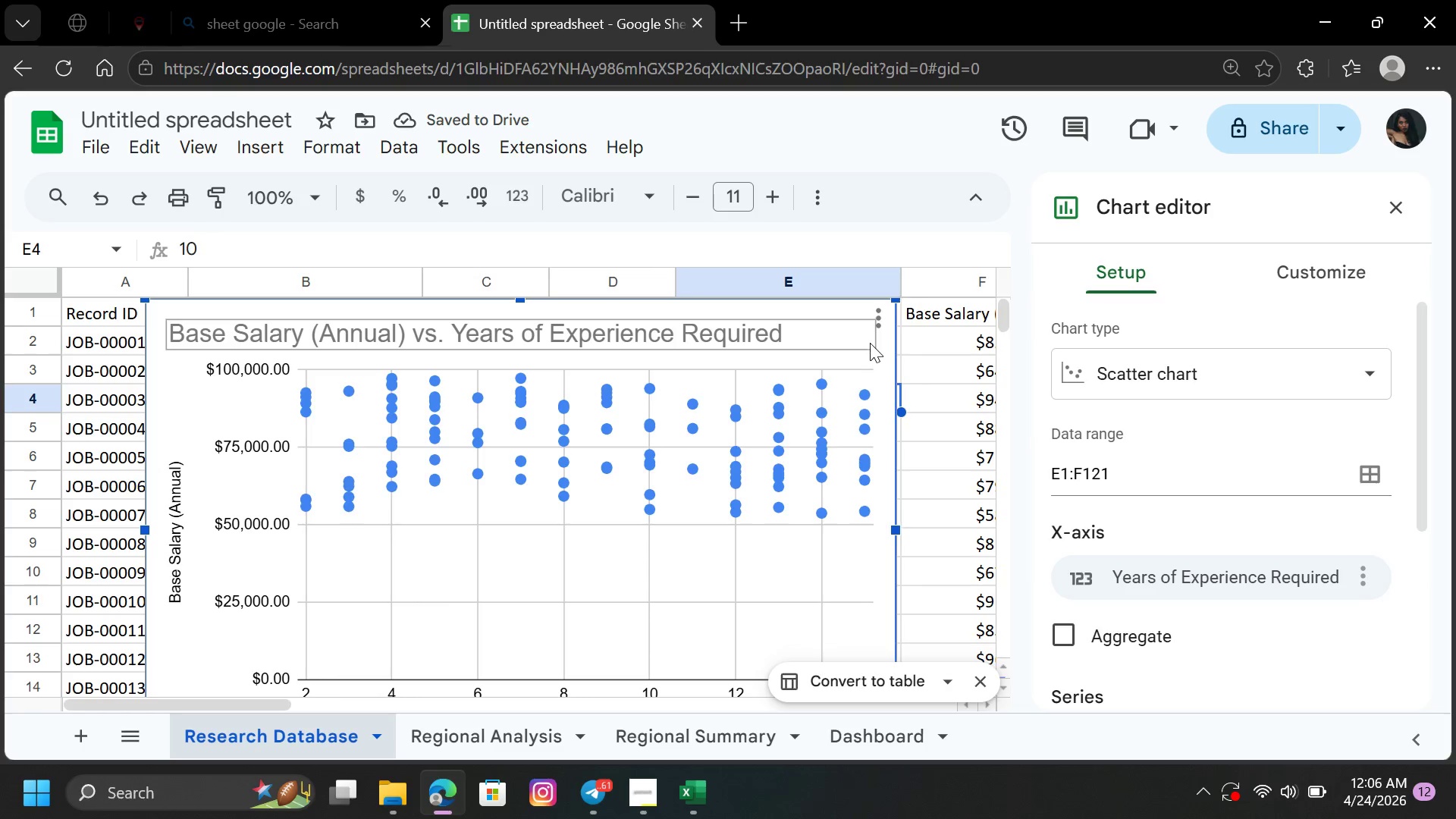 
wait(6.22)
 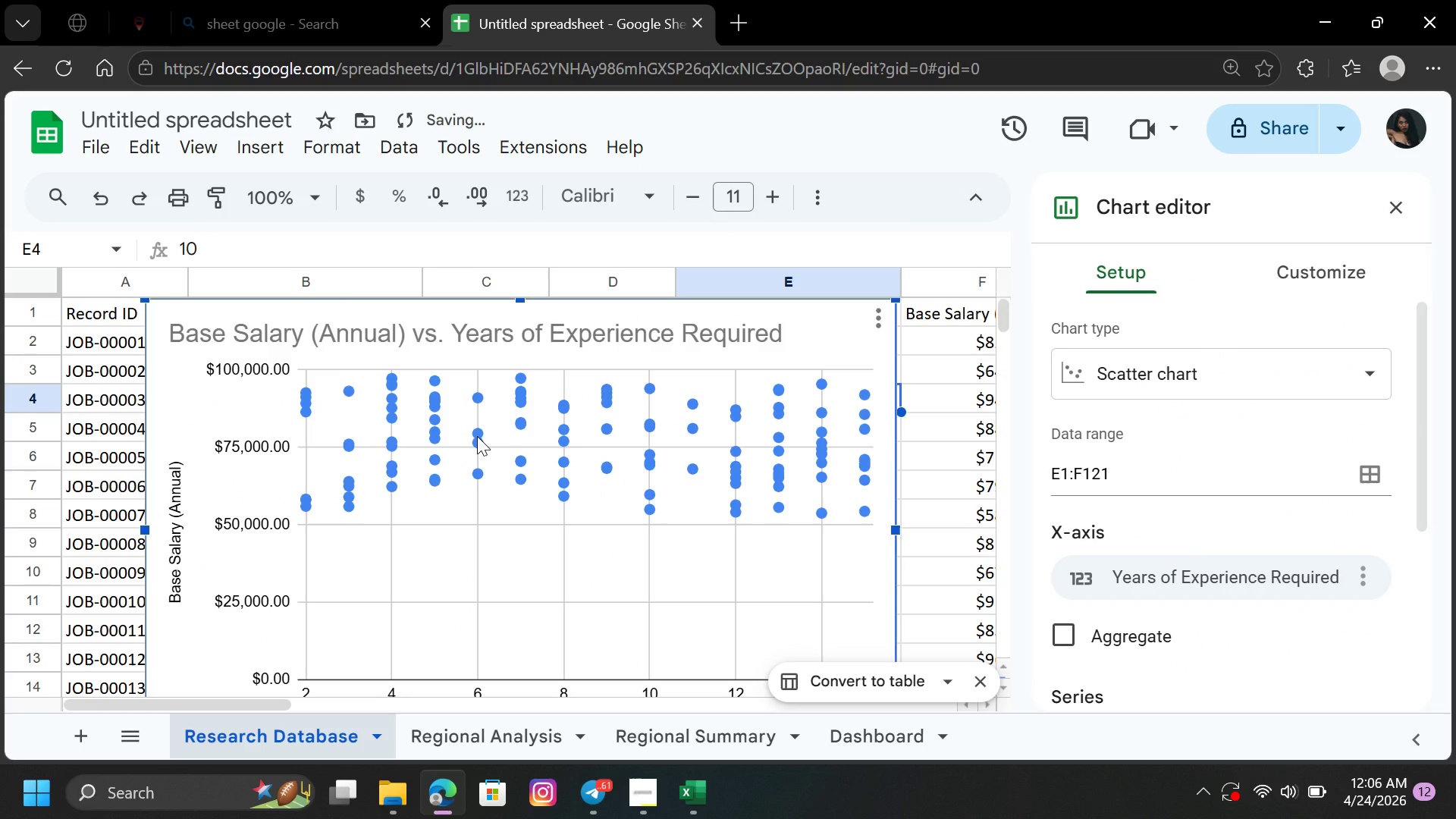 
left_click([877, 316])
 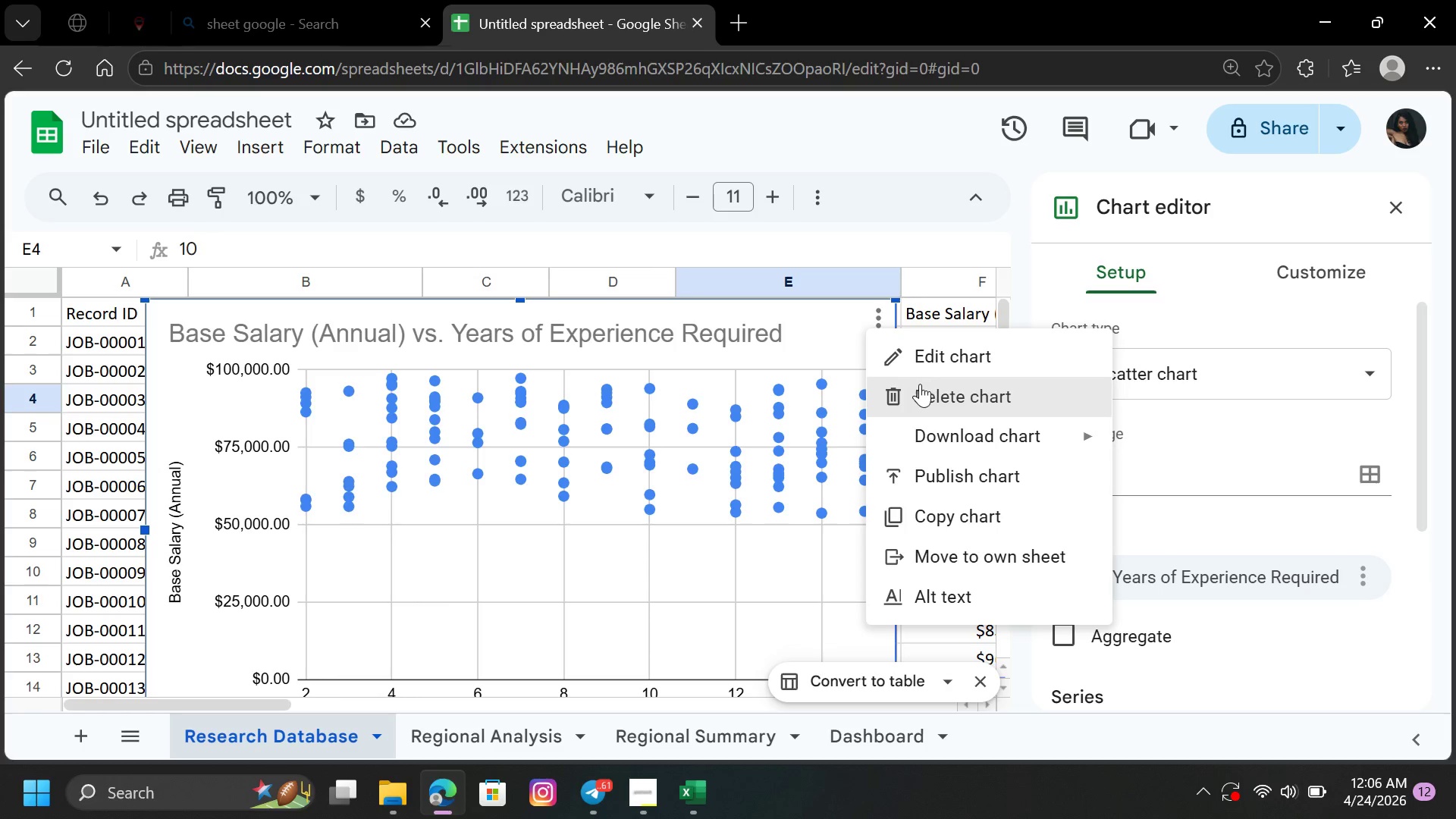 
left_click([927, 393])
 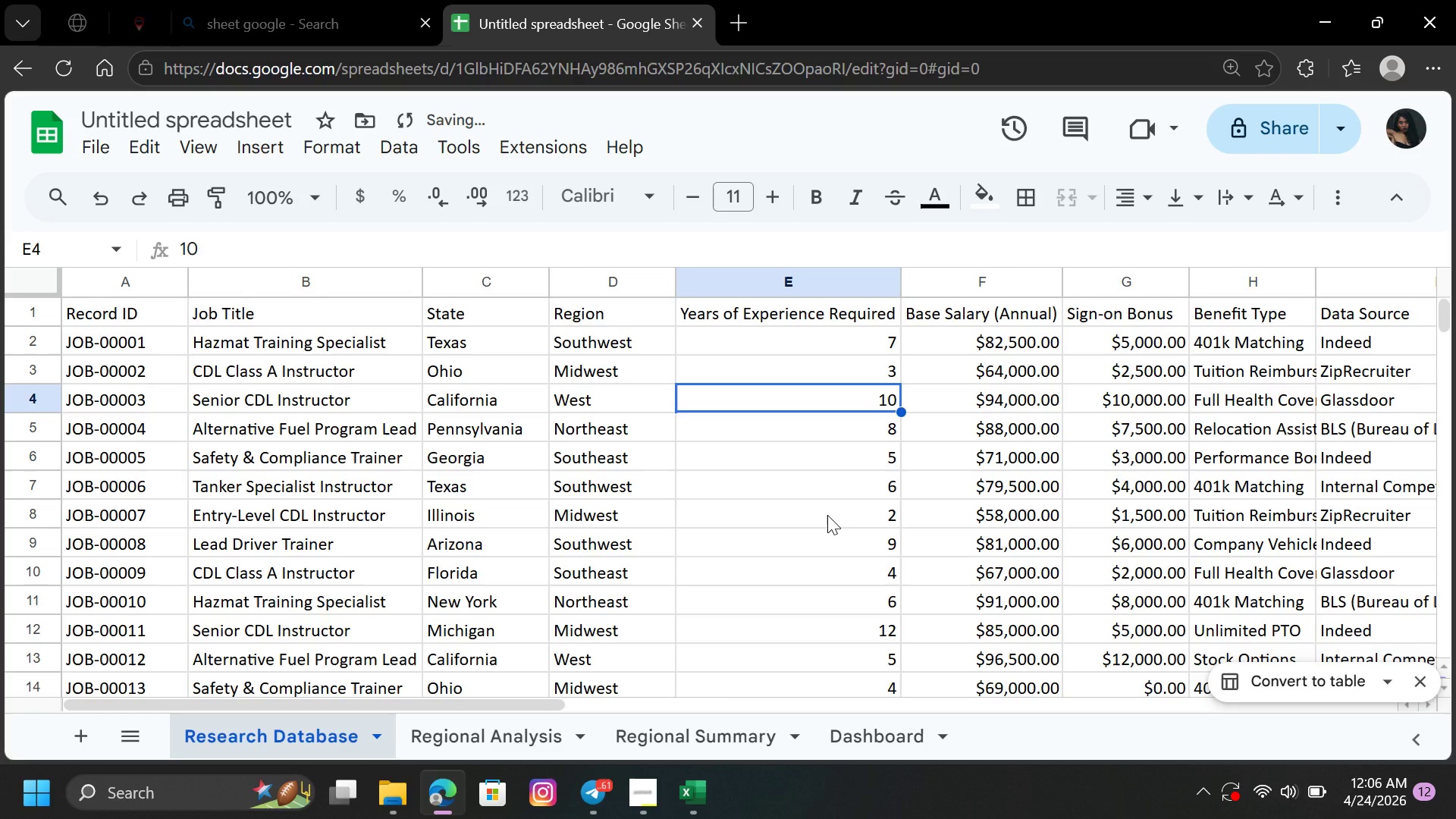 
left_click([827, 515])
 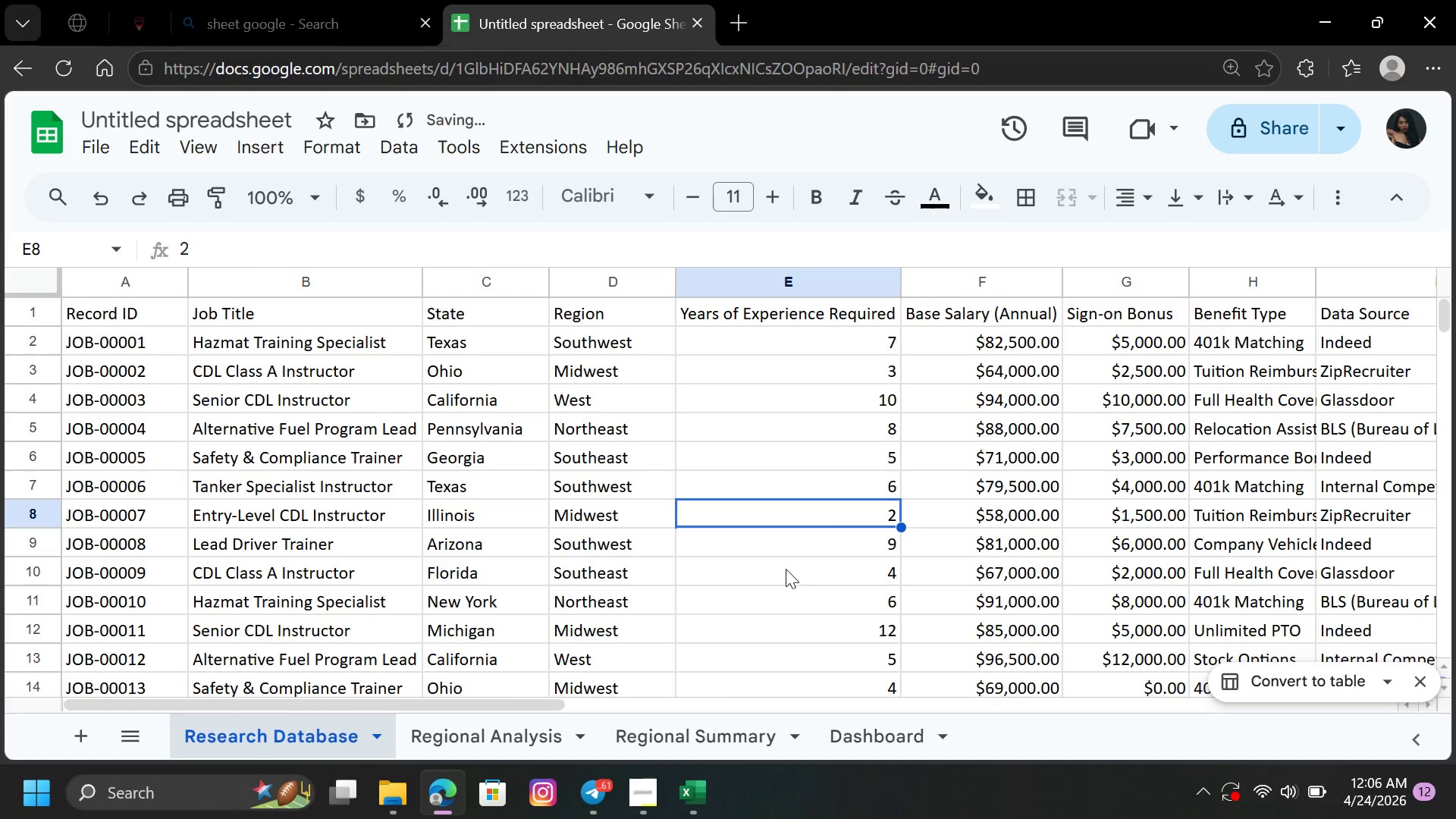 
left_click([786, 569])
 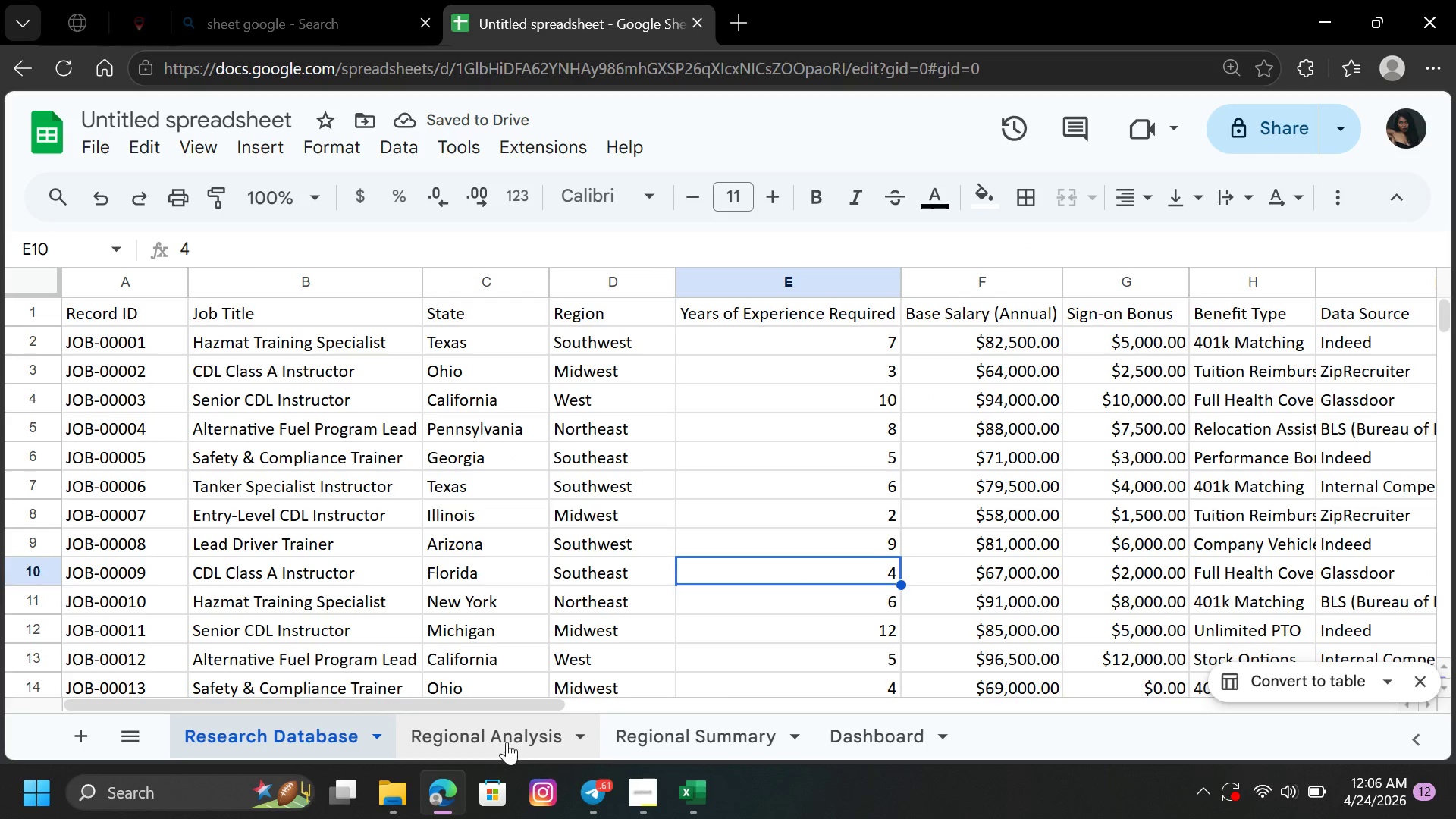 
left_click([506, 742])
 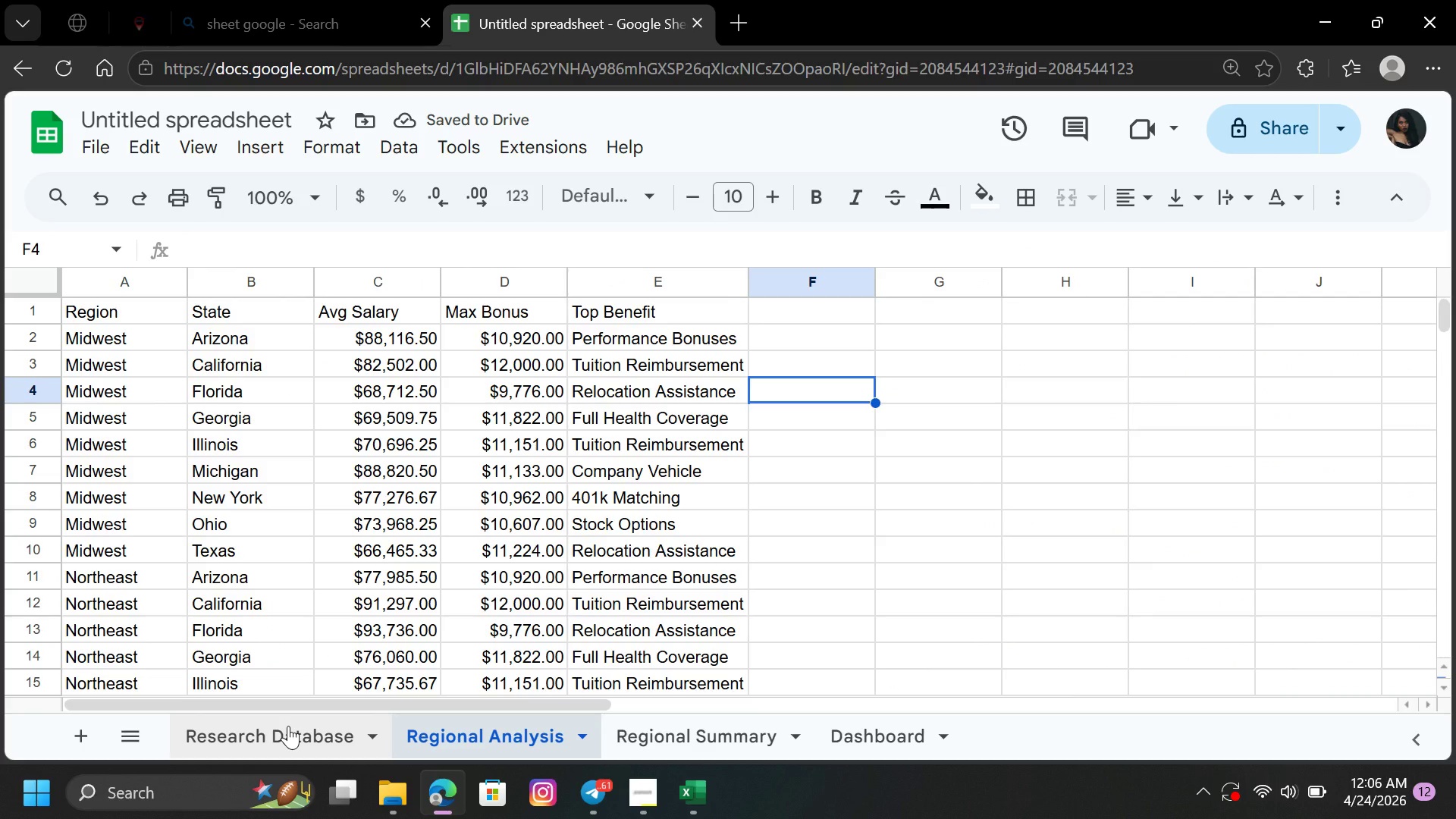 
left_click([288, 726])
 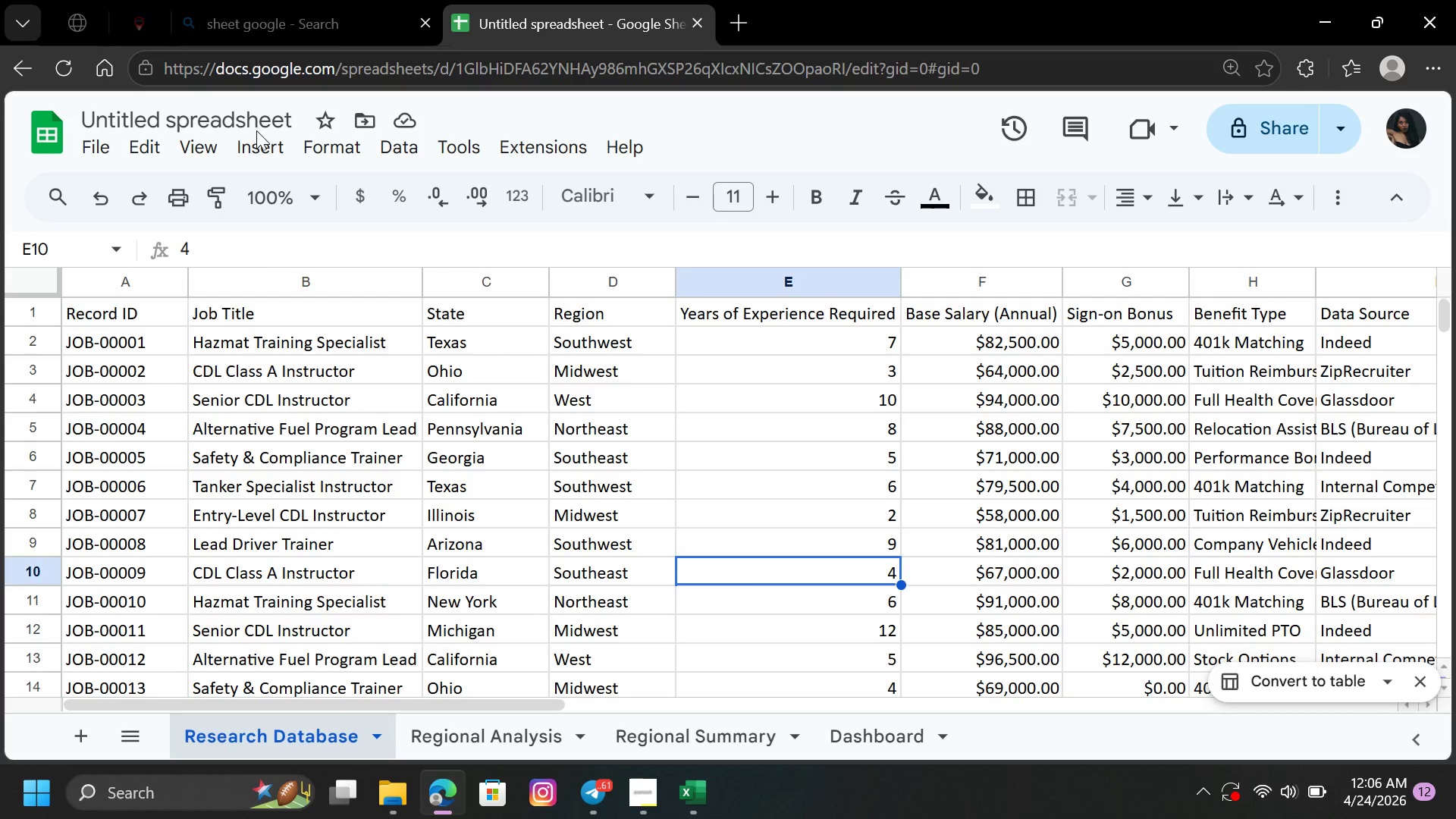 
left_click([258, 141])
 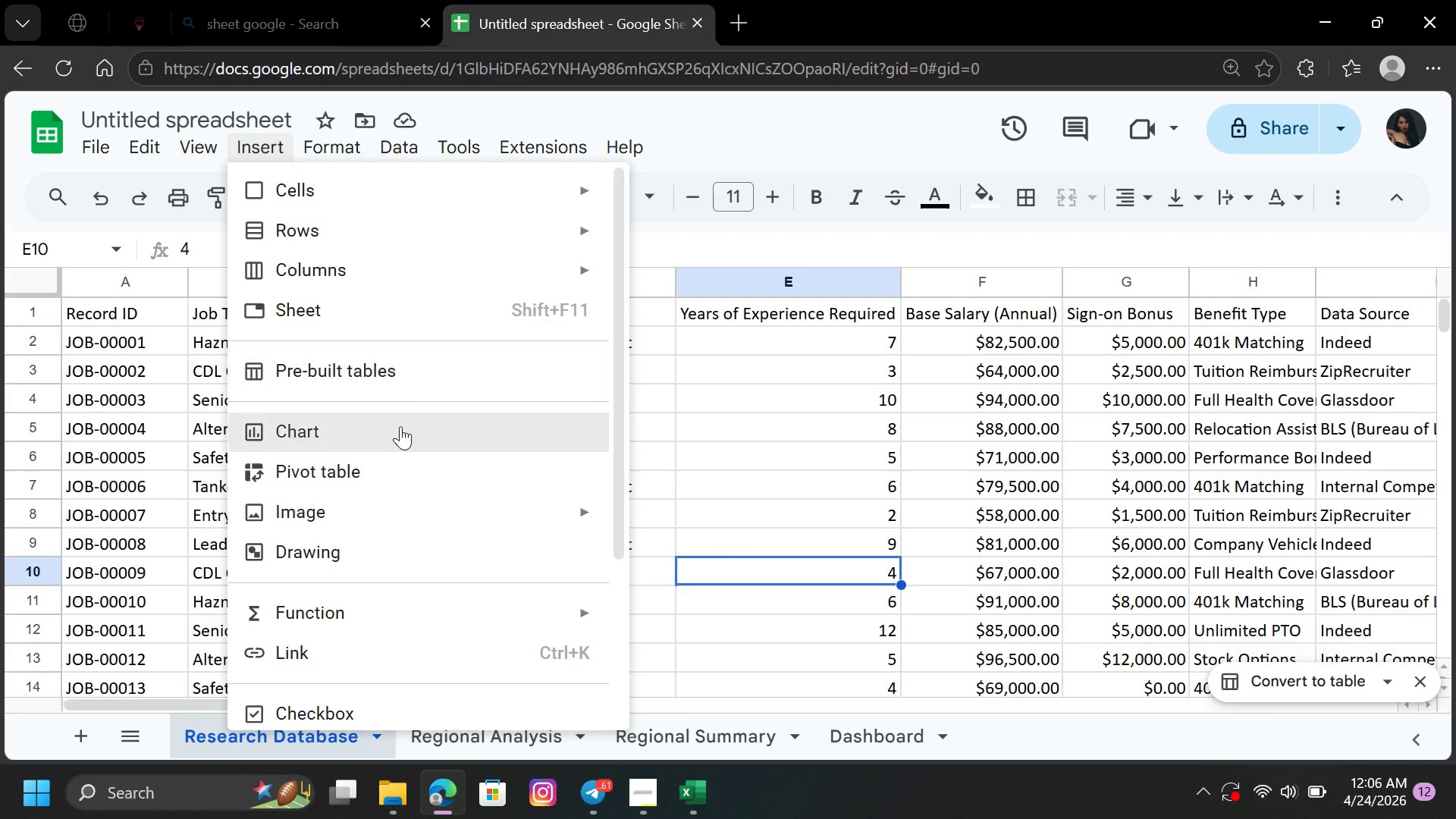 
left_click([403, 431])
 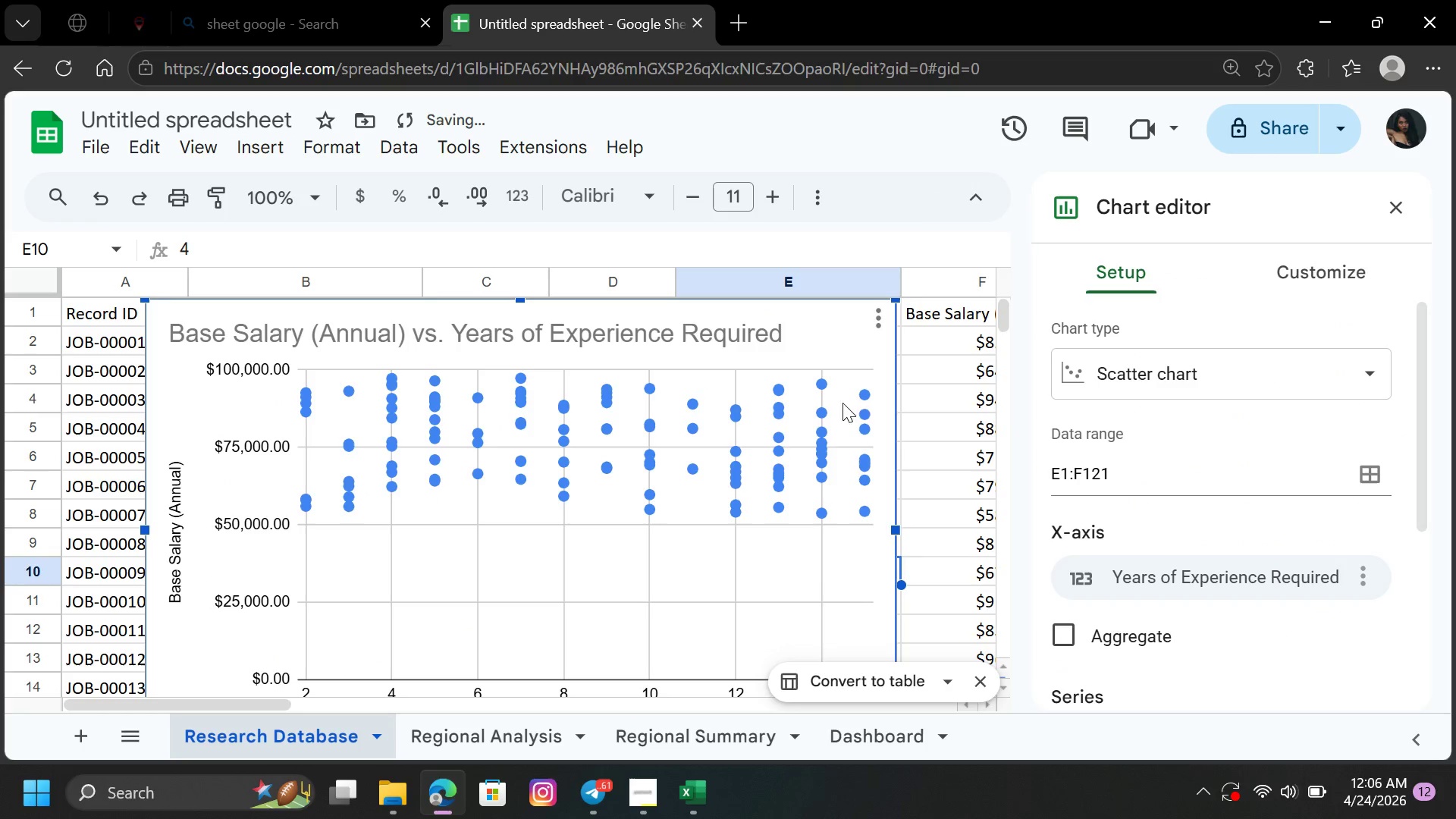 
left_click([959, 417])
 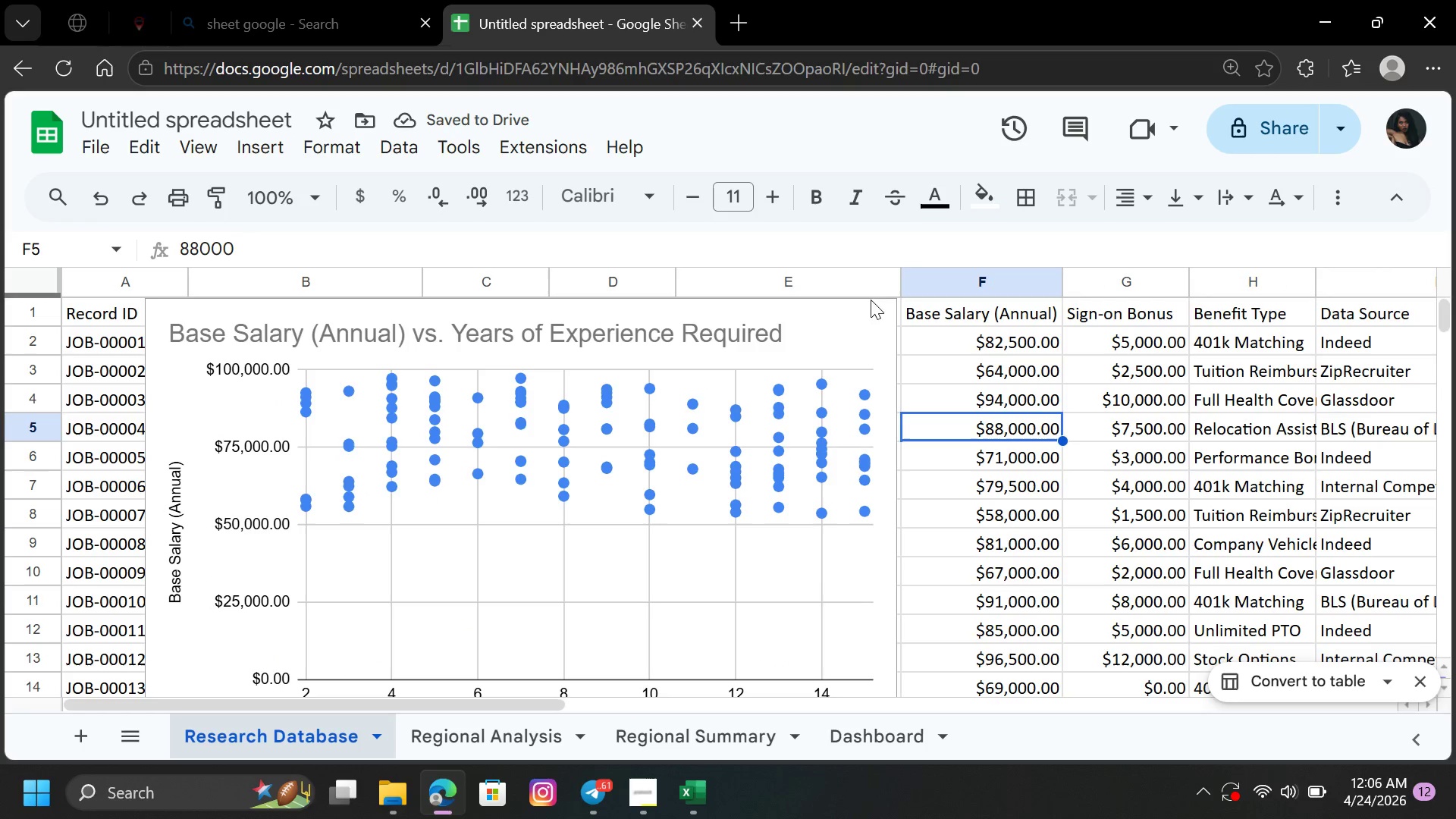 
left_click([868, 339])
 